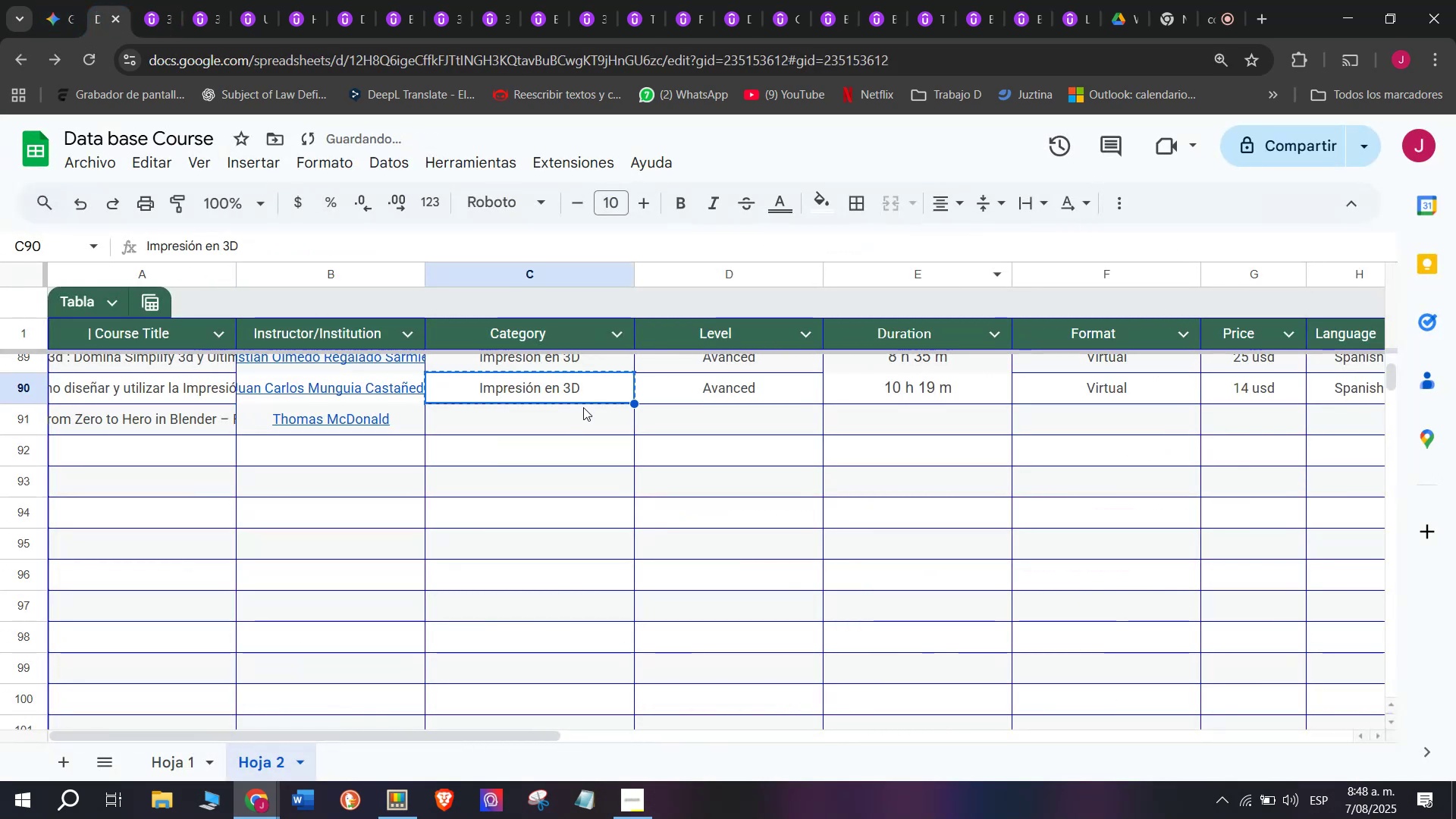 
key(Control+ControlLeft)
 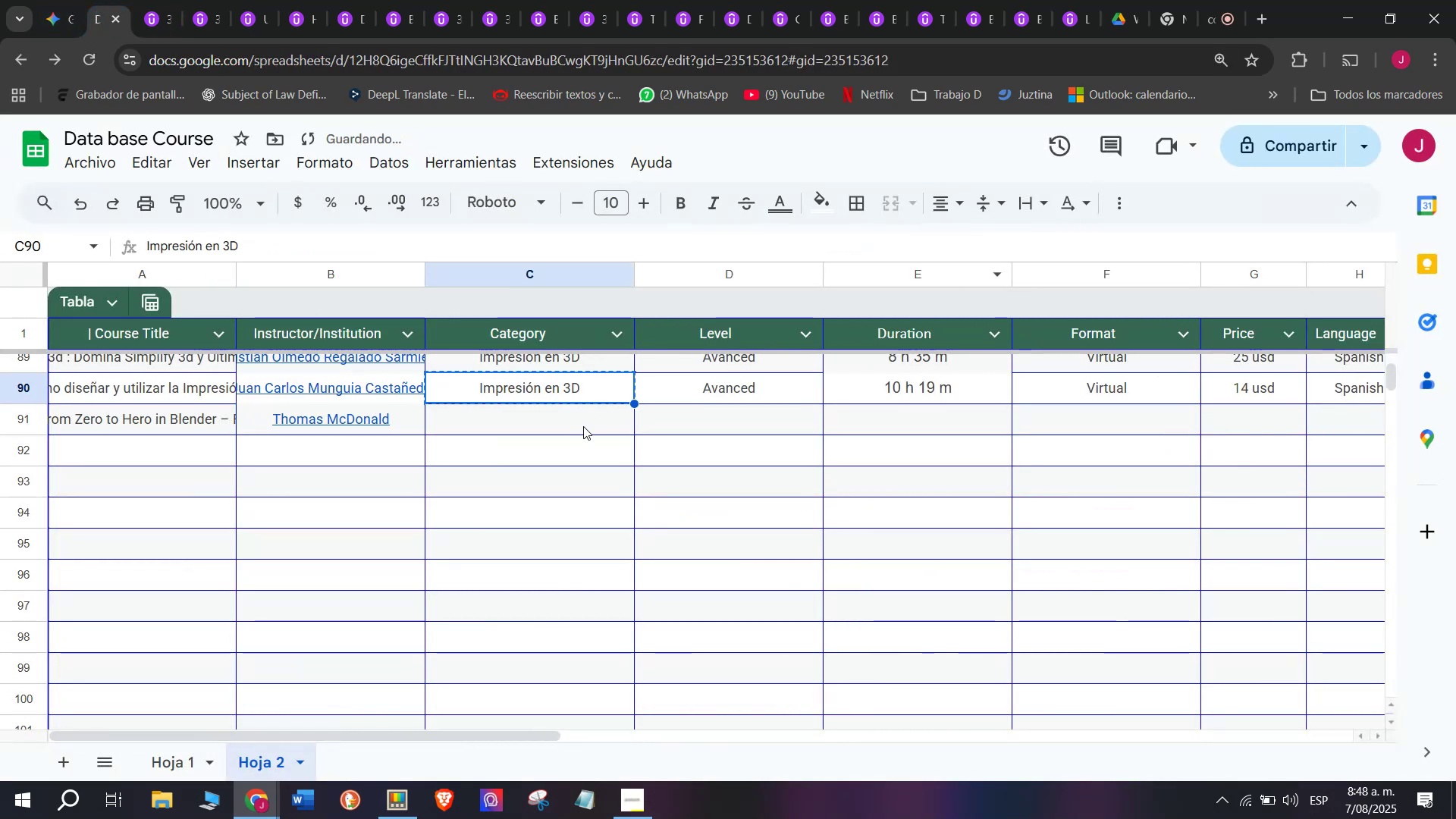 
key(Control+C)
 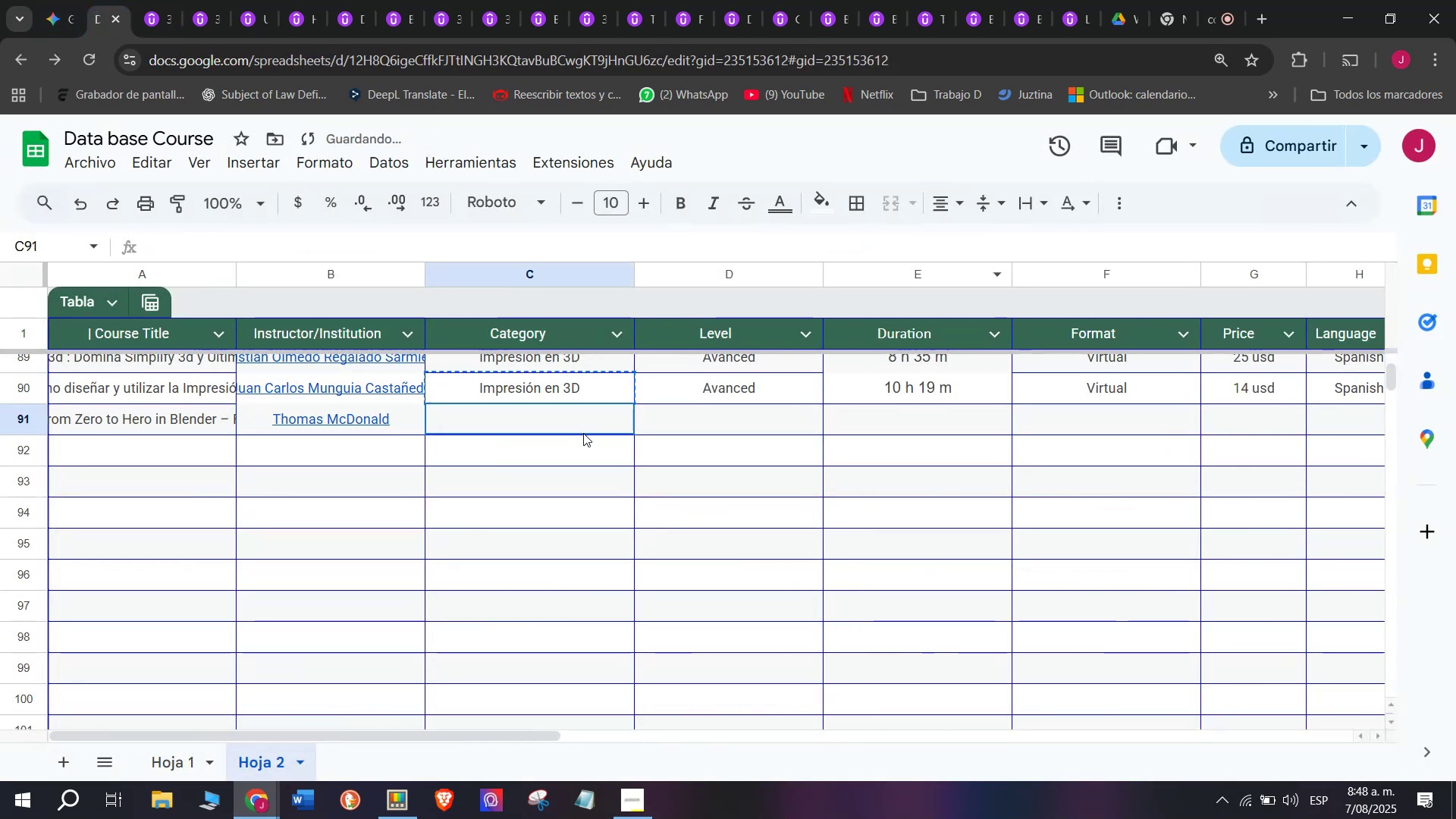 
double_click([583, 433])
 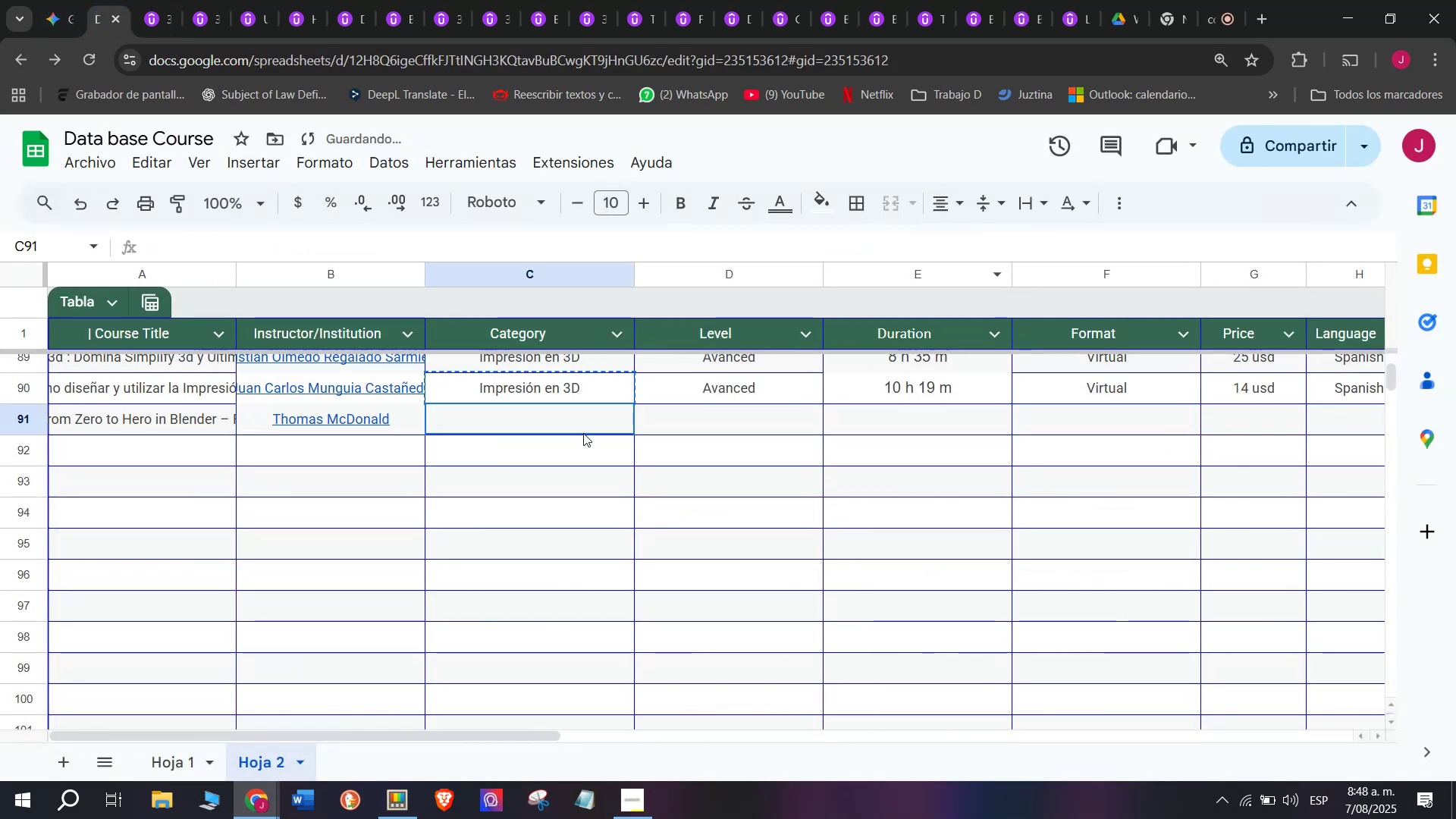 
key(Z)
 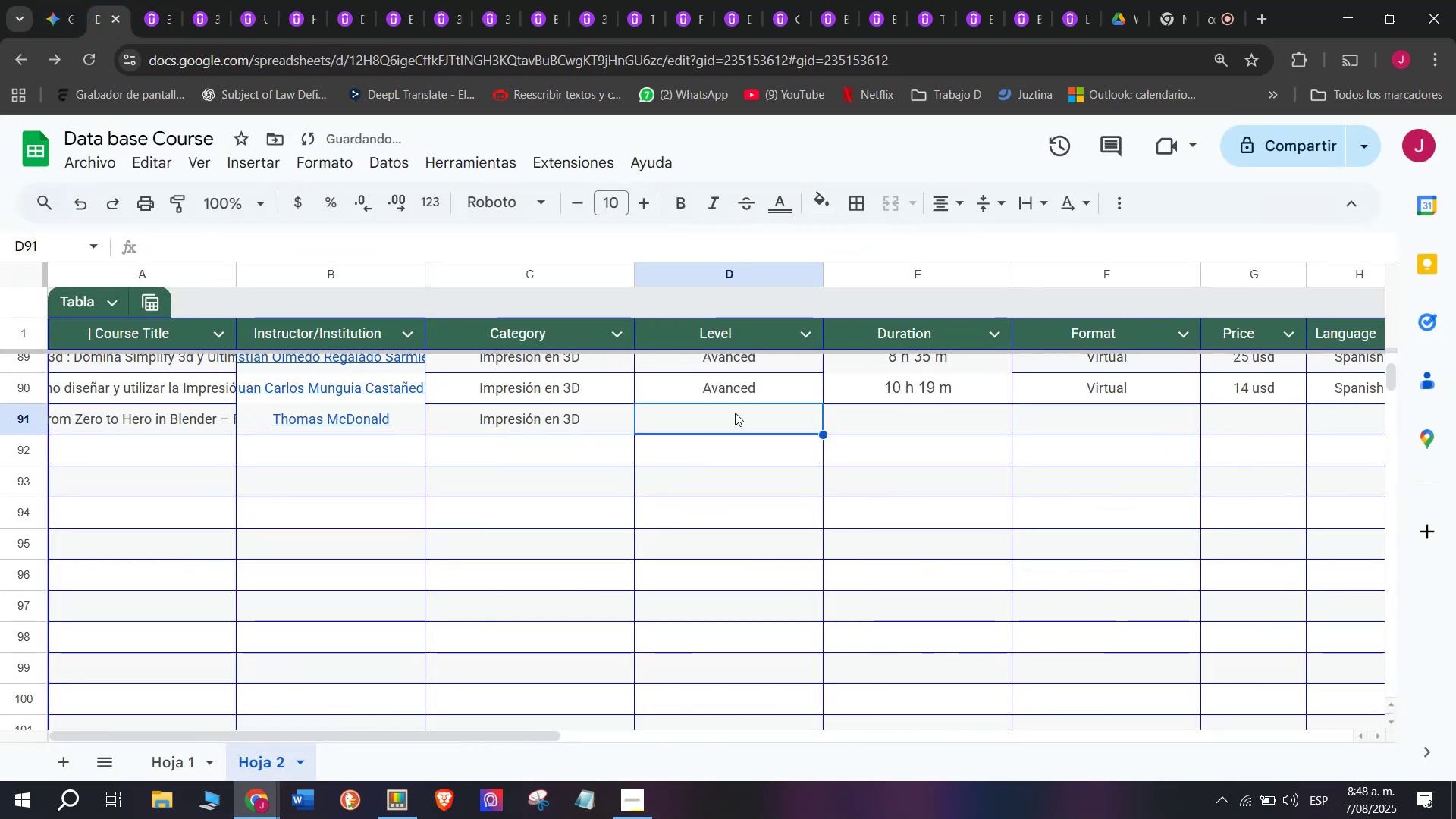 
key(Control+ControlLeft)
 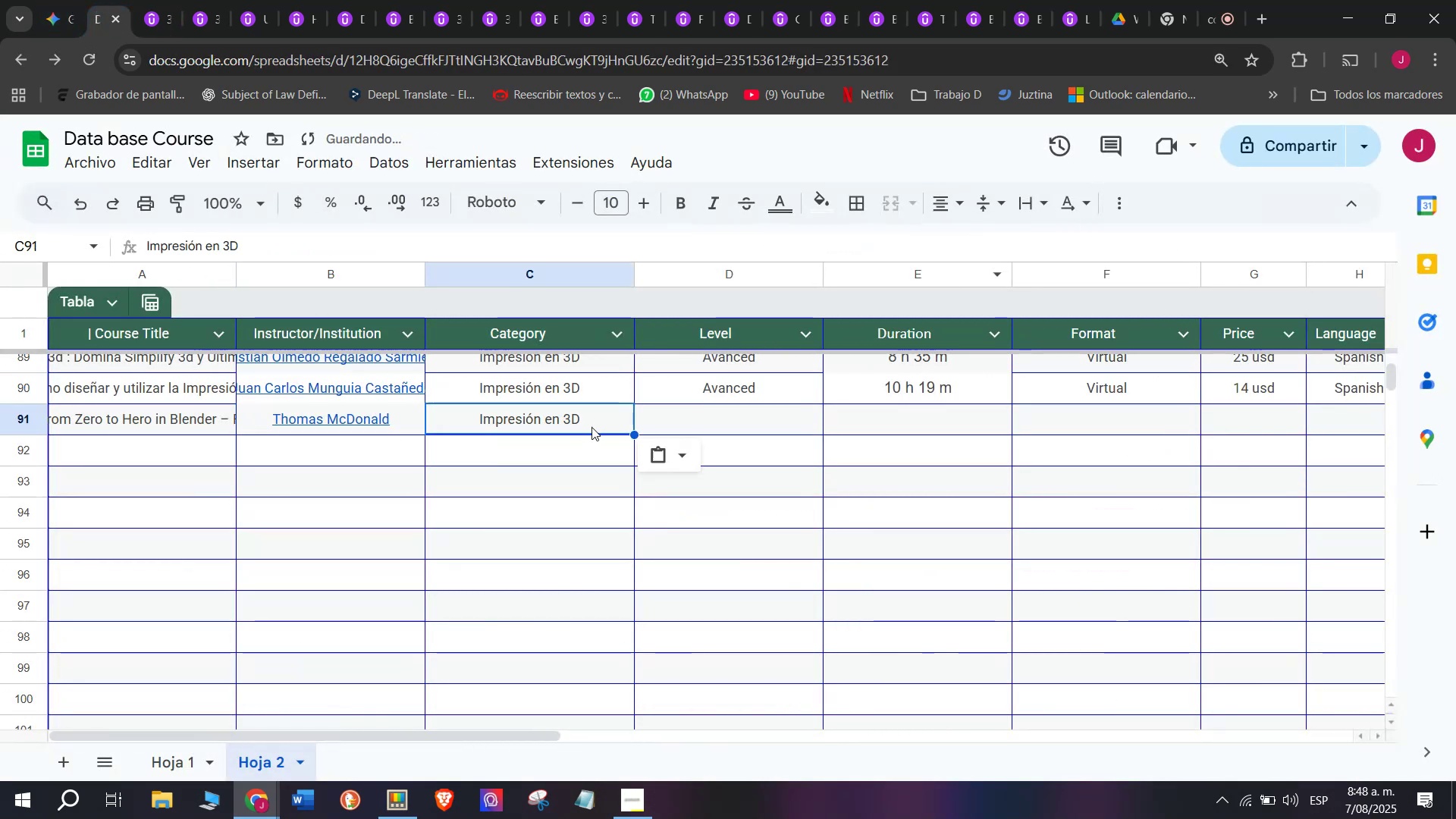 
key(Control+V)
 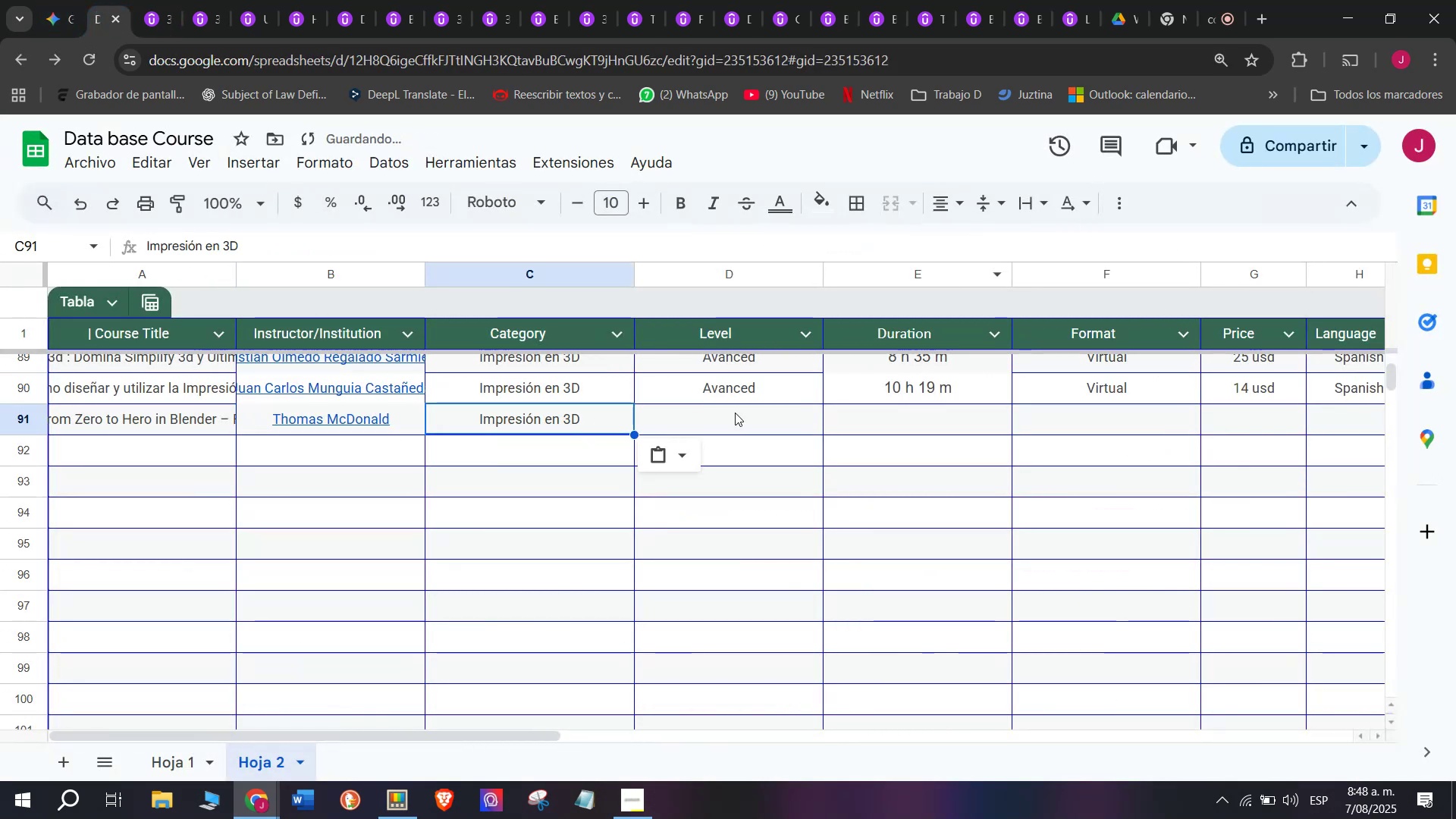 
triple_click([735, 413])
 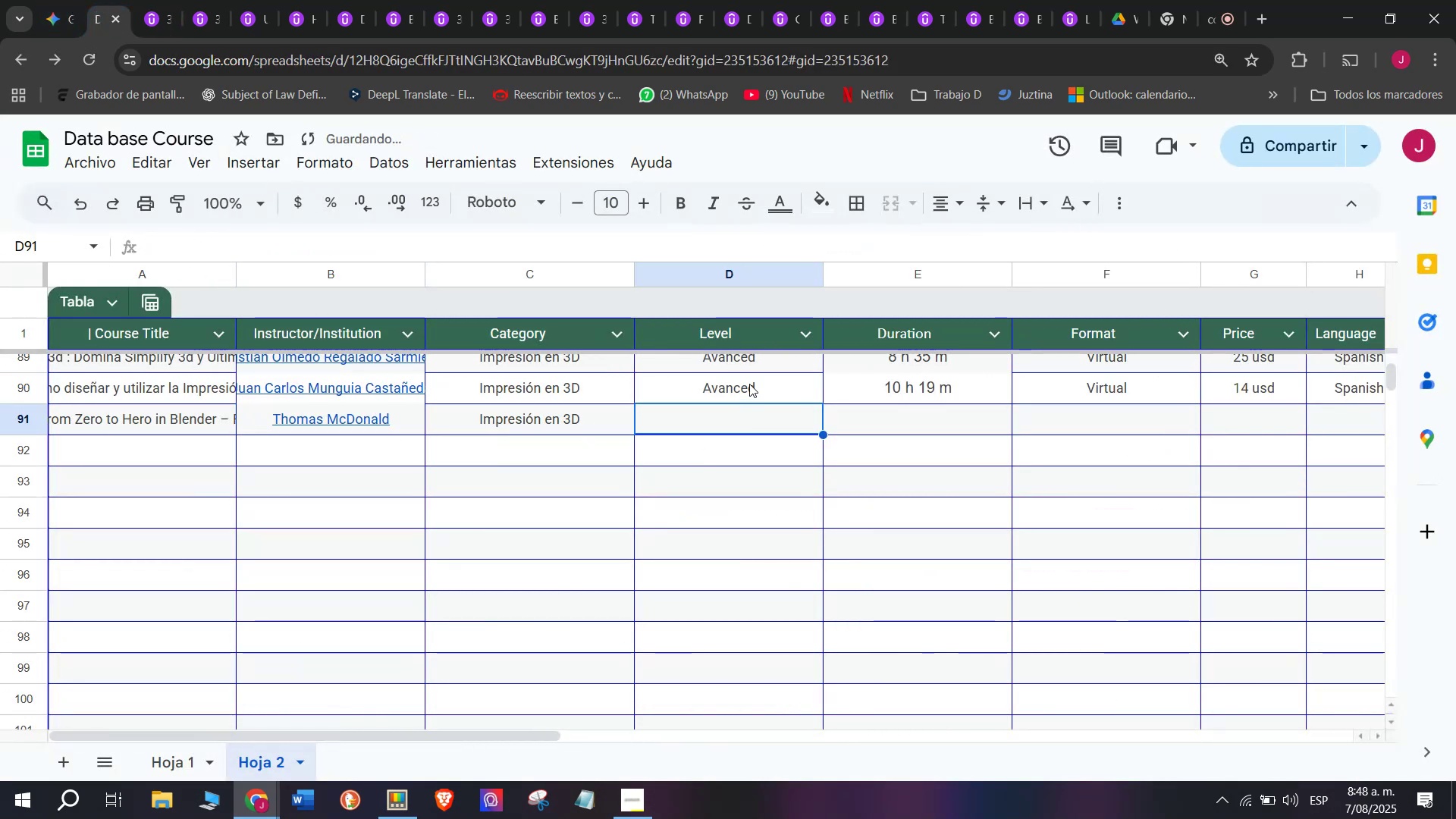 
triple_click([749, 384])
 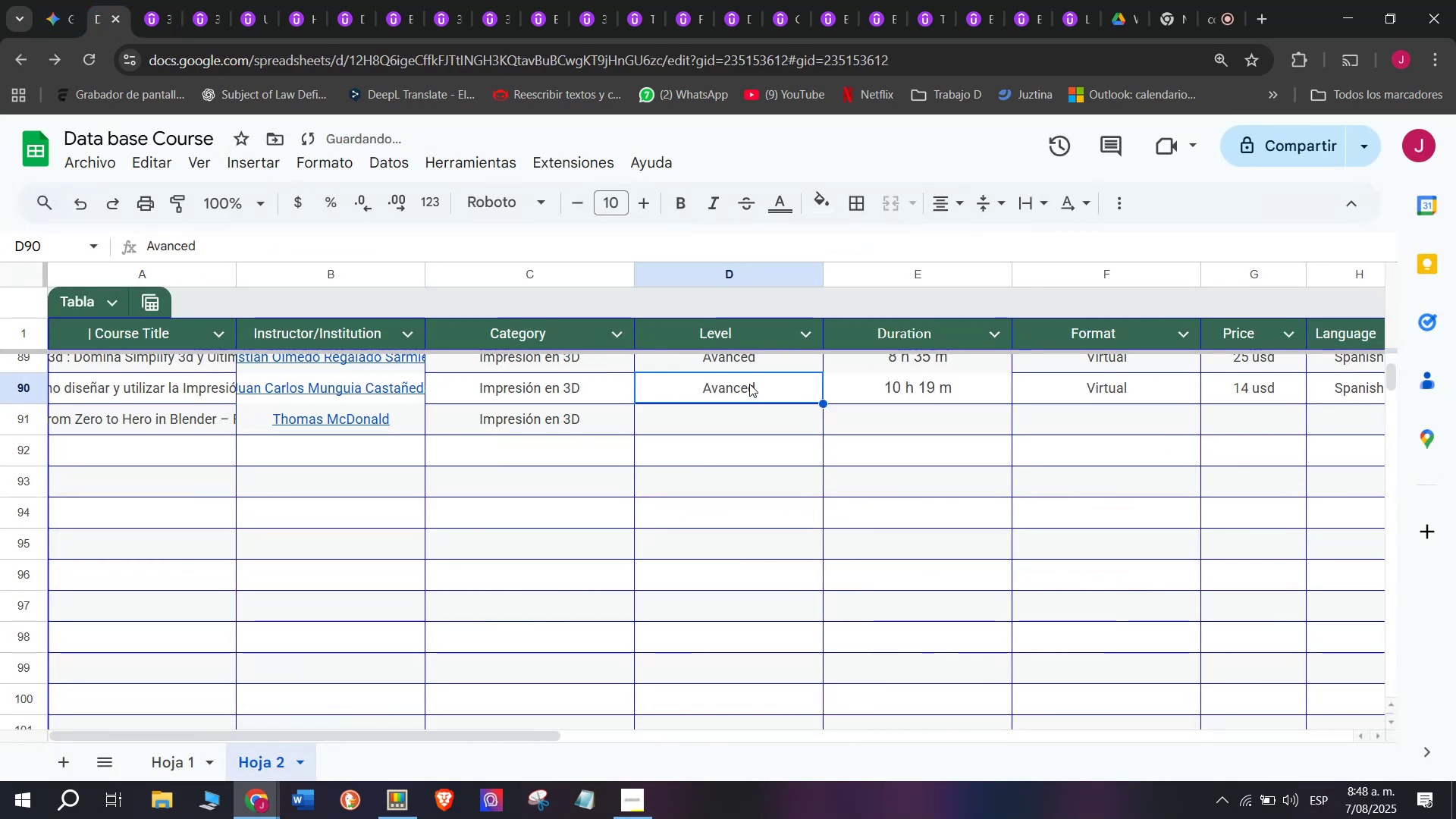 
key(Break)
 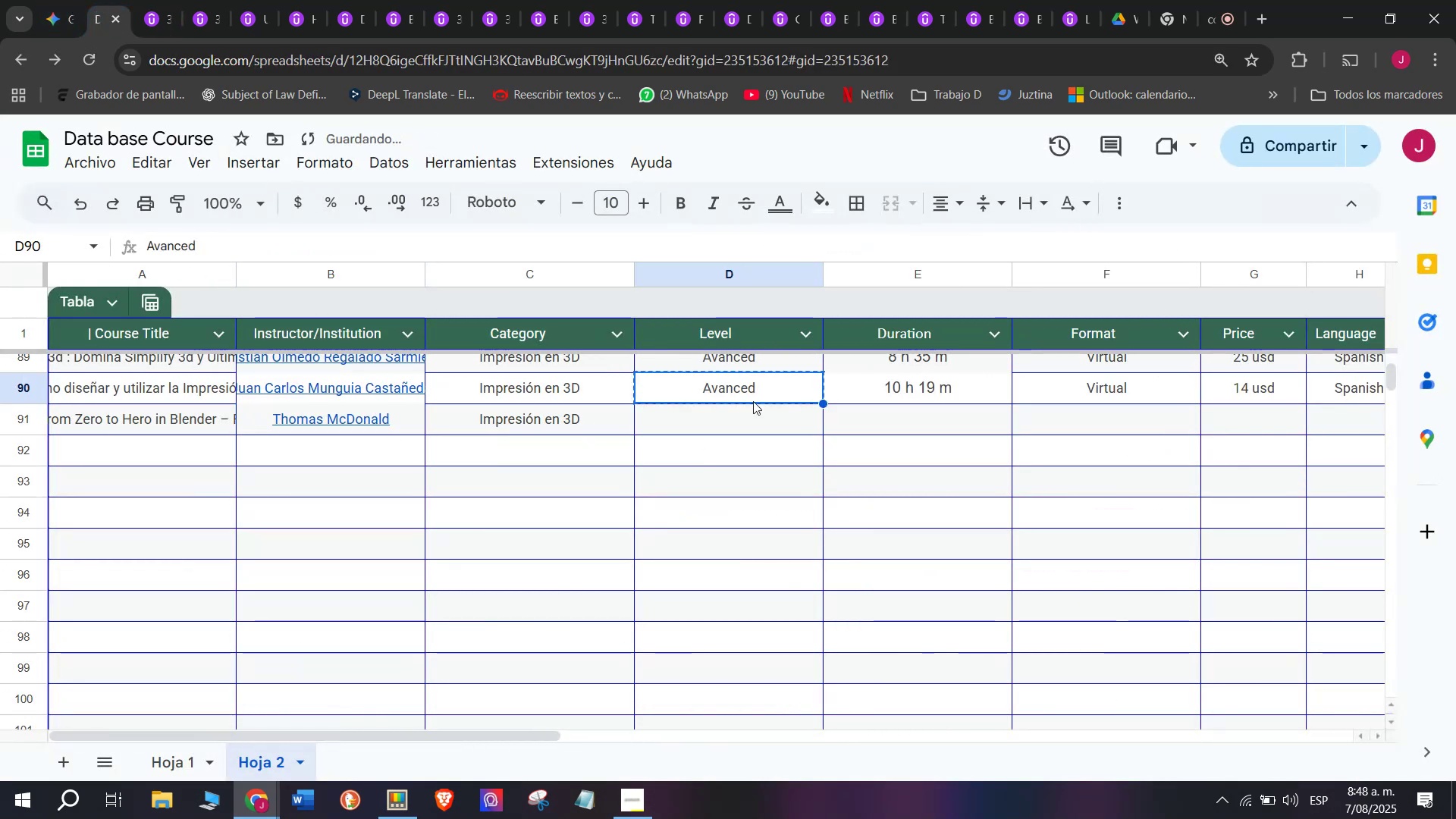 
key(Control+ControlLeft)
 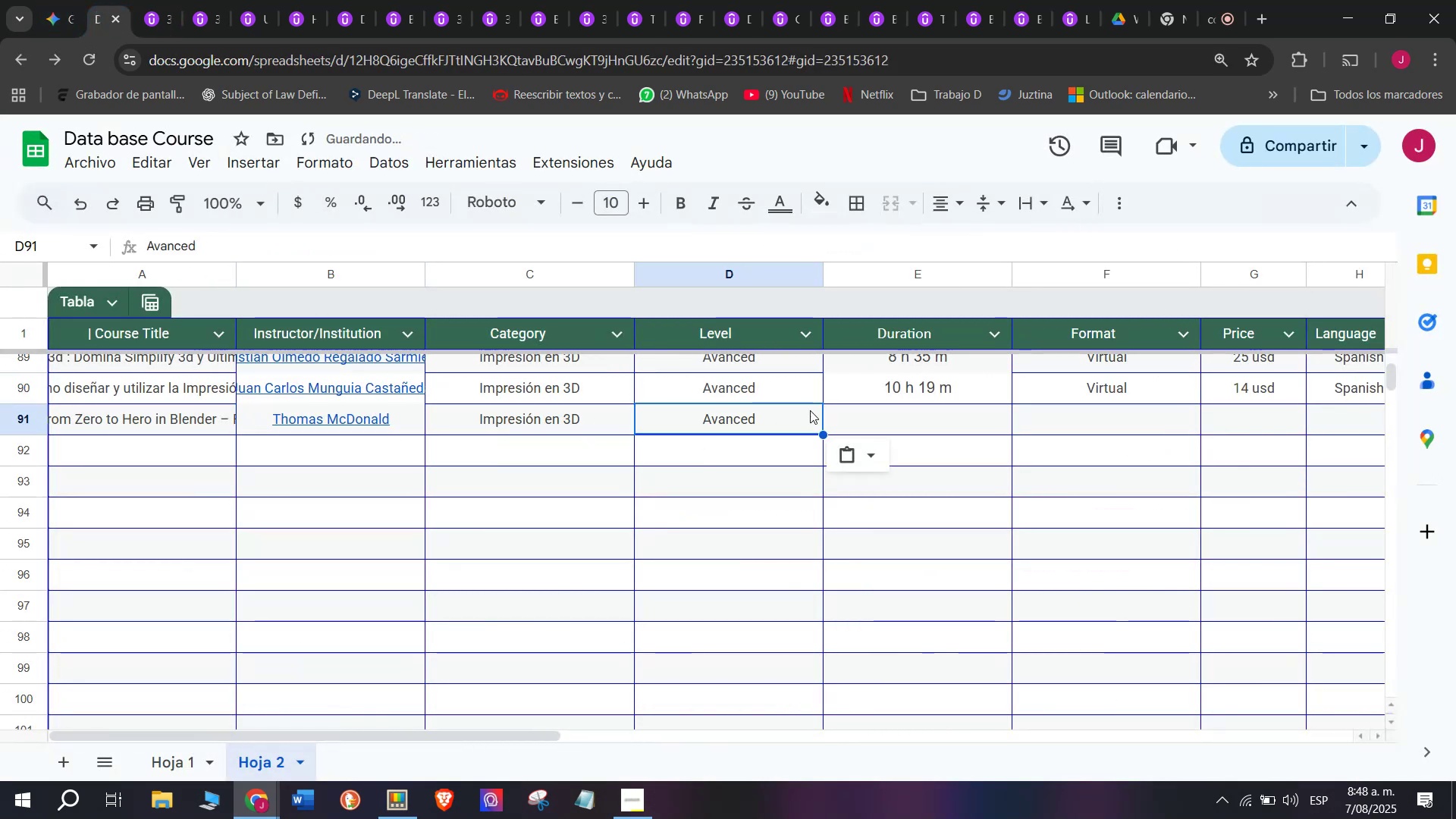 
key(Control+C)
 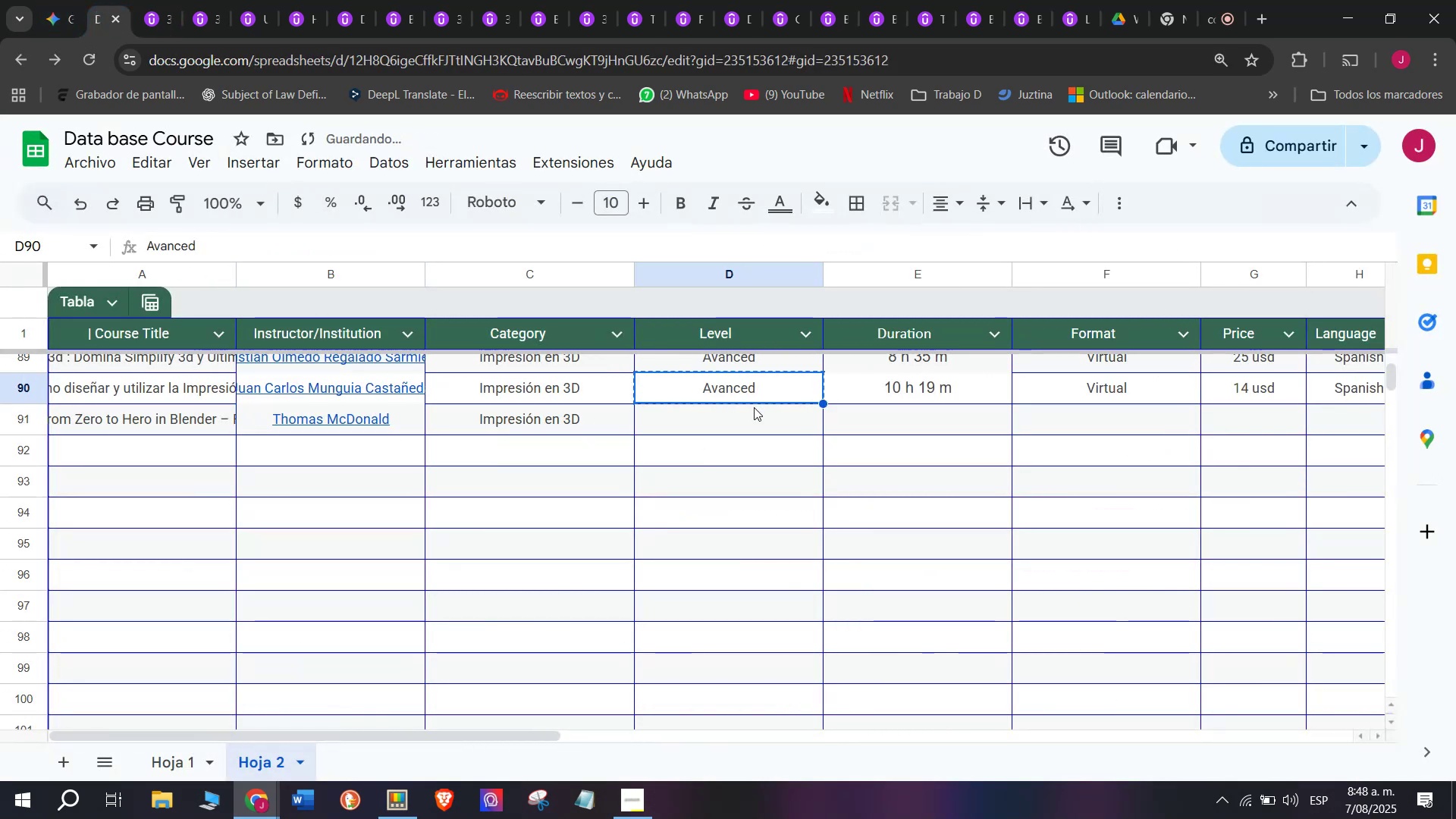 
triple_click([754, 407])
 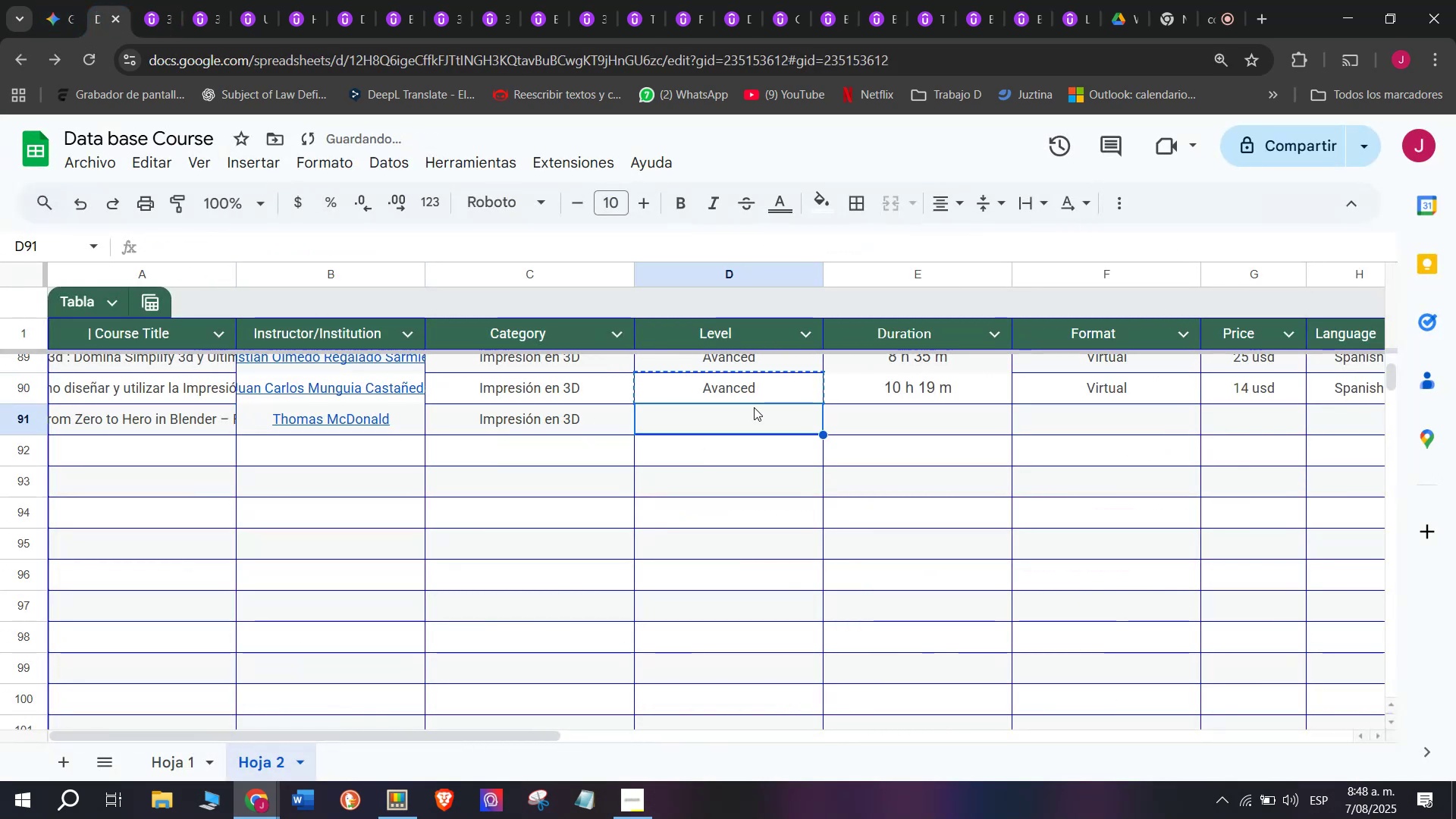 
key(Control+ControlLeft)
 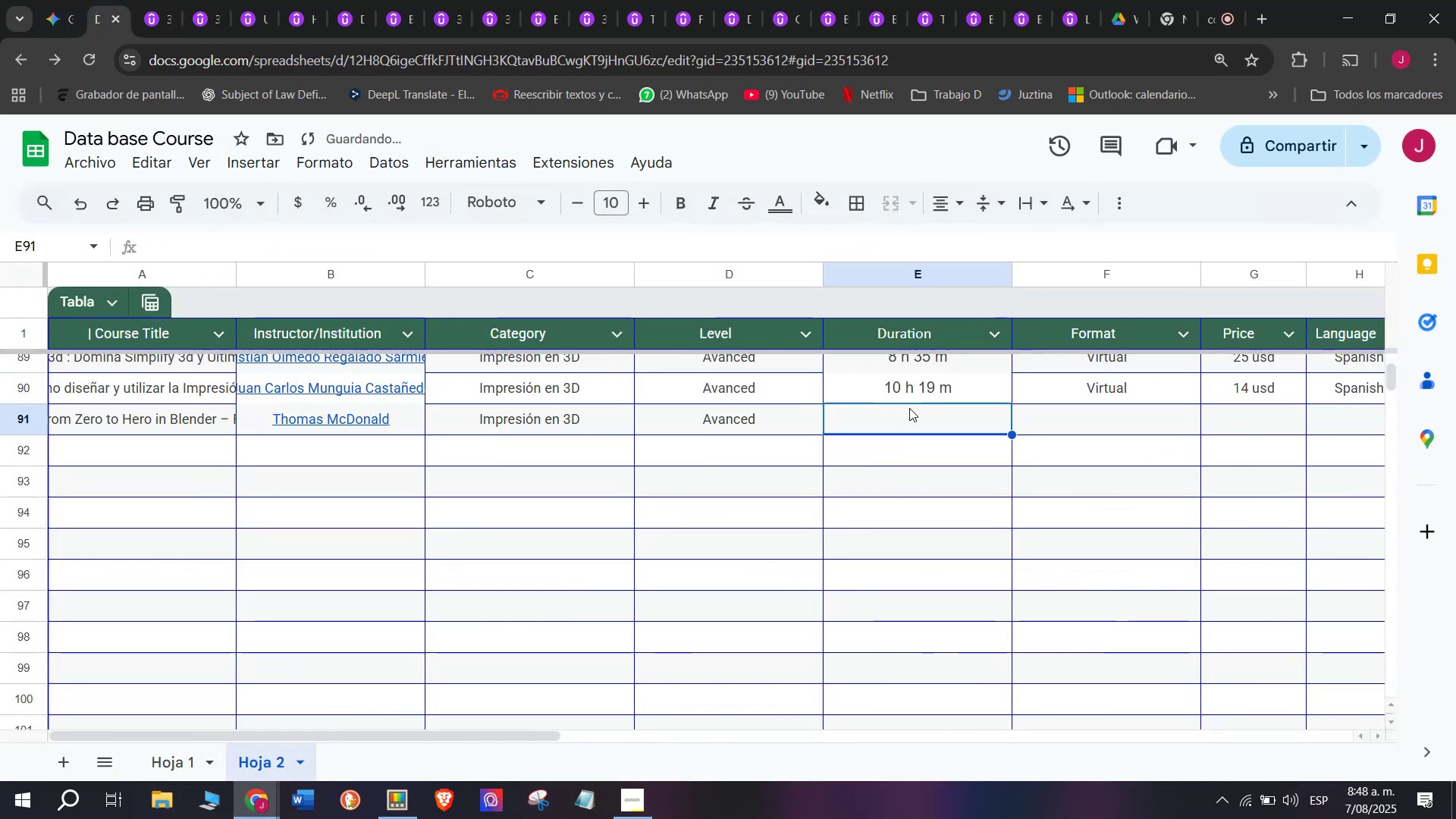 
key(Z)
 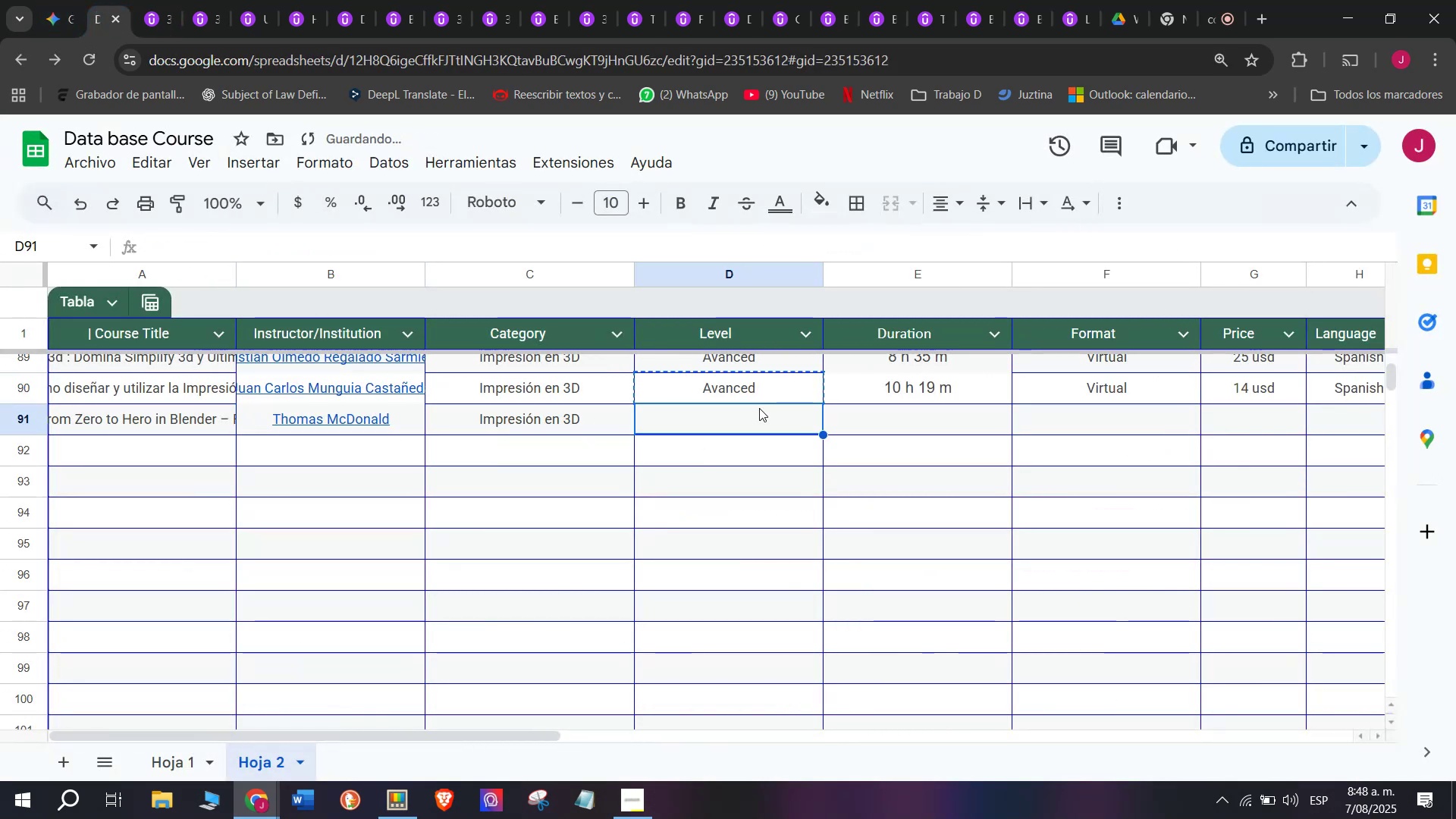 
key(Control+V)
 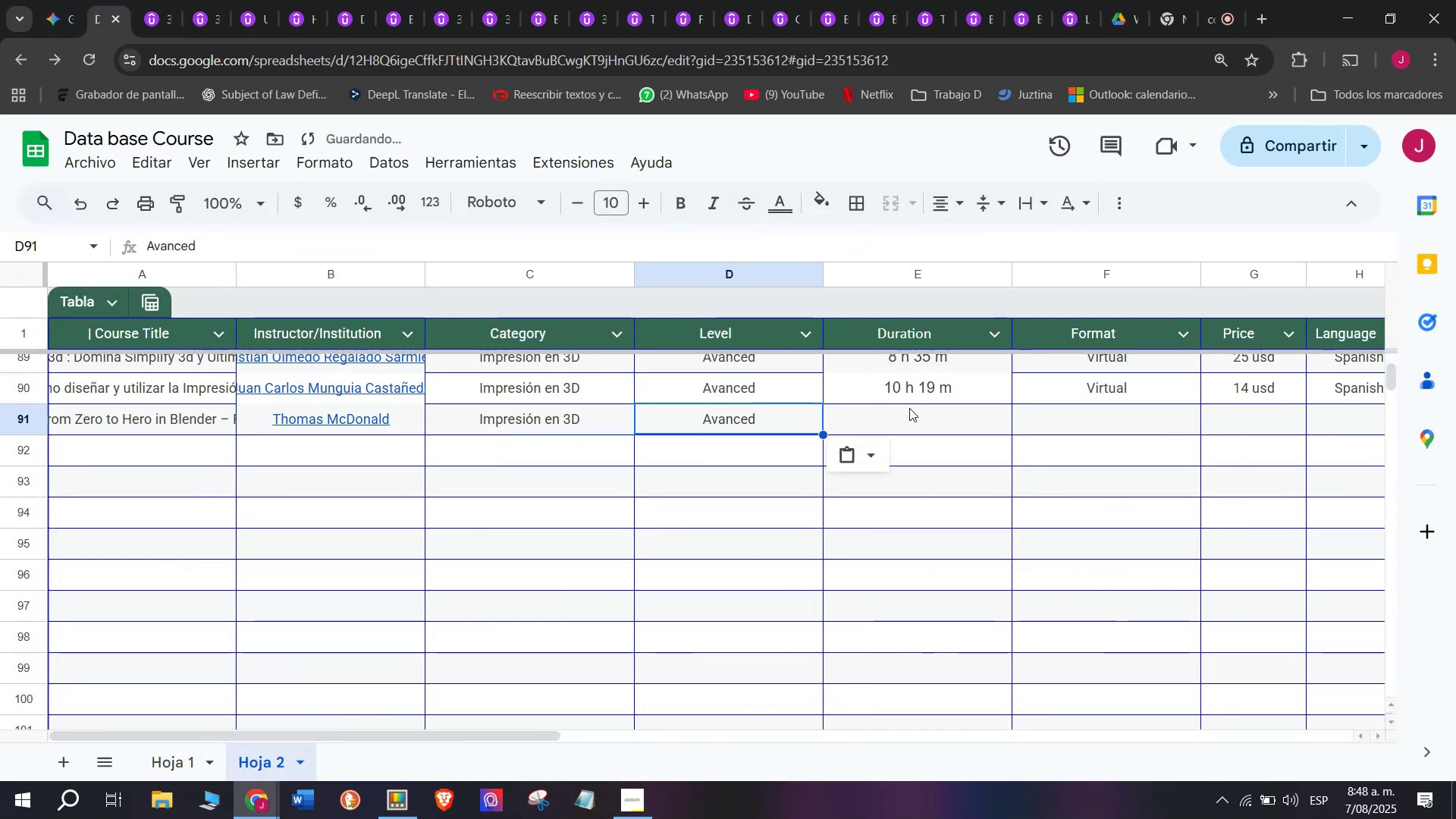 
triple_click([909, 408])
 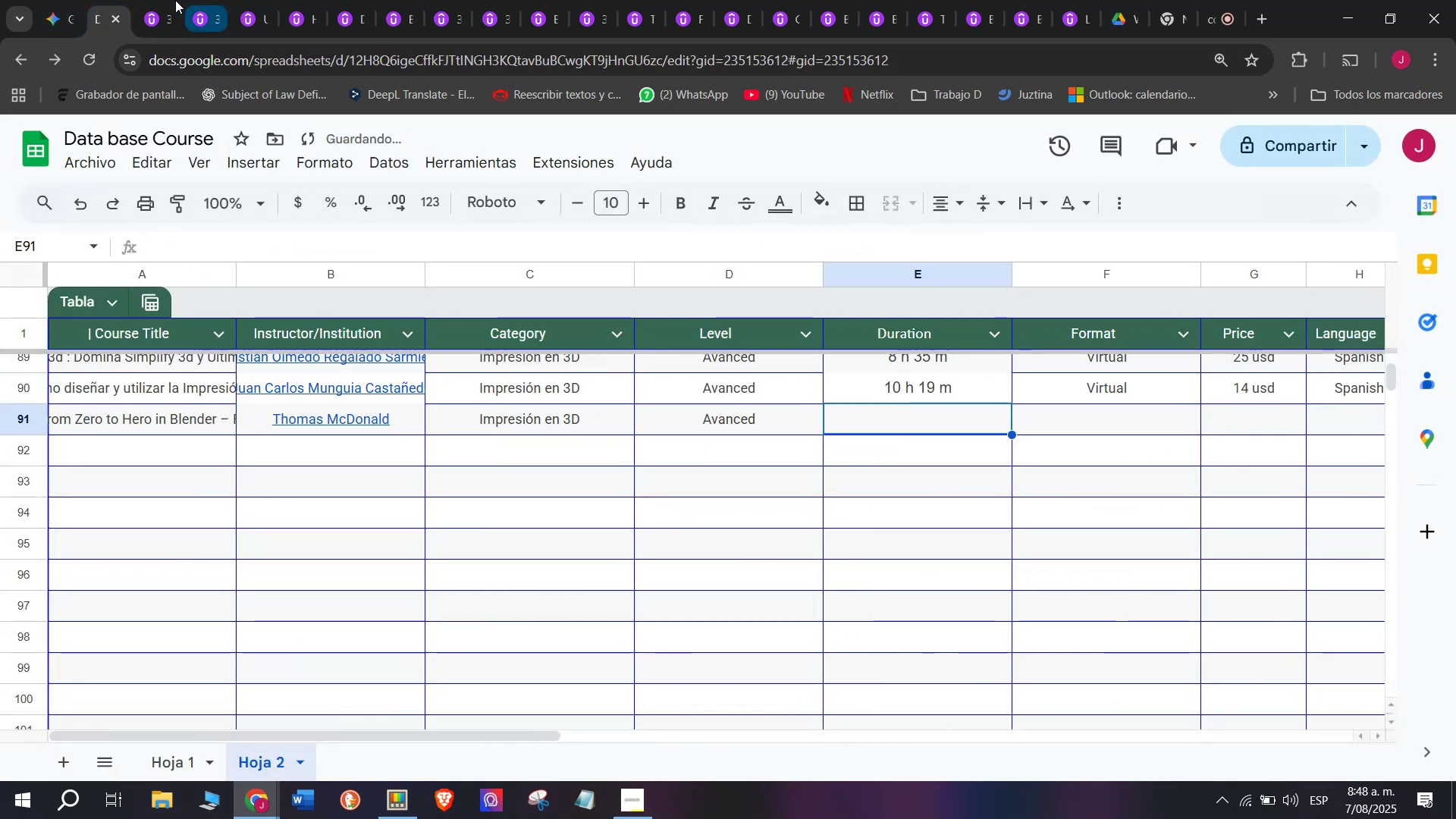 
left_click([155, 0])
 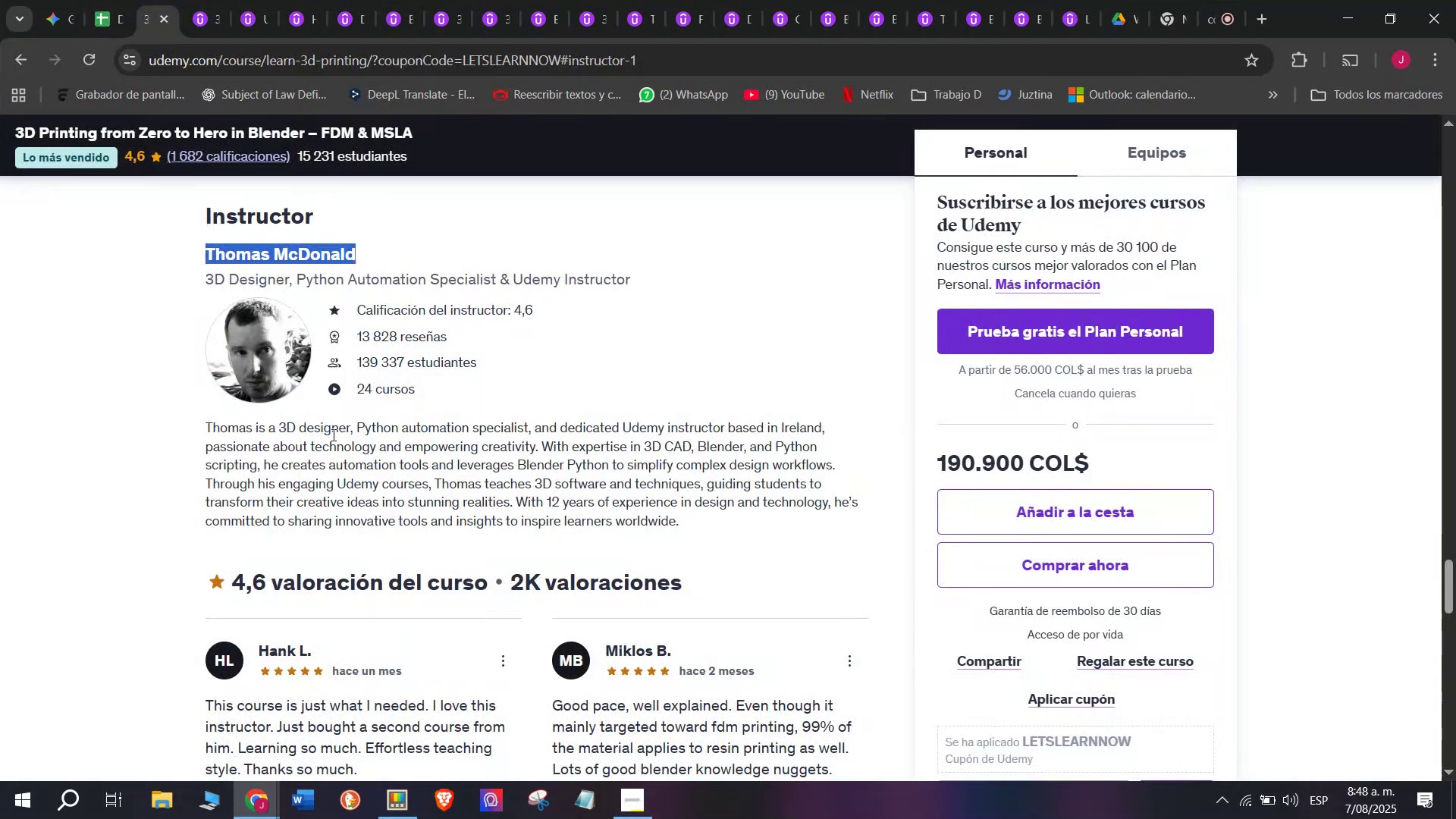 
scroll: coordinate [393, 560], scroll_direction: up, amount: 9.0
 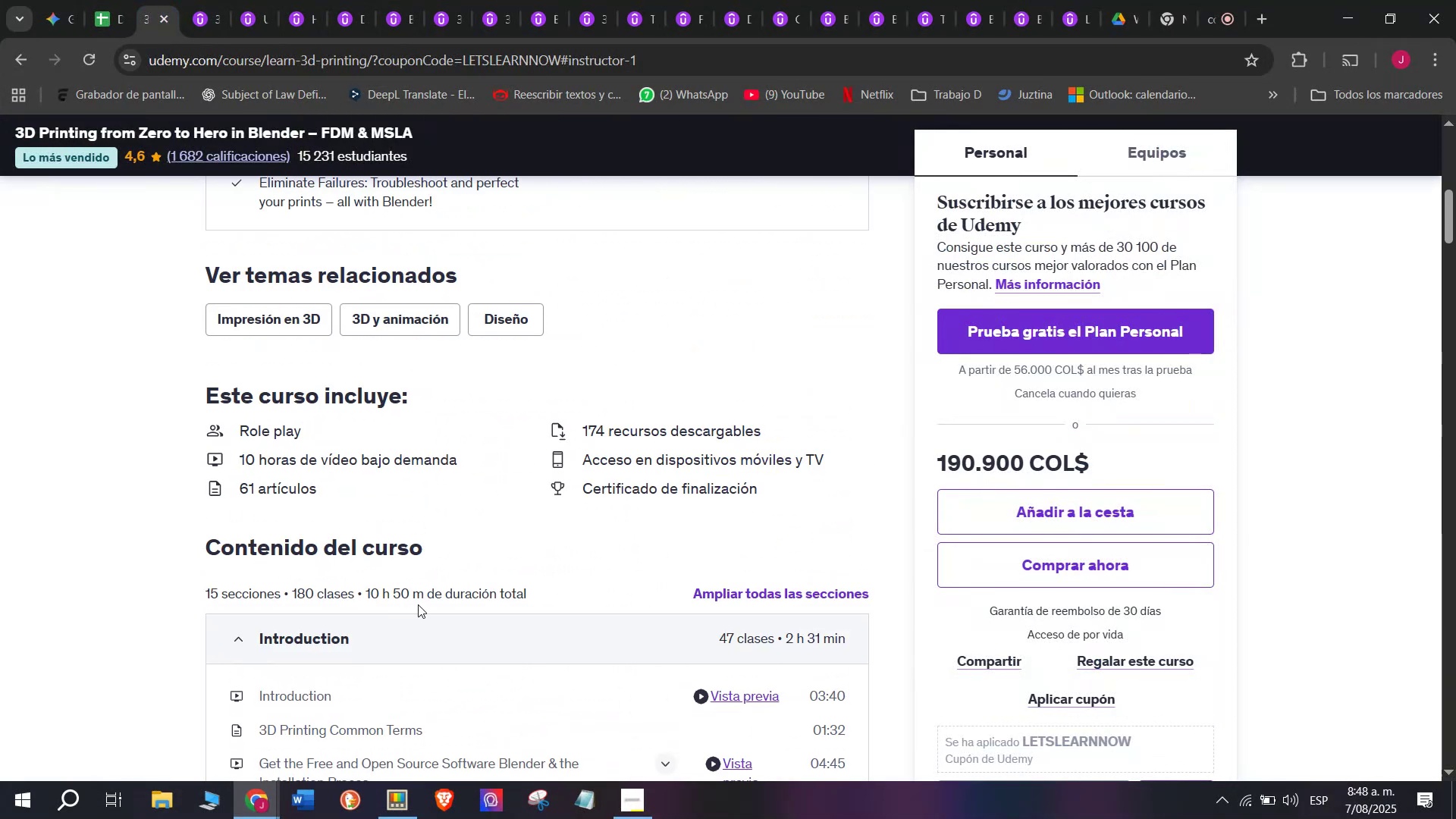 
left_click_drag(start_coordinate=[425, 600], to_coordinate=[366, 590])
 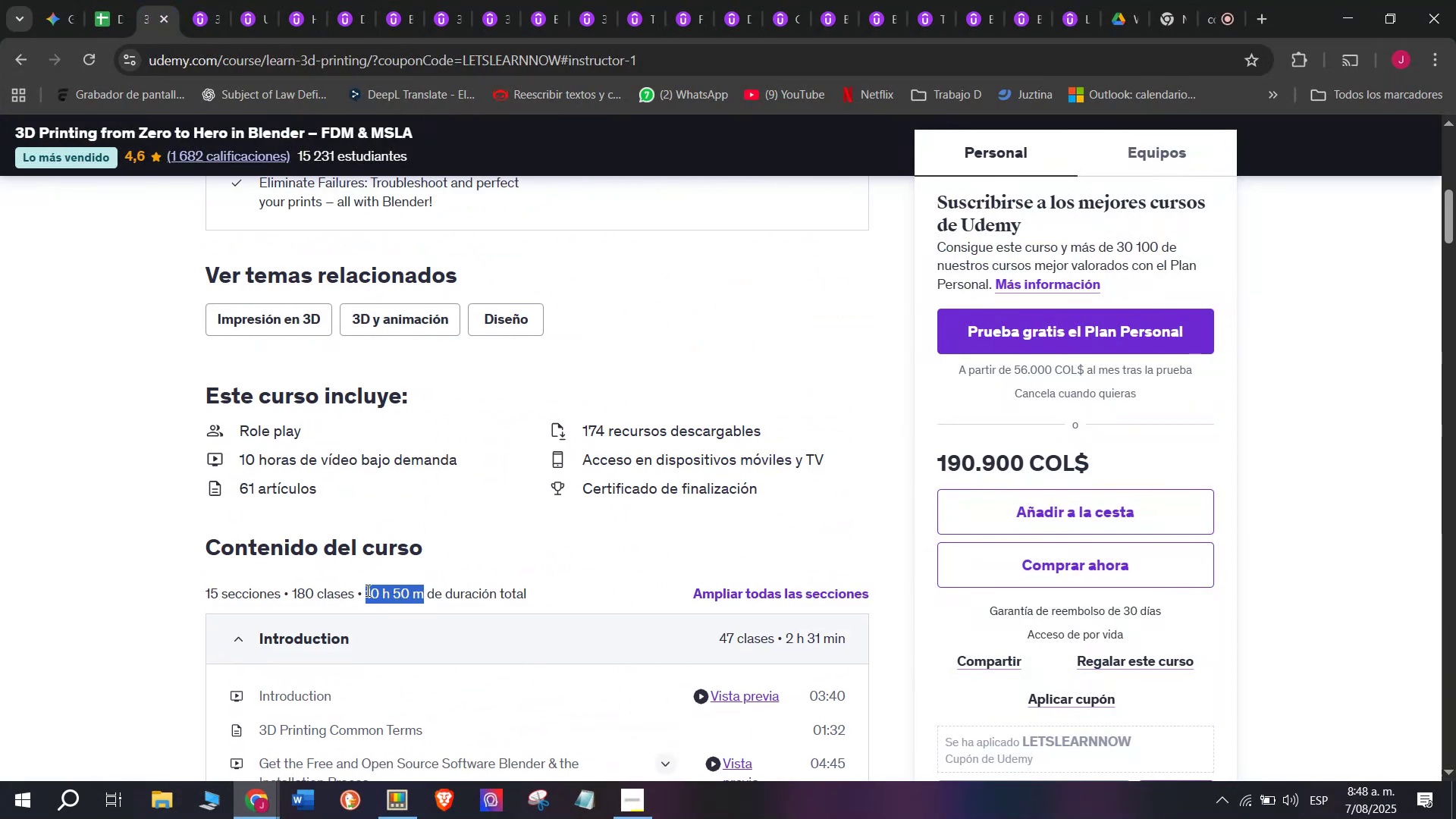 
key(Control+ControlLeft)
 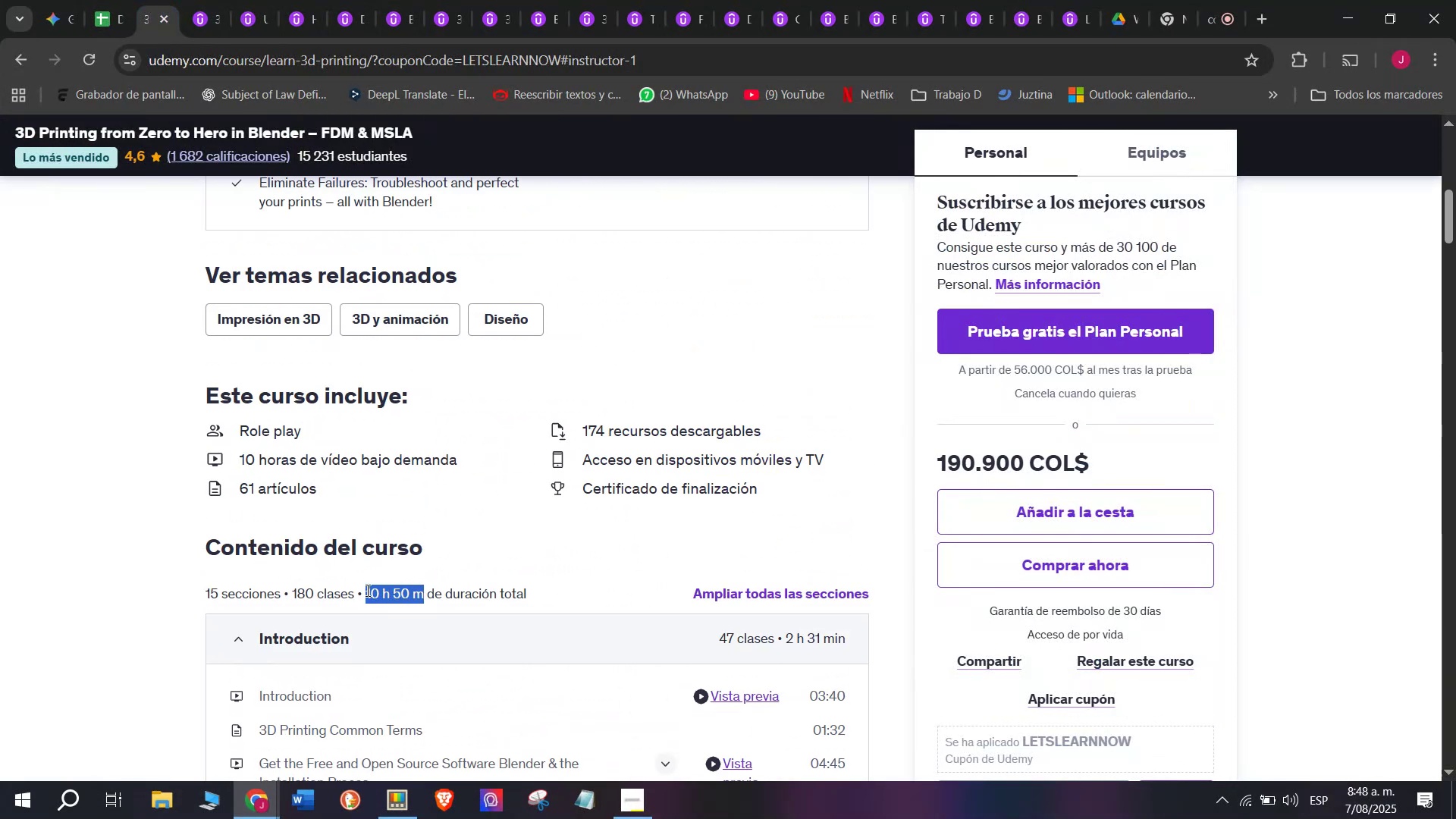 
key(Break)
 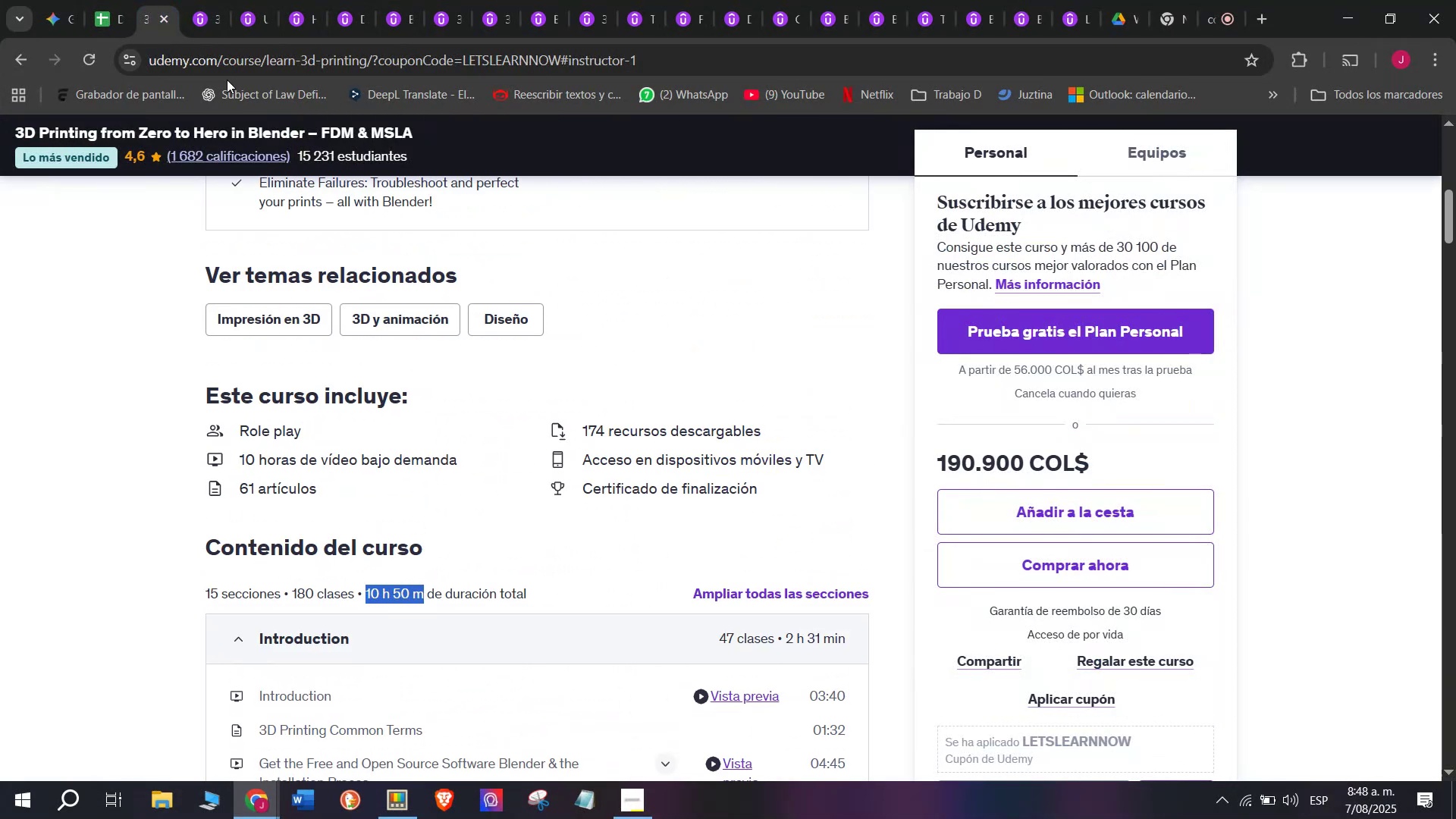 
key(Control+C)
 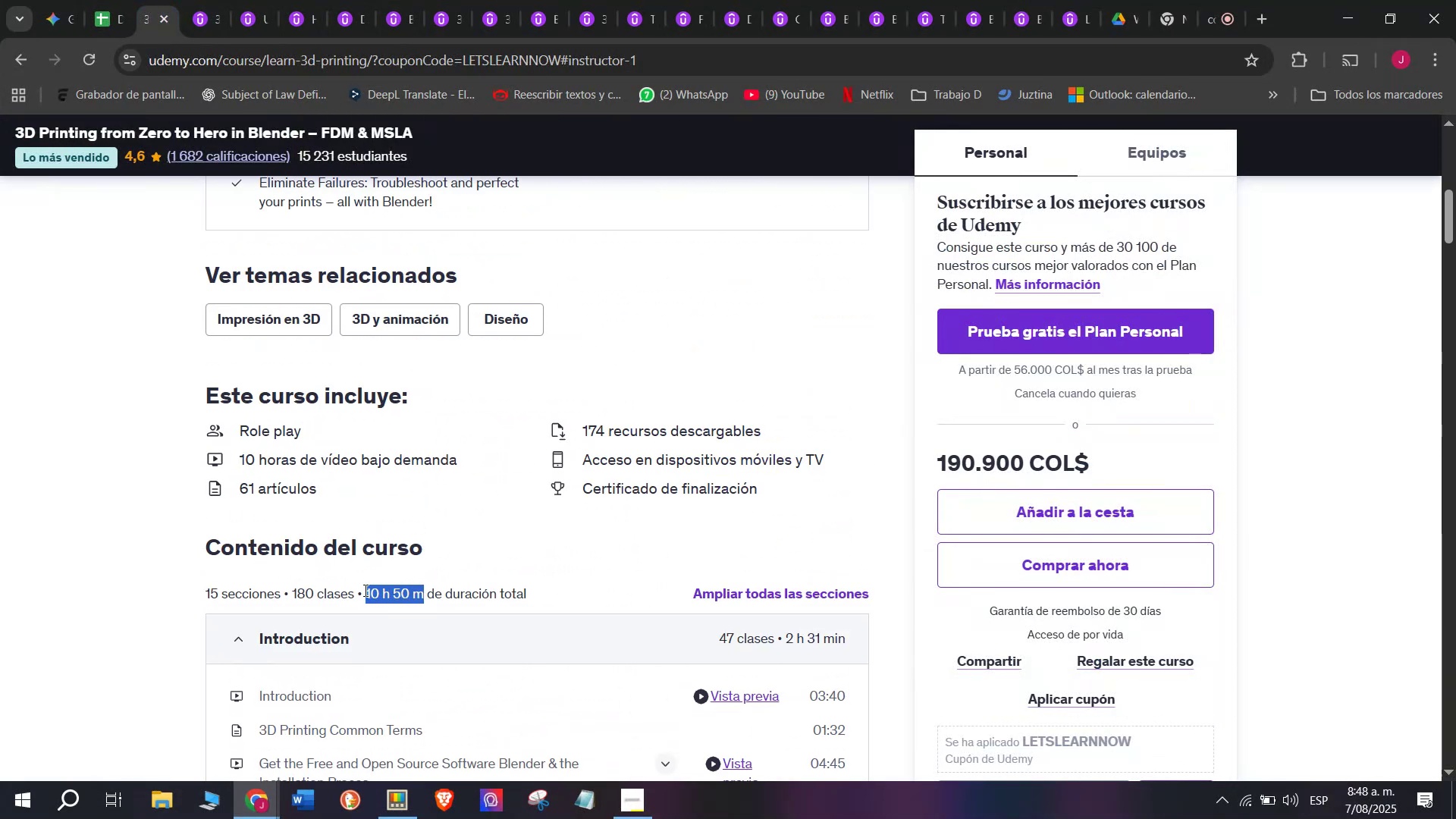 
key(Control+ControlLeft)
 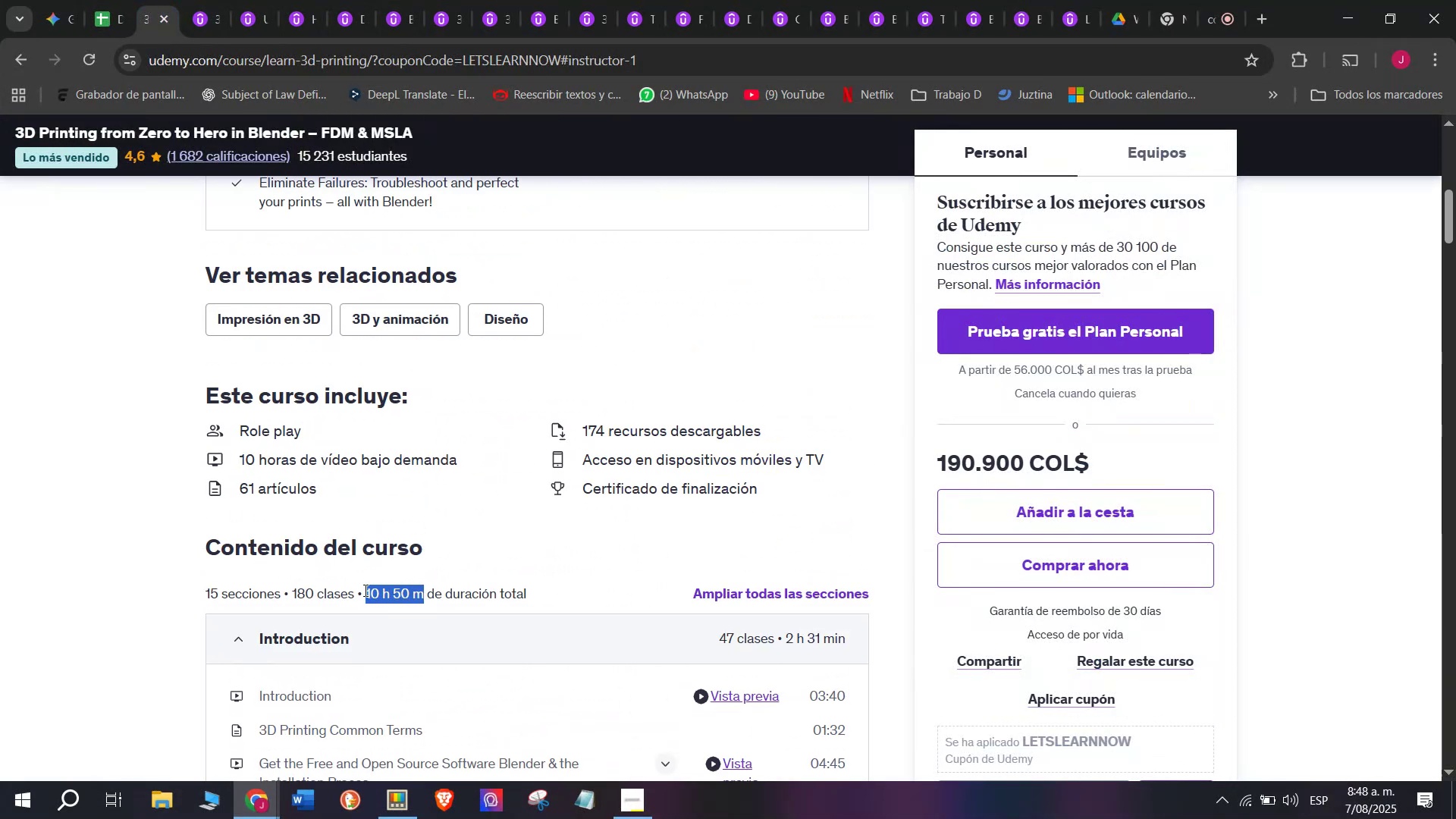 
key(Break)
 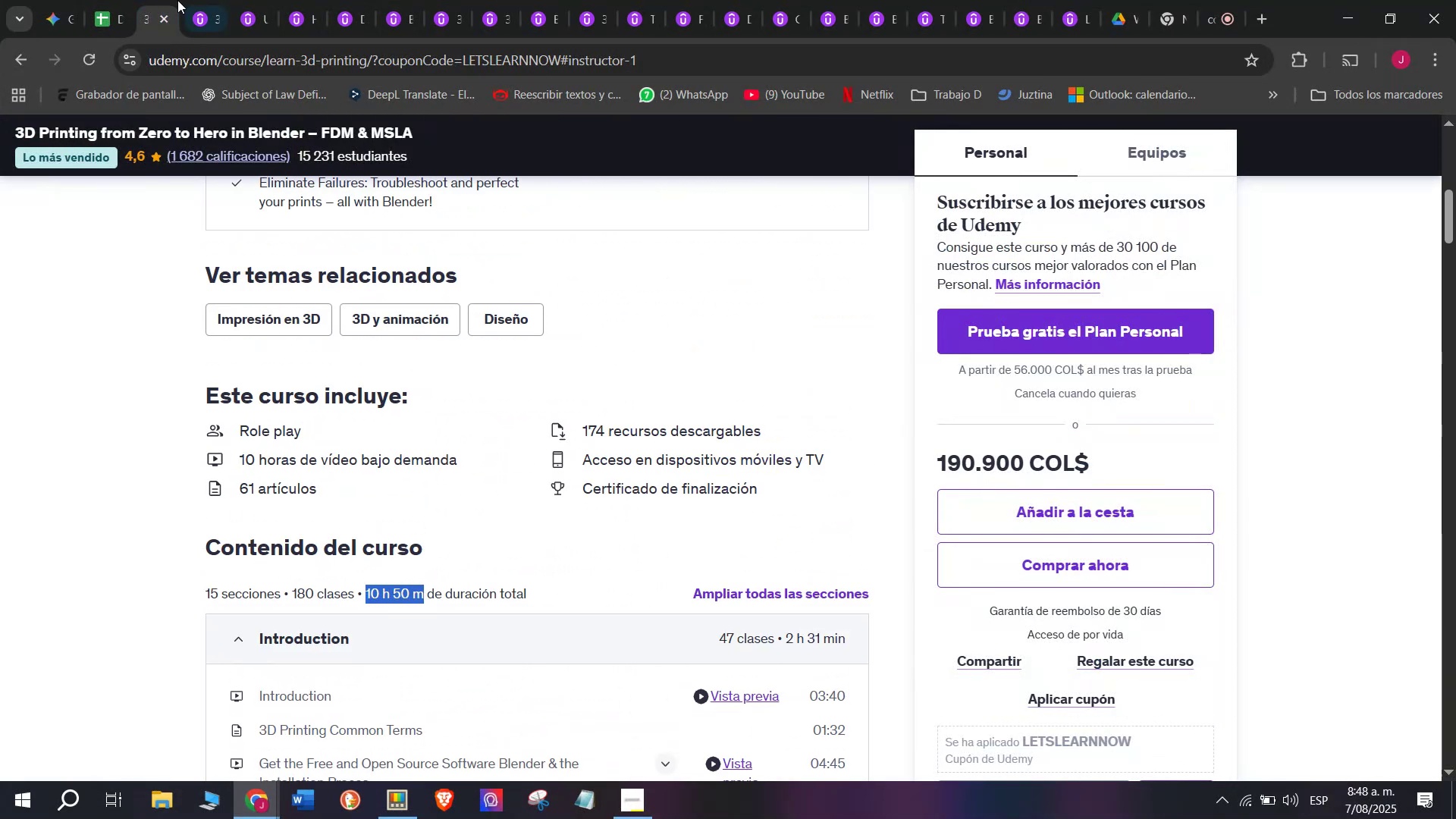 
key(Control+C)
 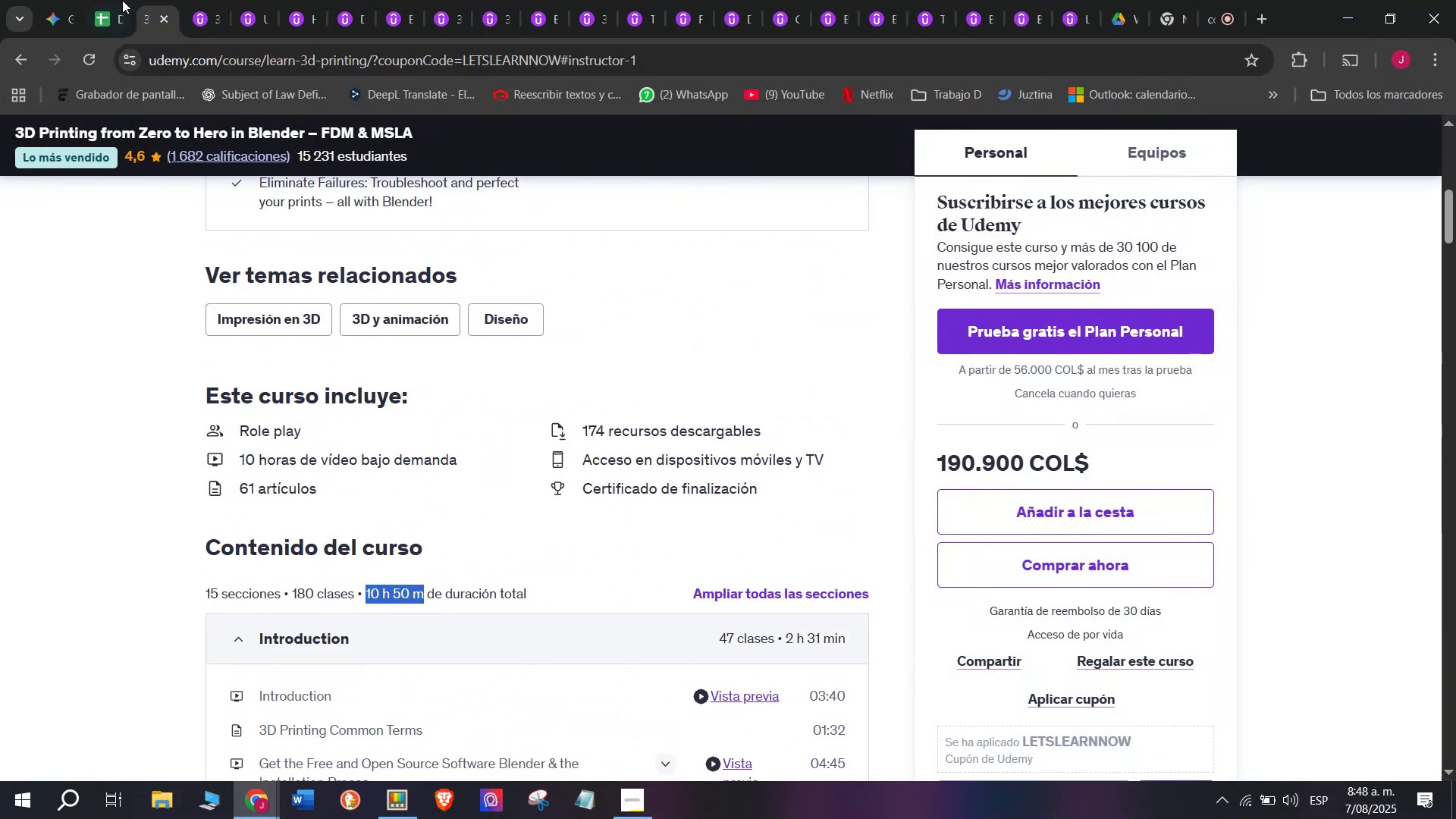 
left_click([110, 0])
 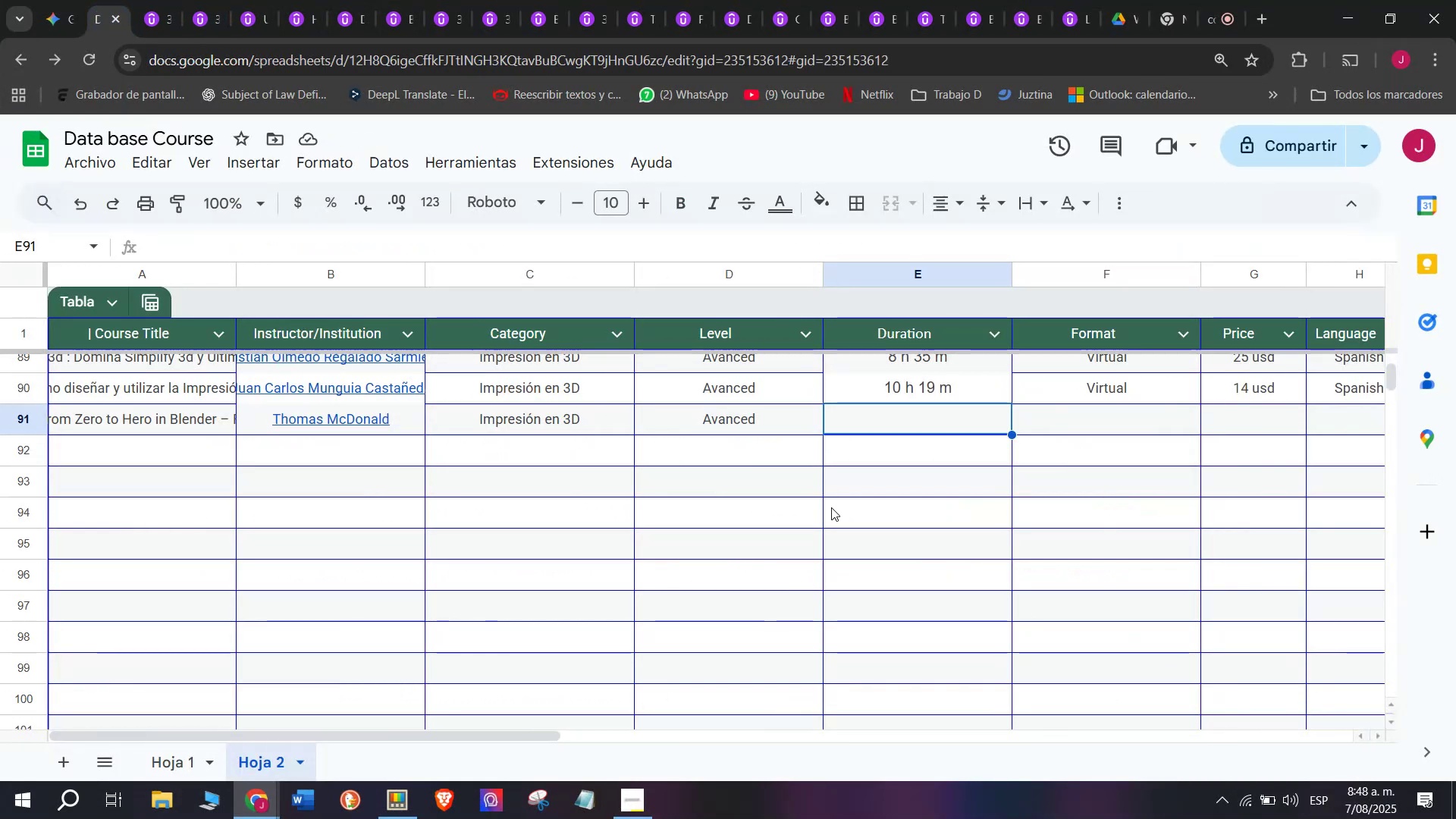 
key(Control+ControlLeft)
 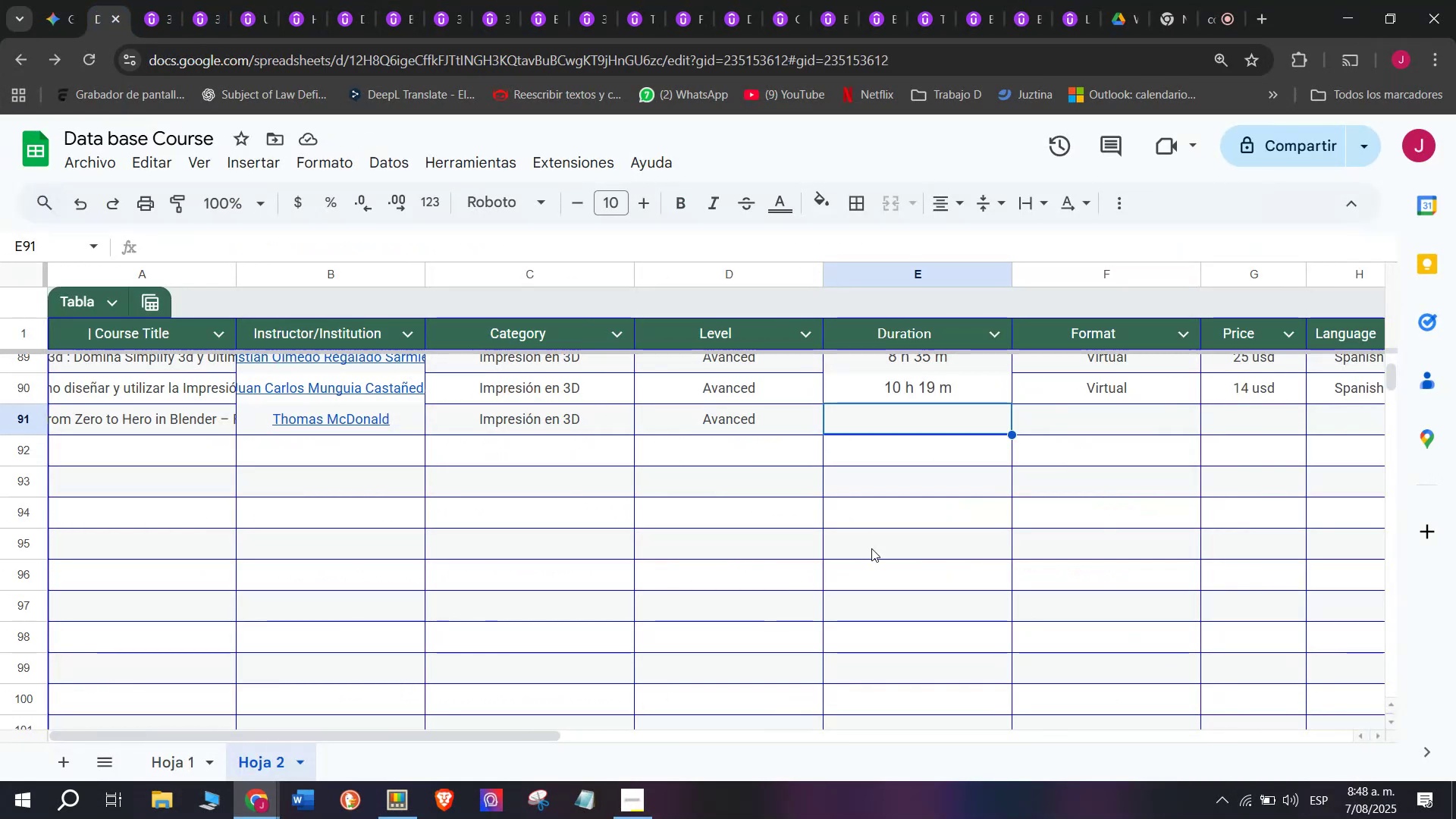 
key(Z)
 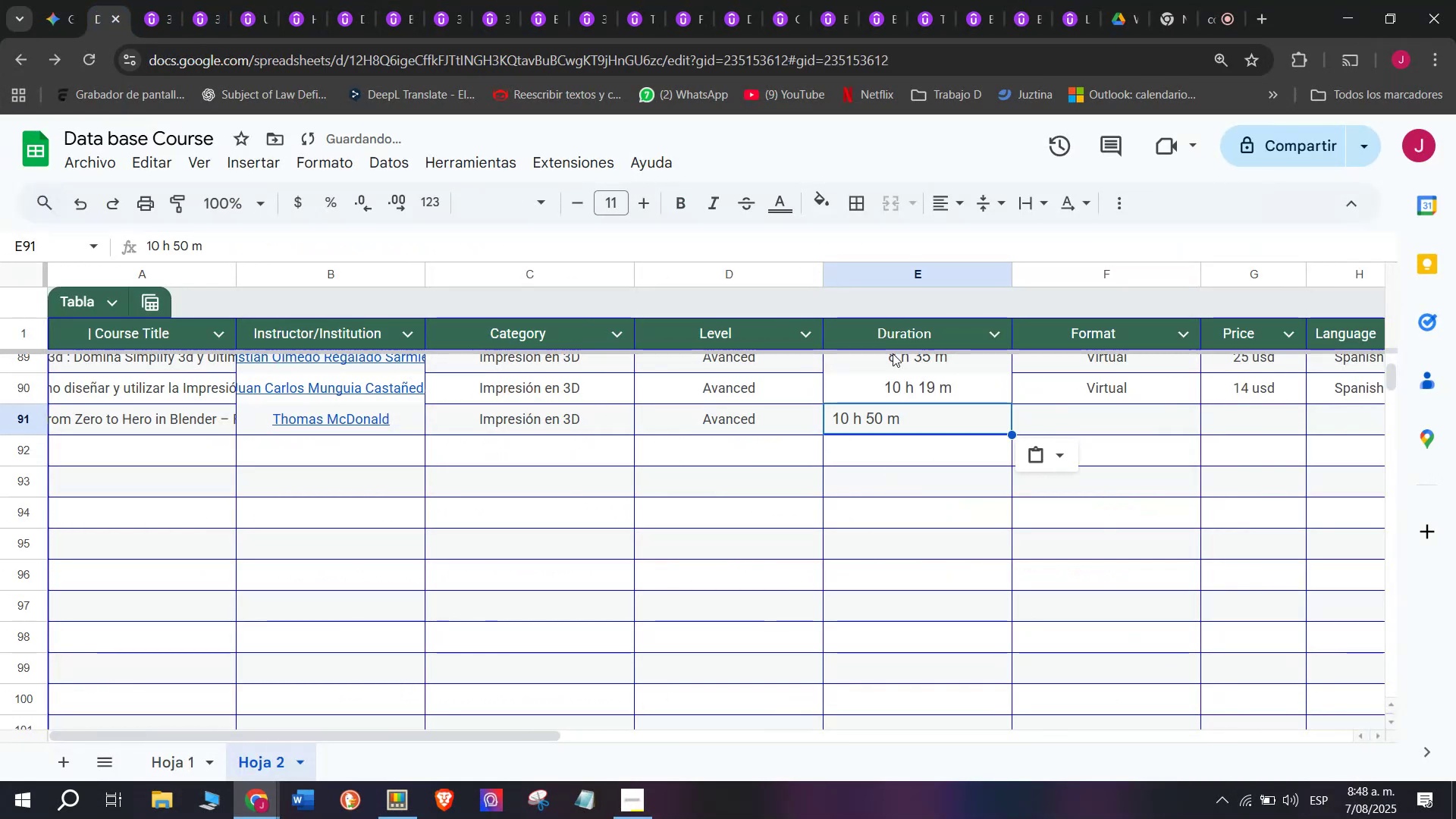 
key(Control+V)
 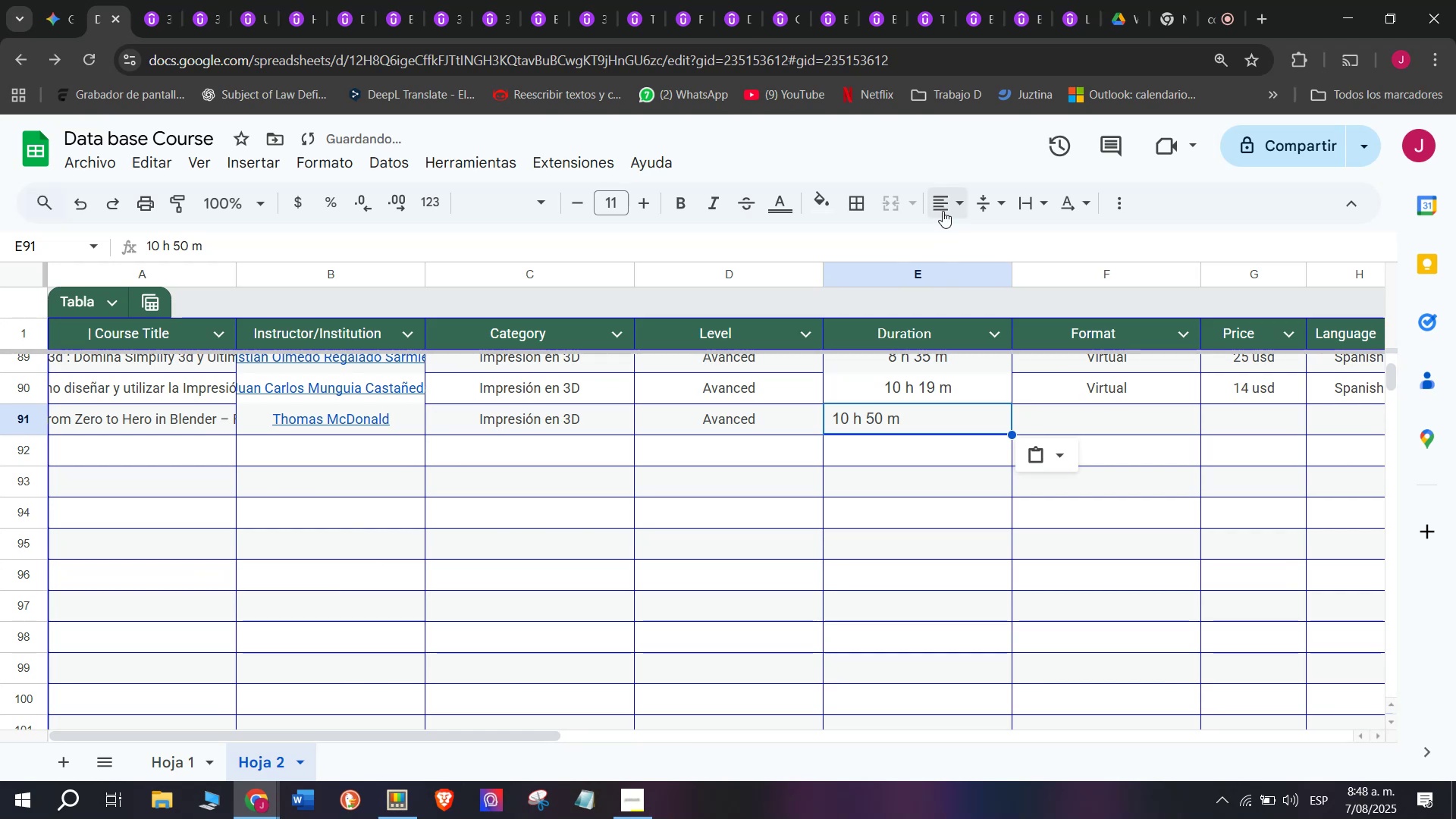 
double_click([981, 245])
 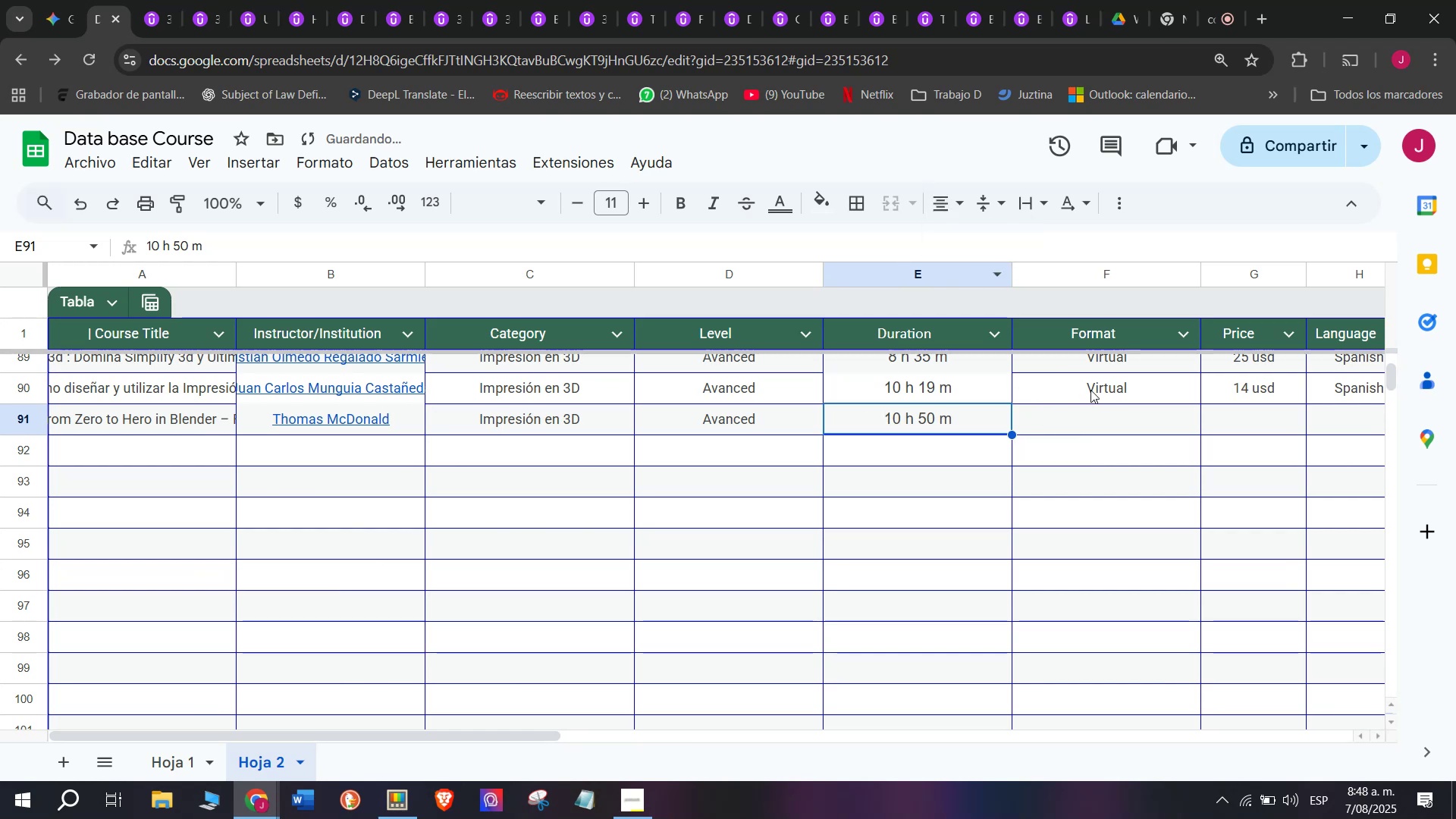 
left_click([1092, 388])
 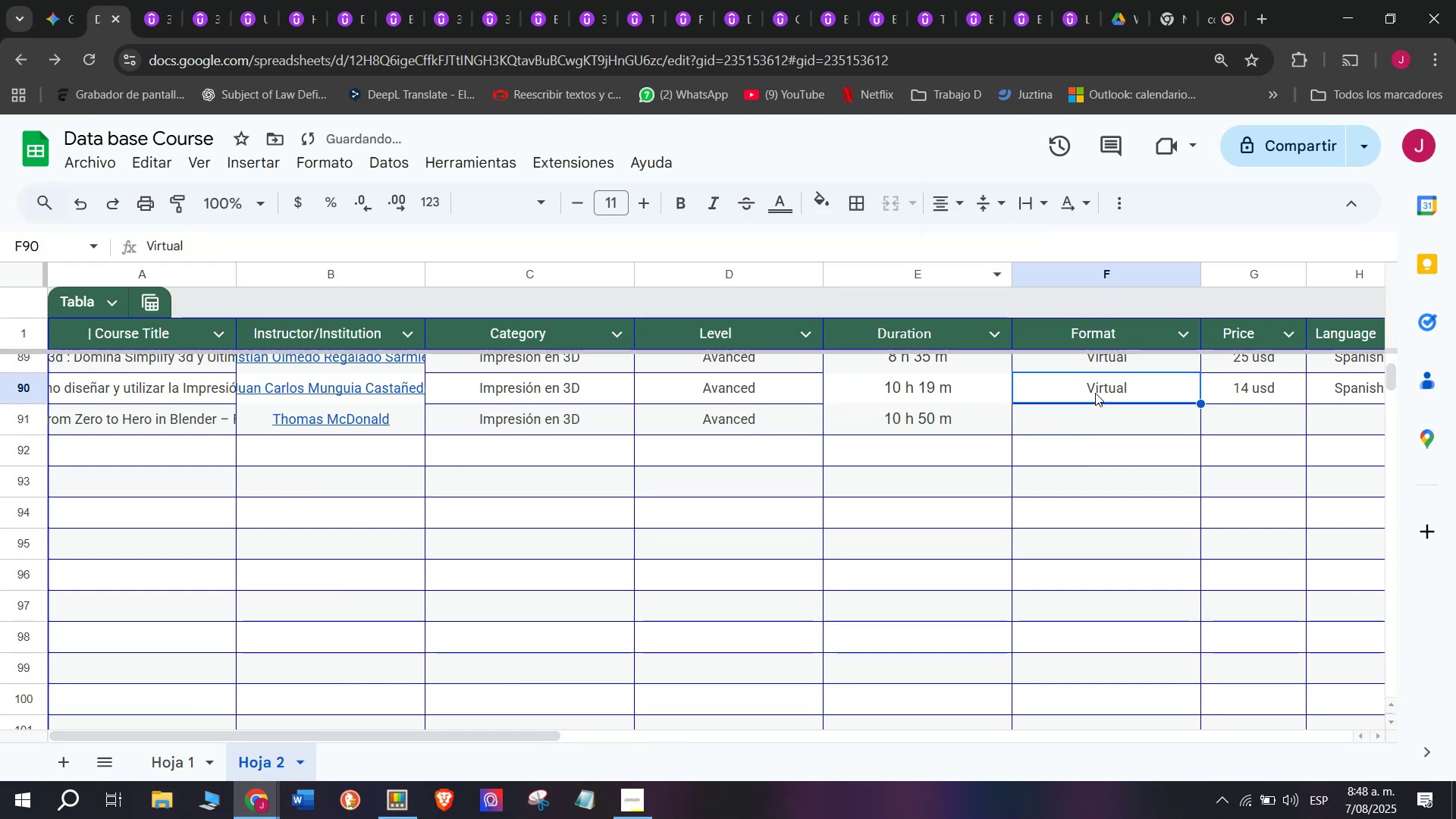 
key(Control+C)
 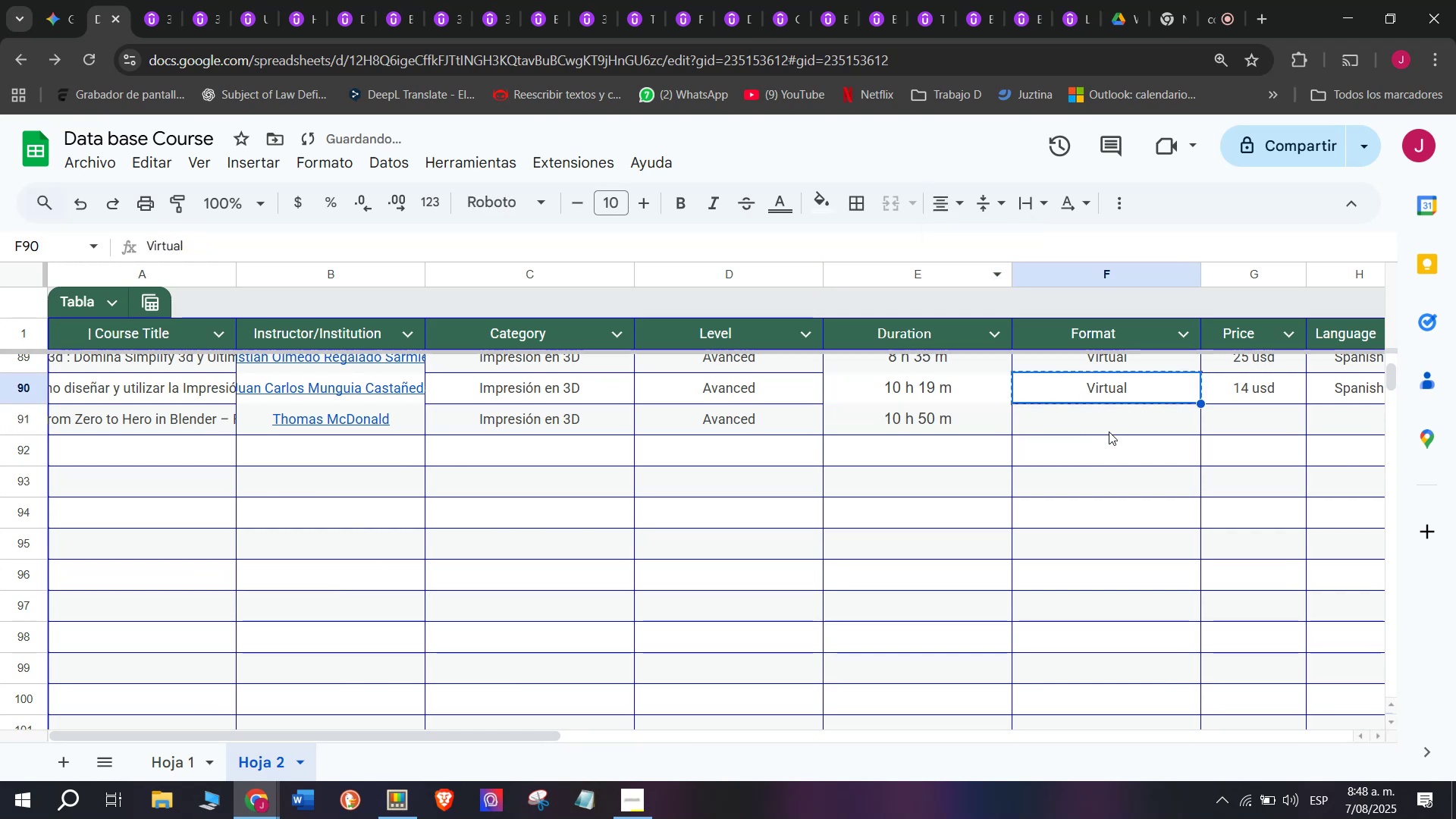 
key(Break)
 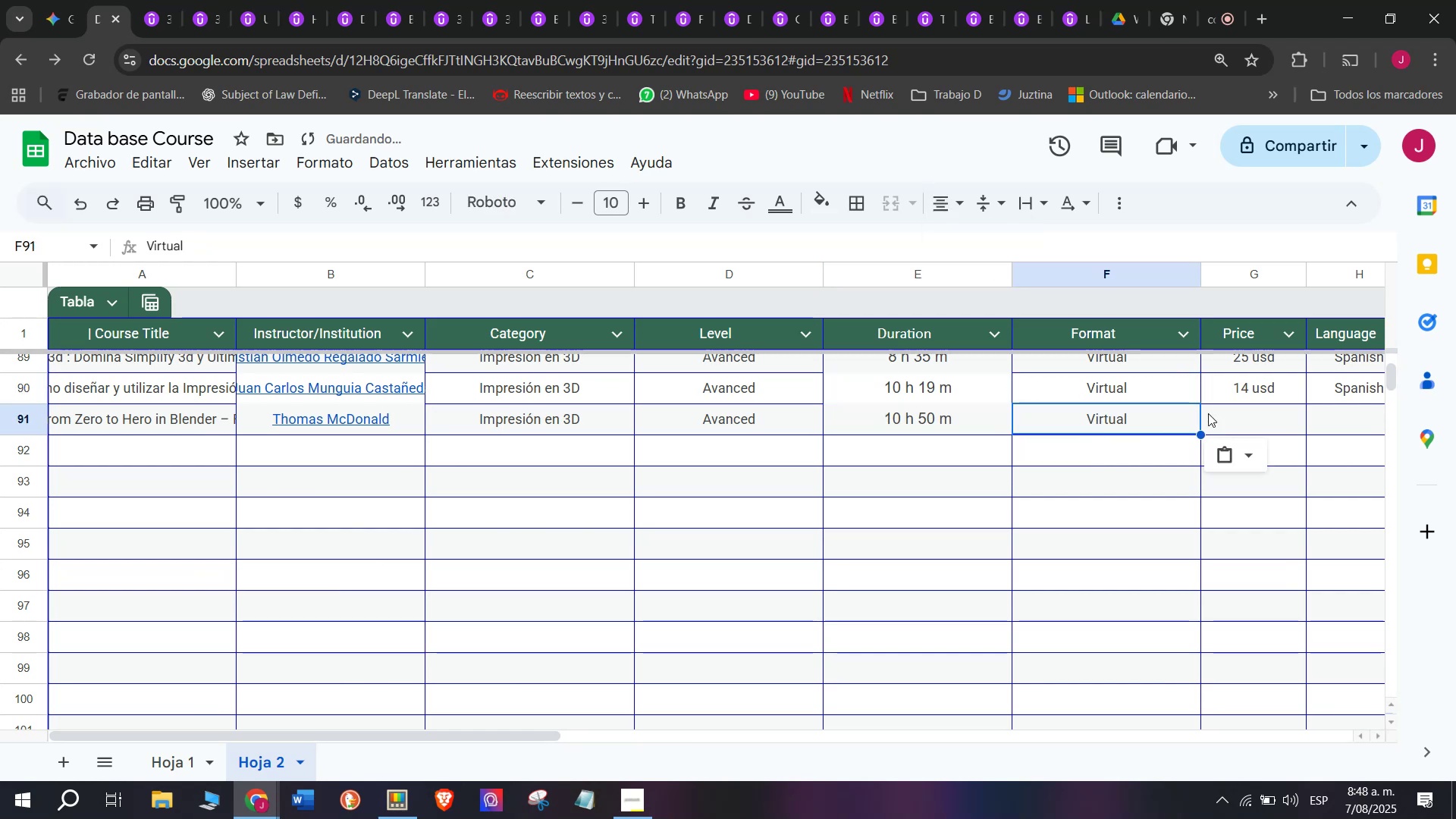 
key(Control+ControlLeft)
 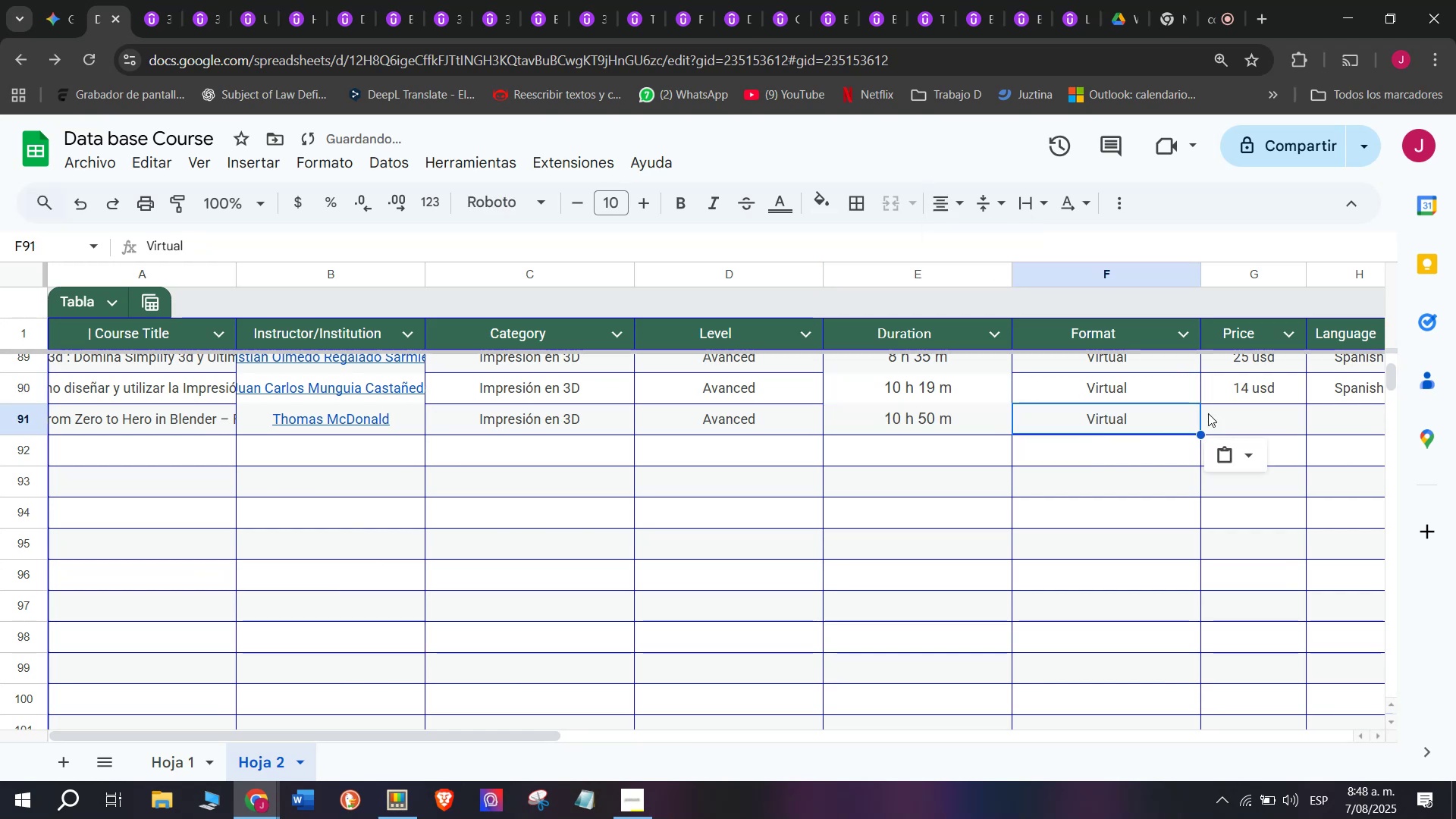 
double_click([1109, 431])
 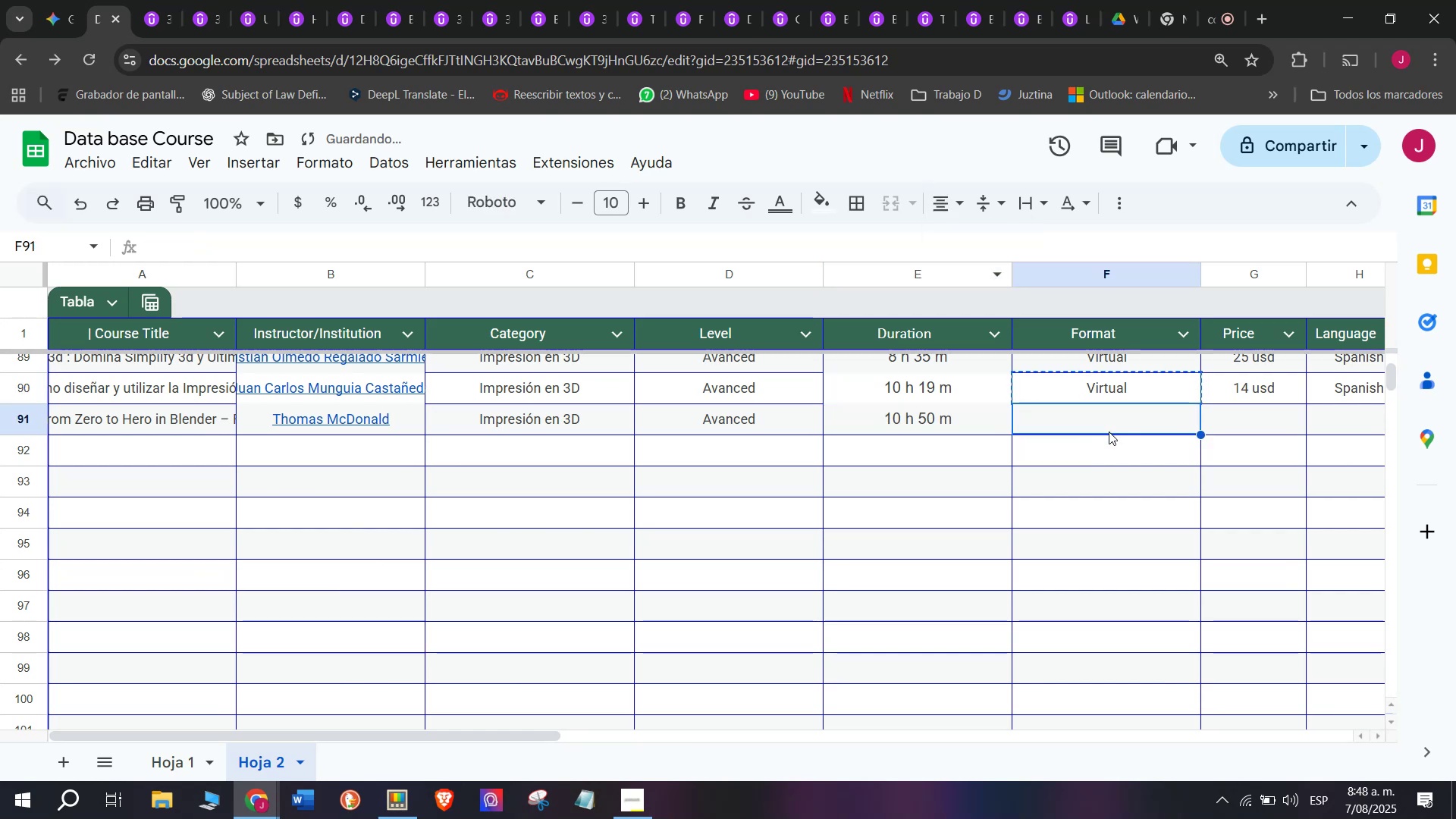 
key(Control+V)
 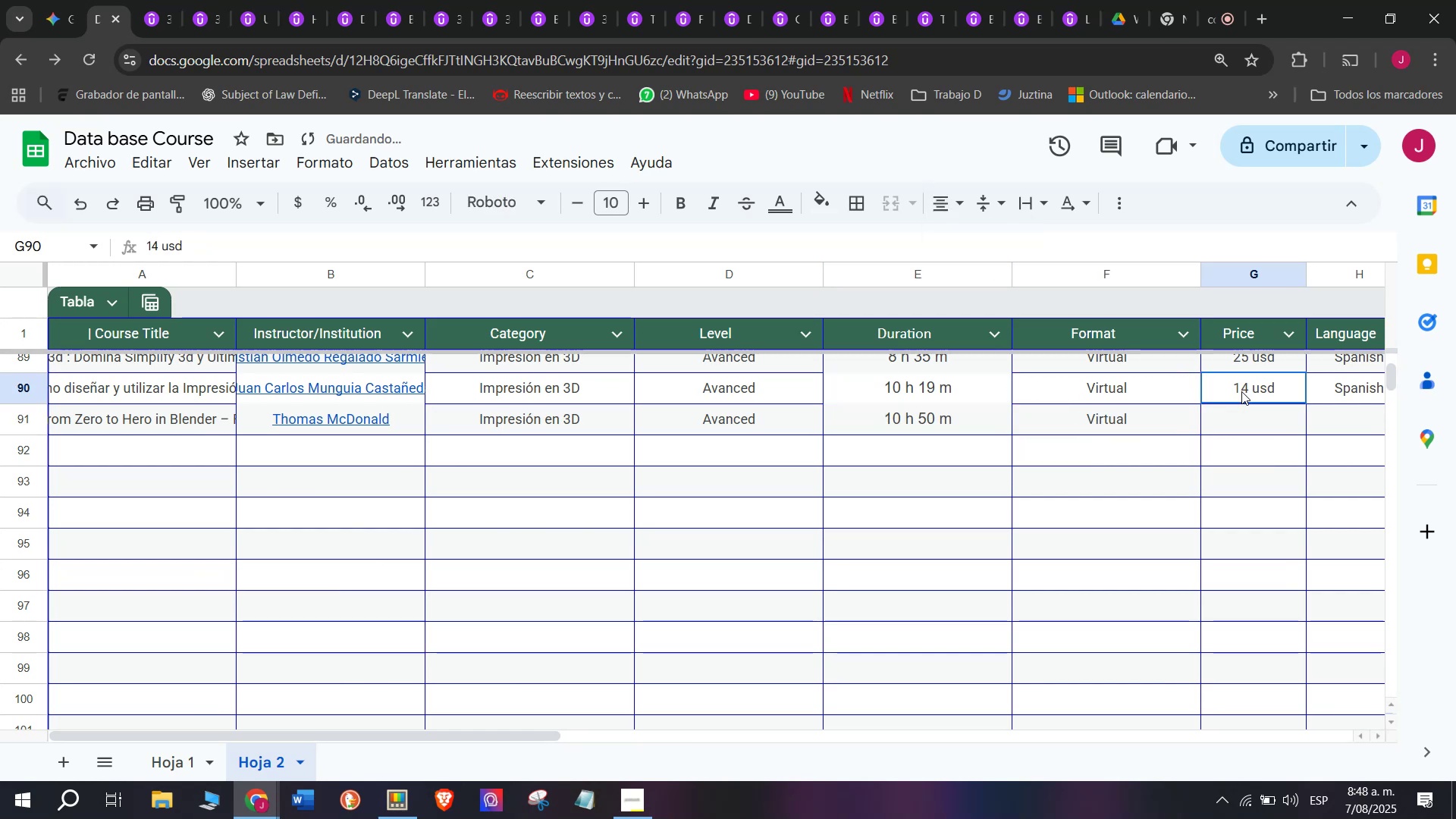 
key(Z)
 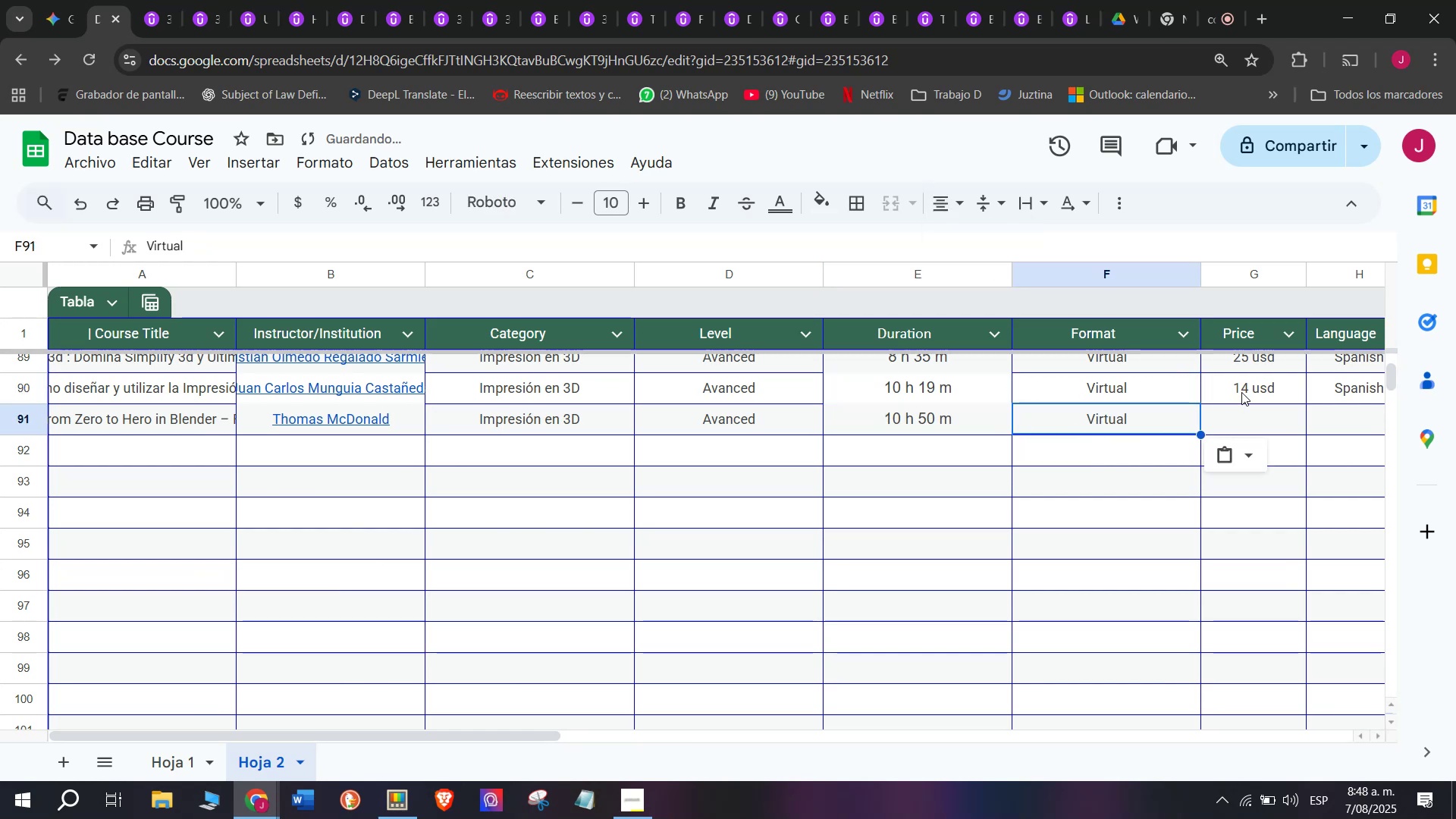 
key(Control+ControlLeft)
 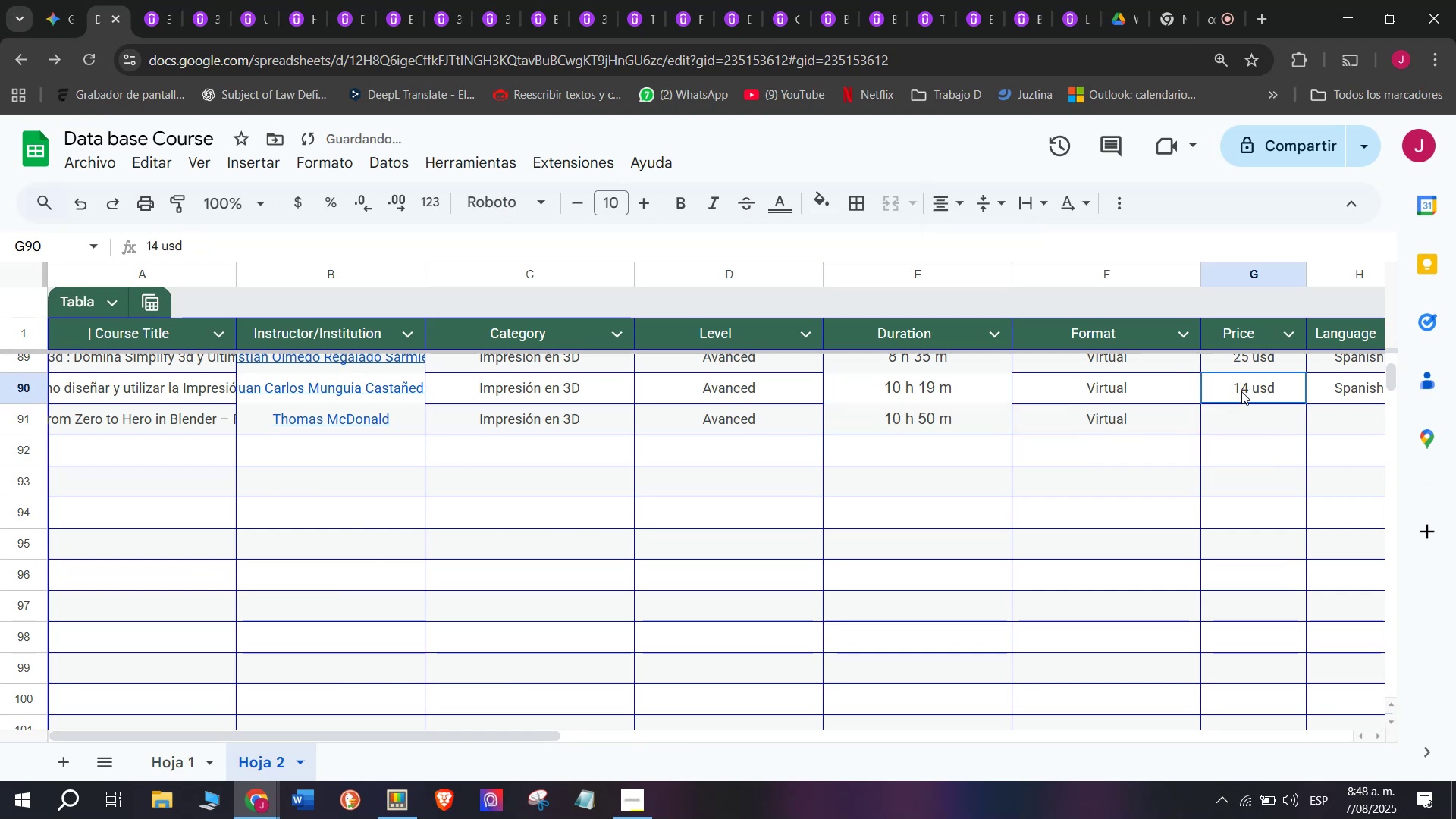 
key(Control+ControlLeft)
 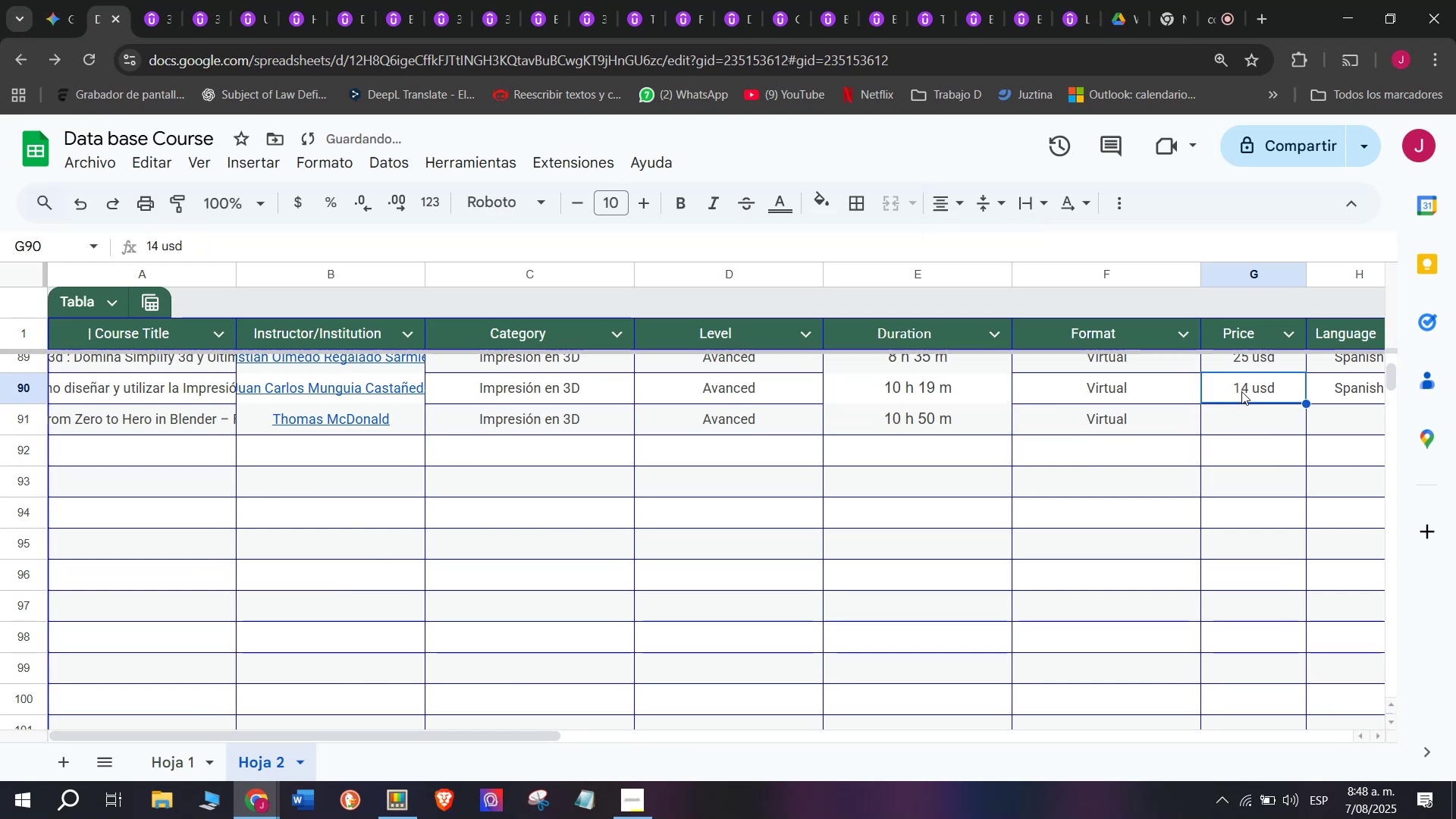 
key(Break)
 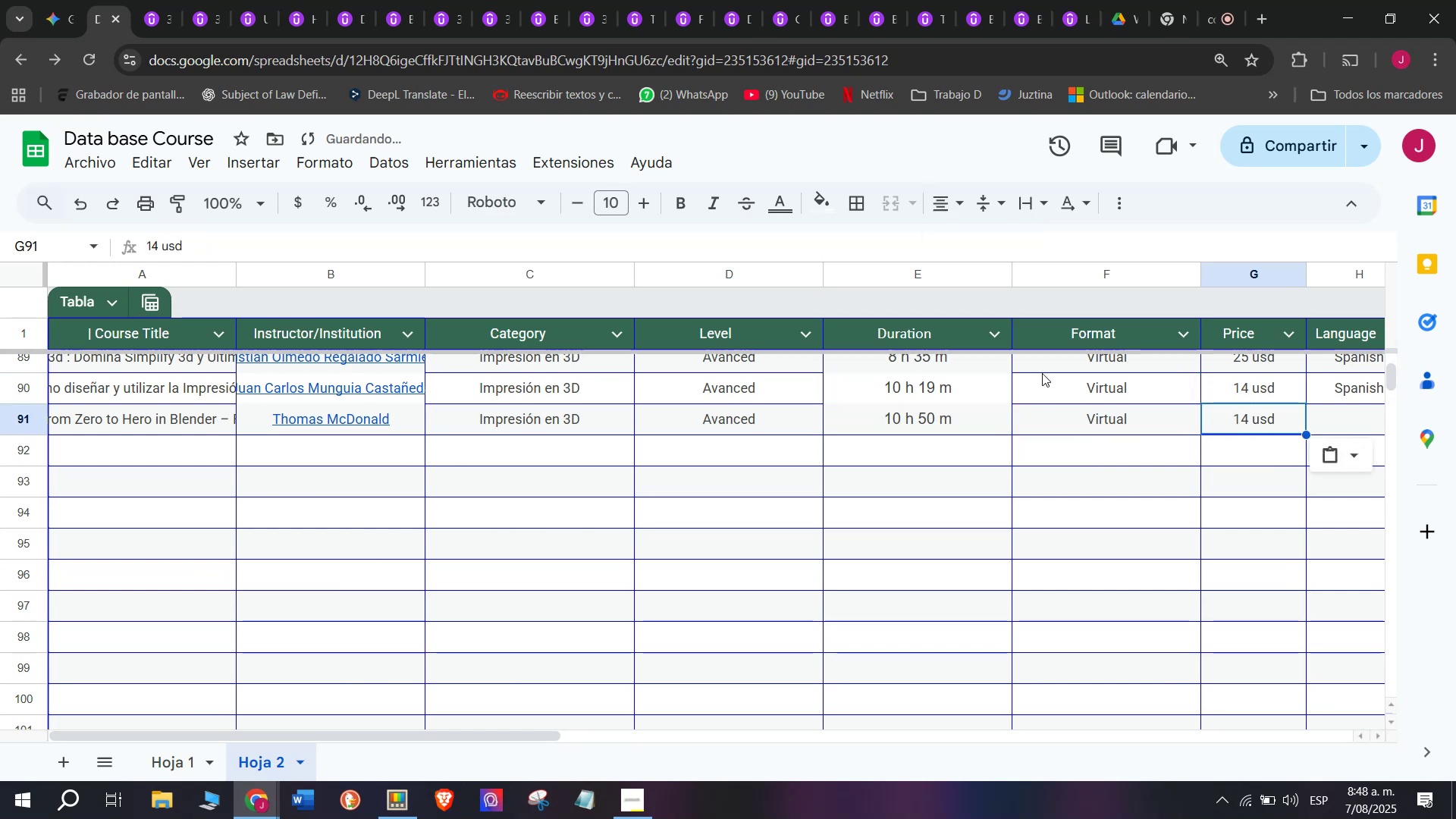 
key(Control+C)
 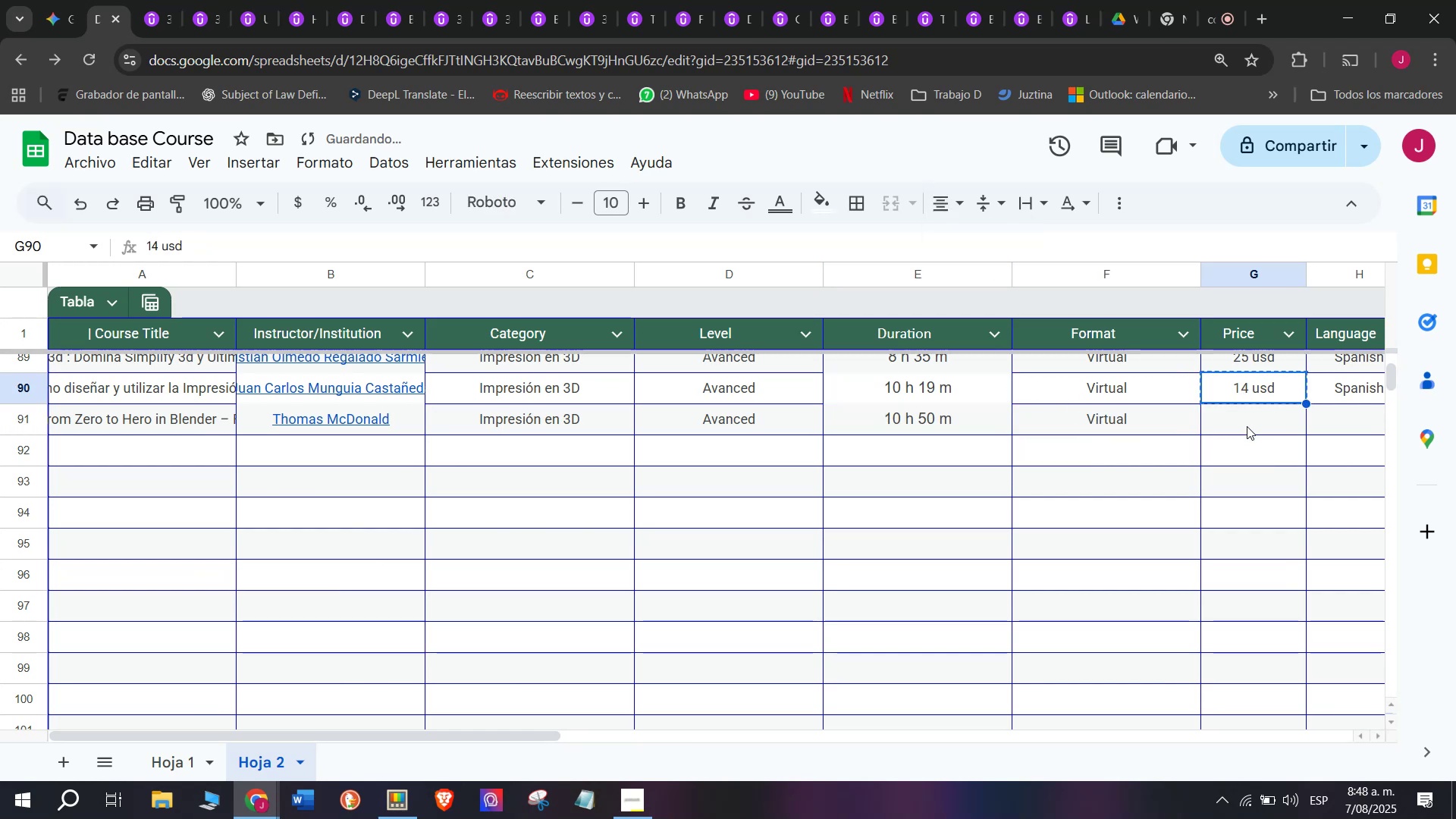 
key(Control+V)
 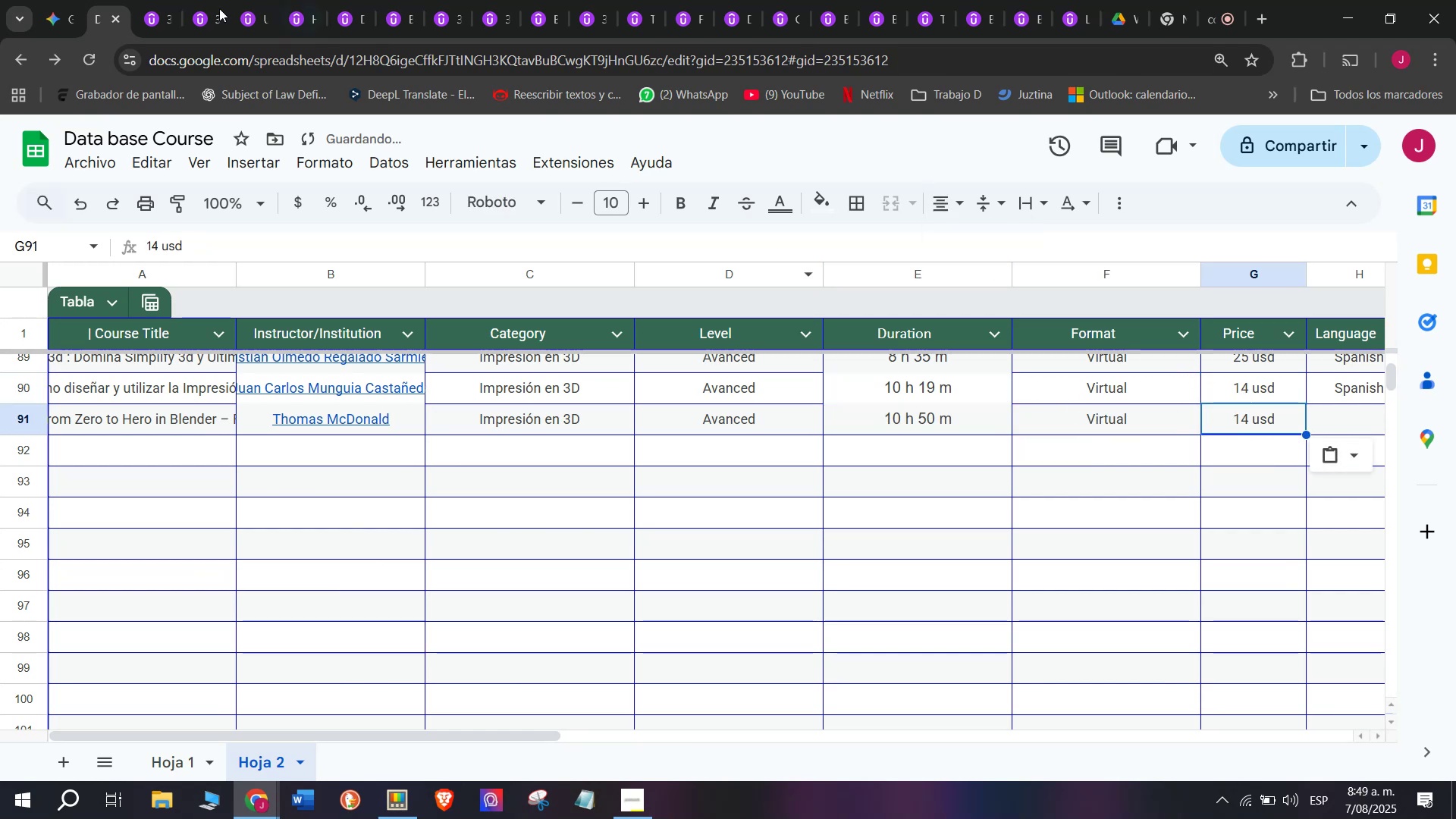 
key(Control+ControlLeft)
 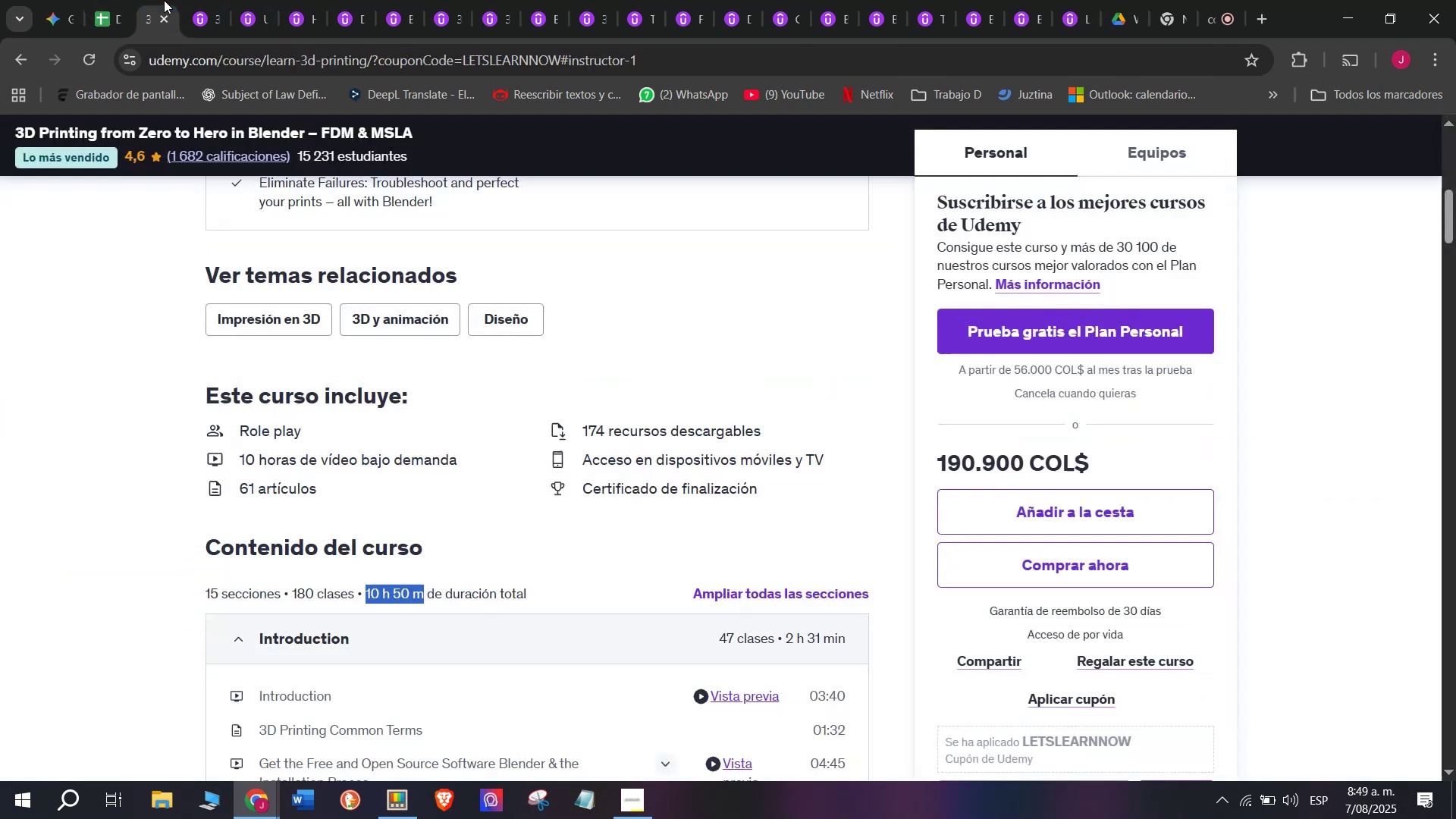 
key(Z)
 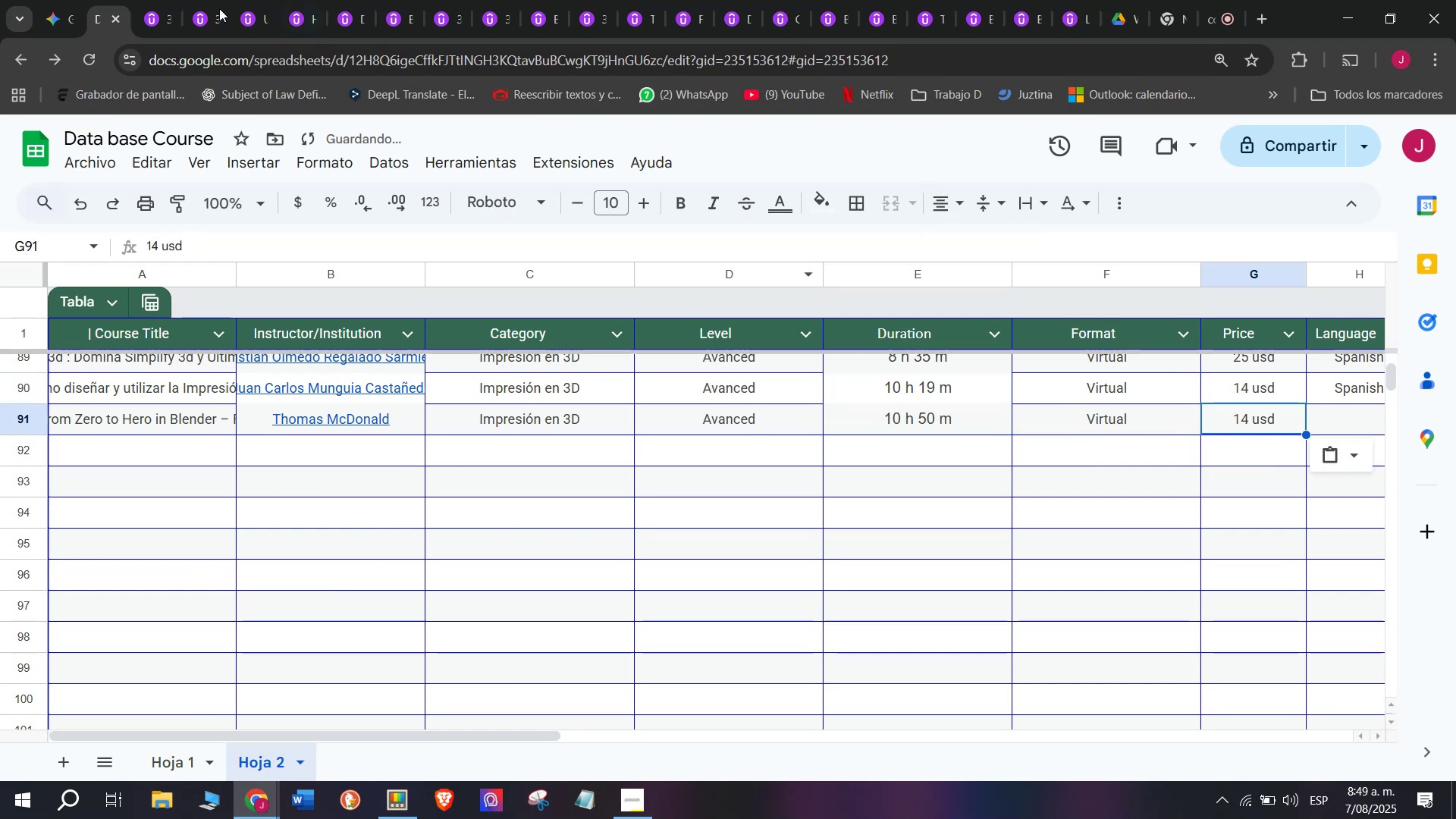 
scroll: coordinate [420, 457], scroll_direction: up, amount: 2.0
 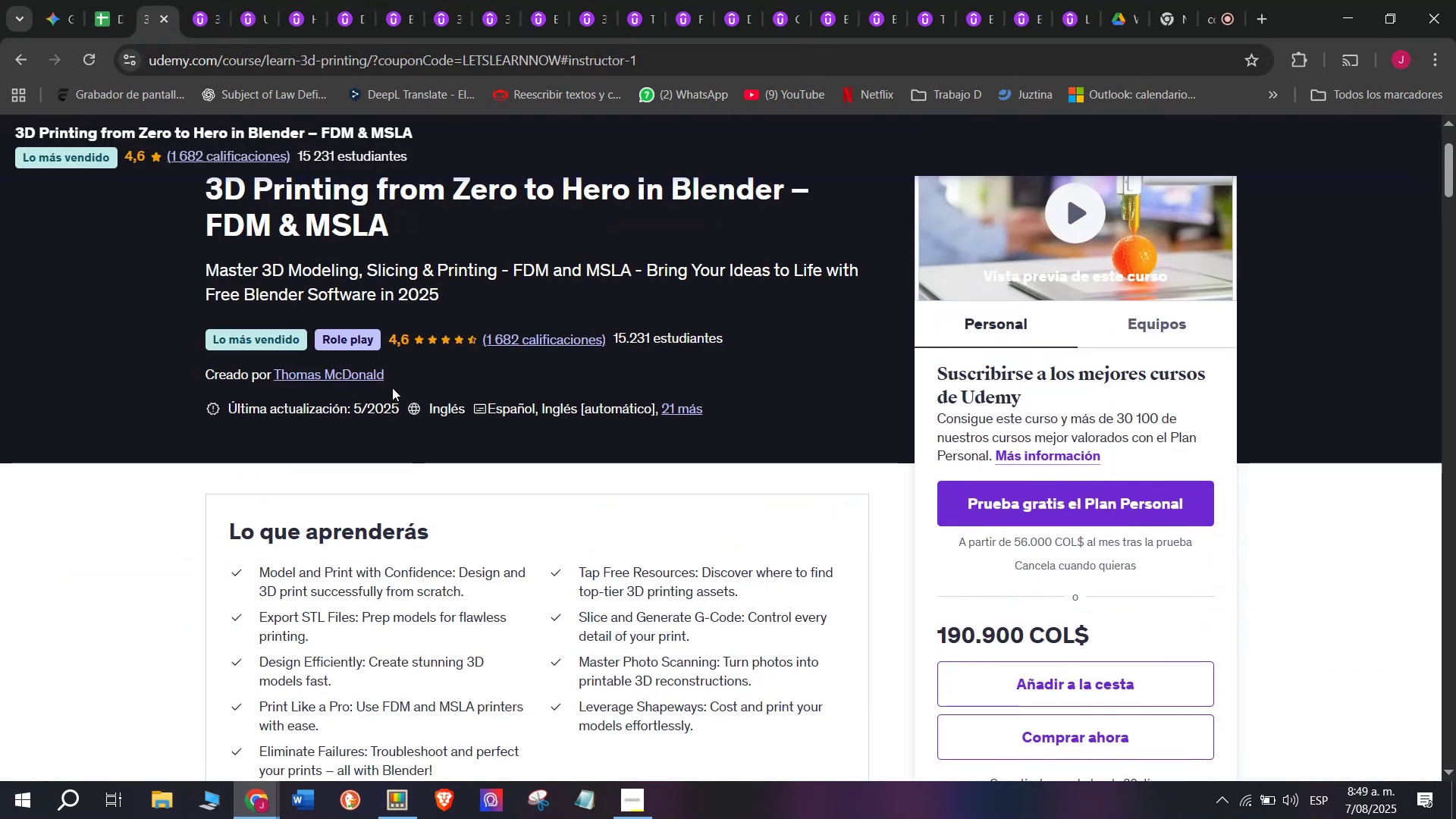 
left_click([90, 0])
 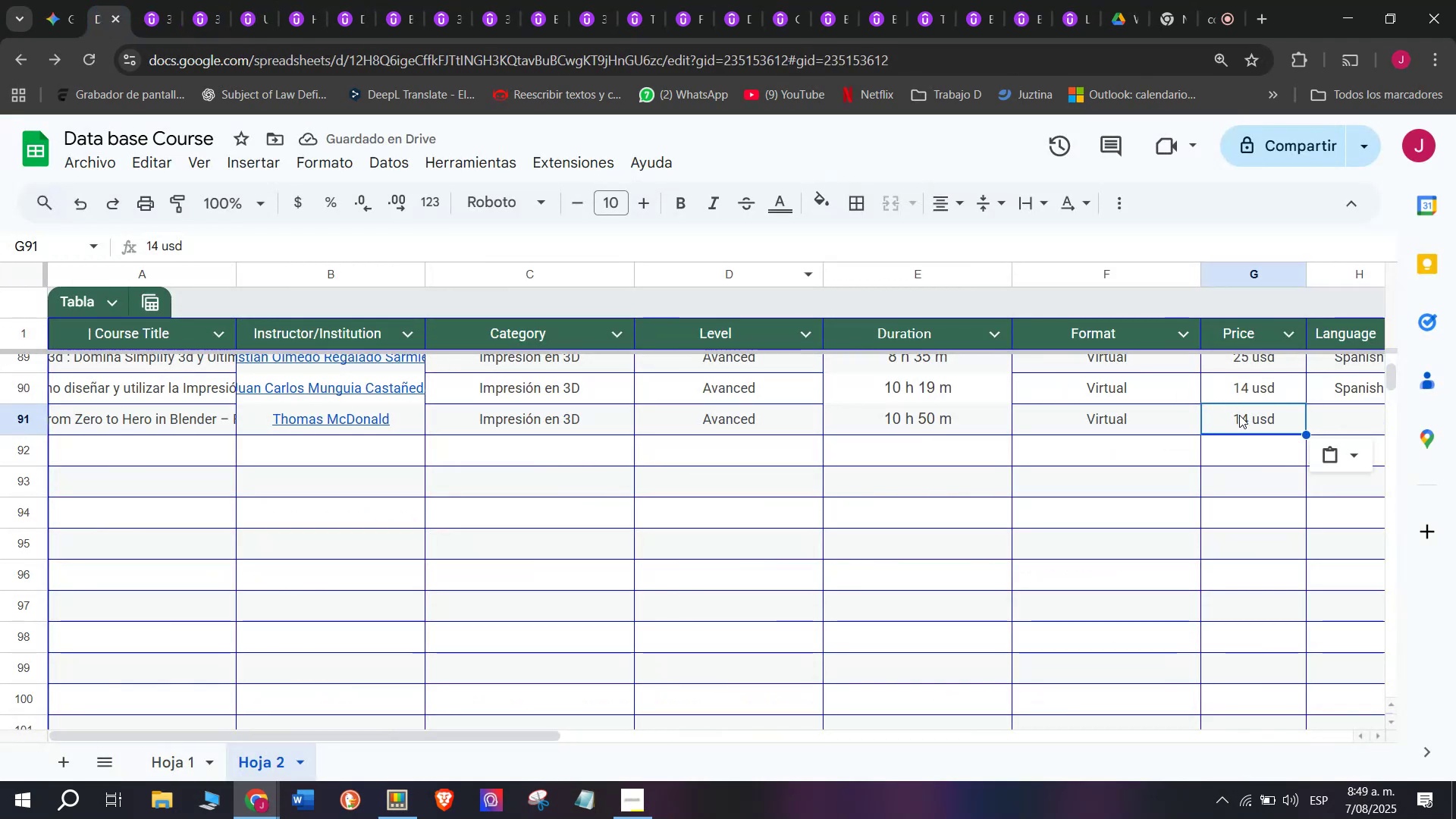 
double_click([1244, 419])
 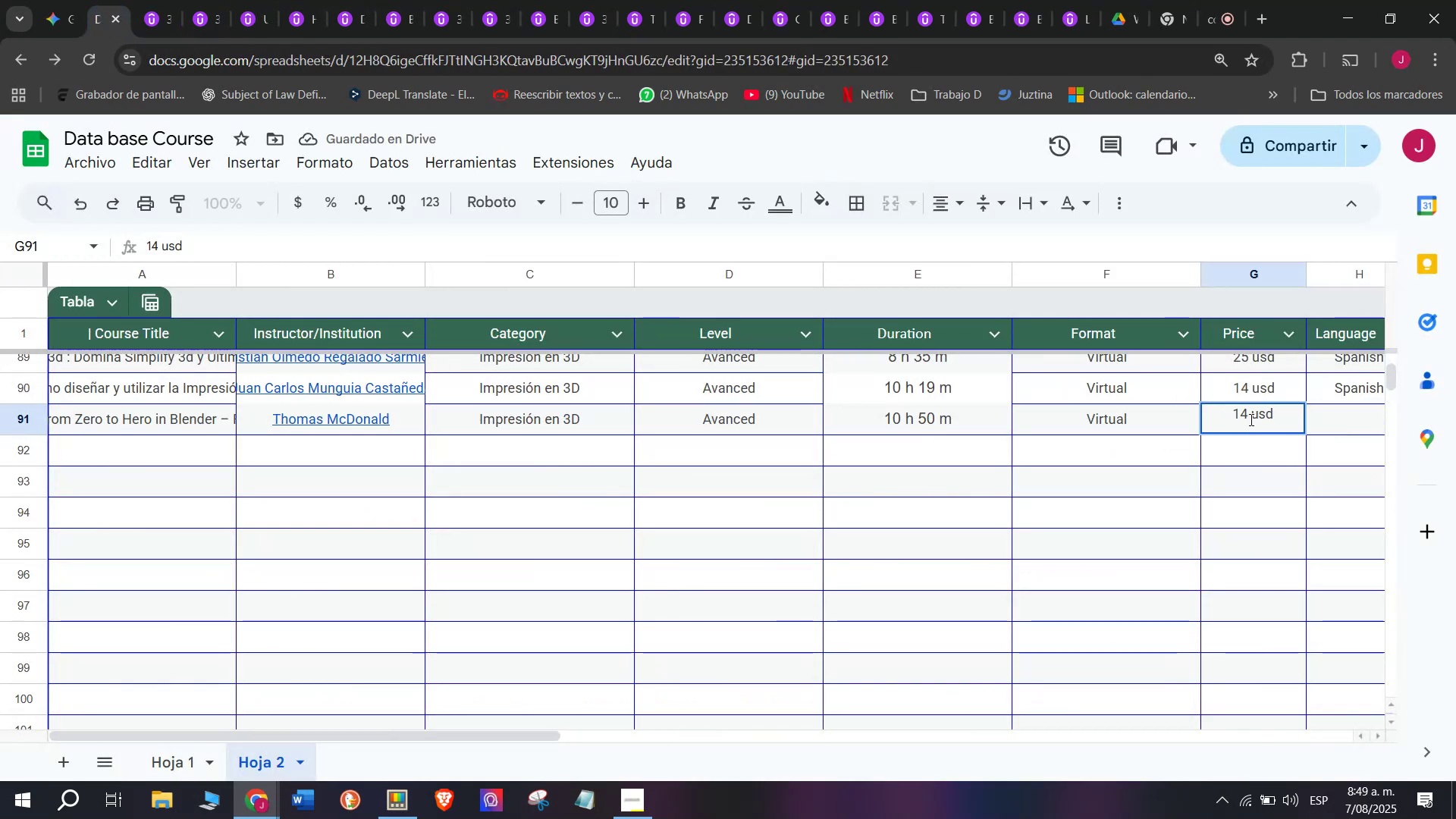 
left_click_drag(start_coordinate=[1250, 419], to_coordinate=[1228, 418])
 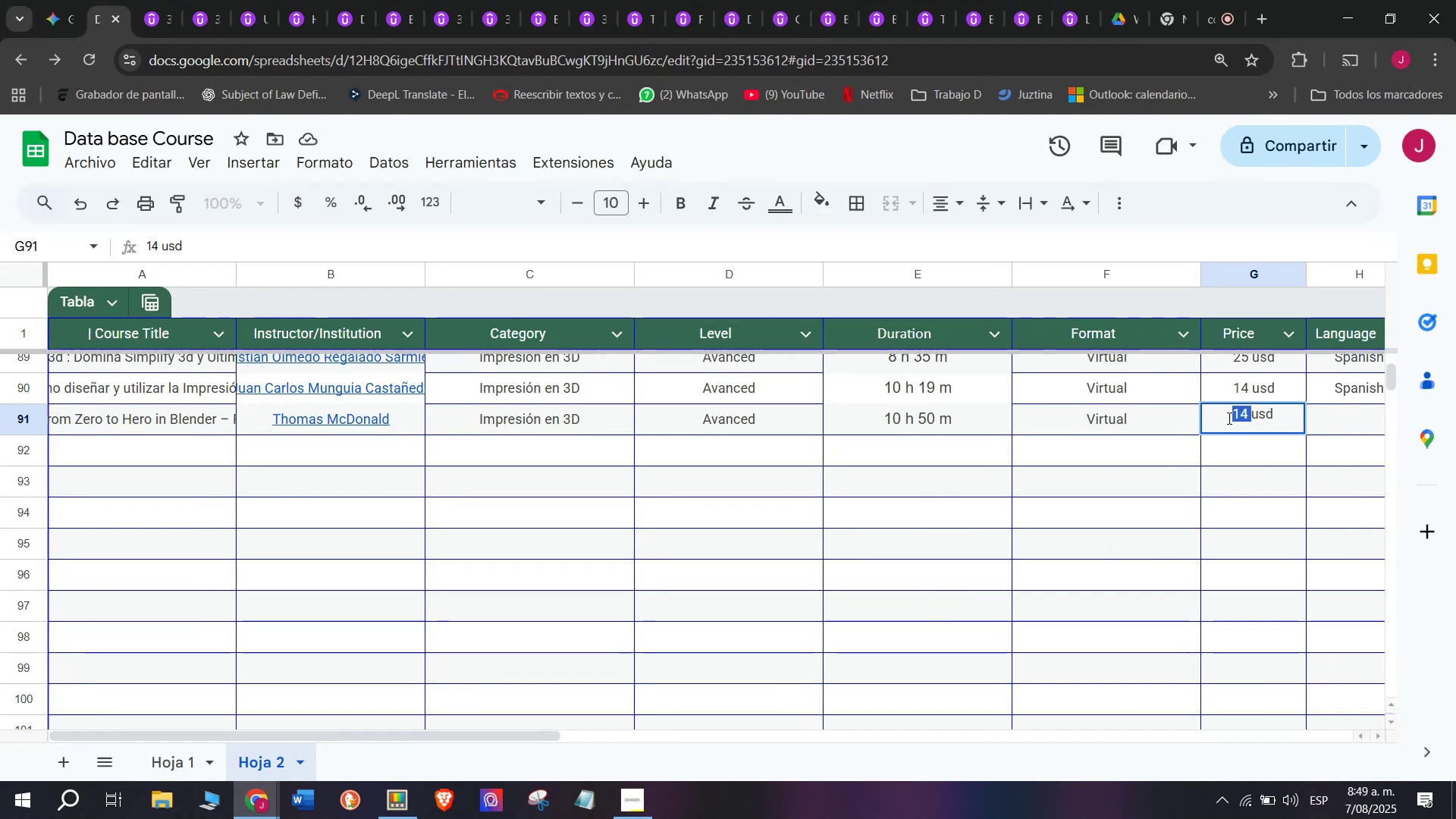 
type(48 )
 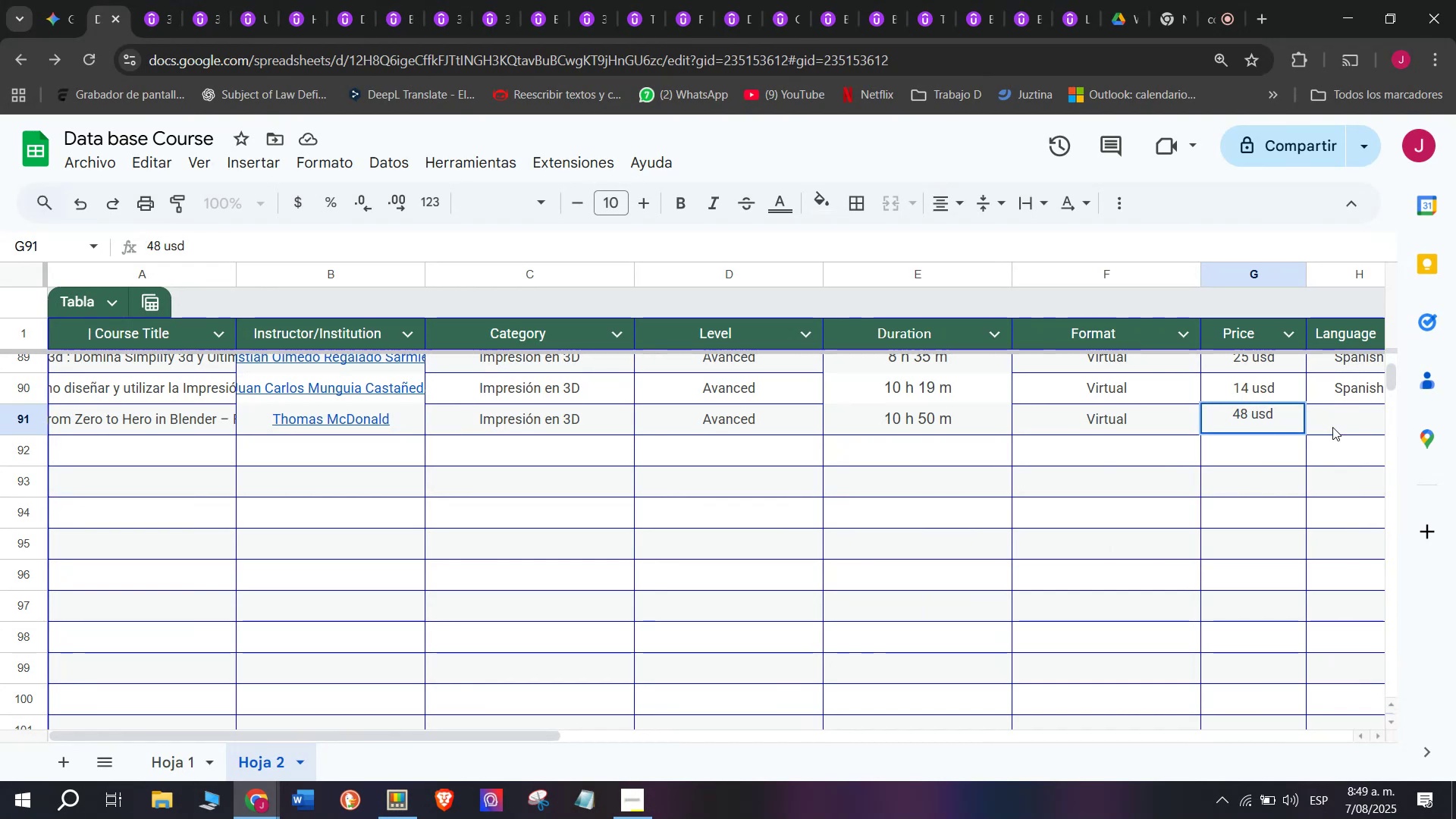 
left_click([1341, 418])
 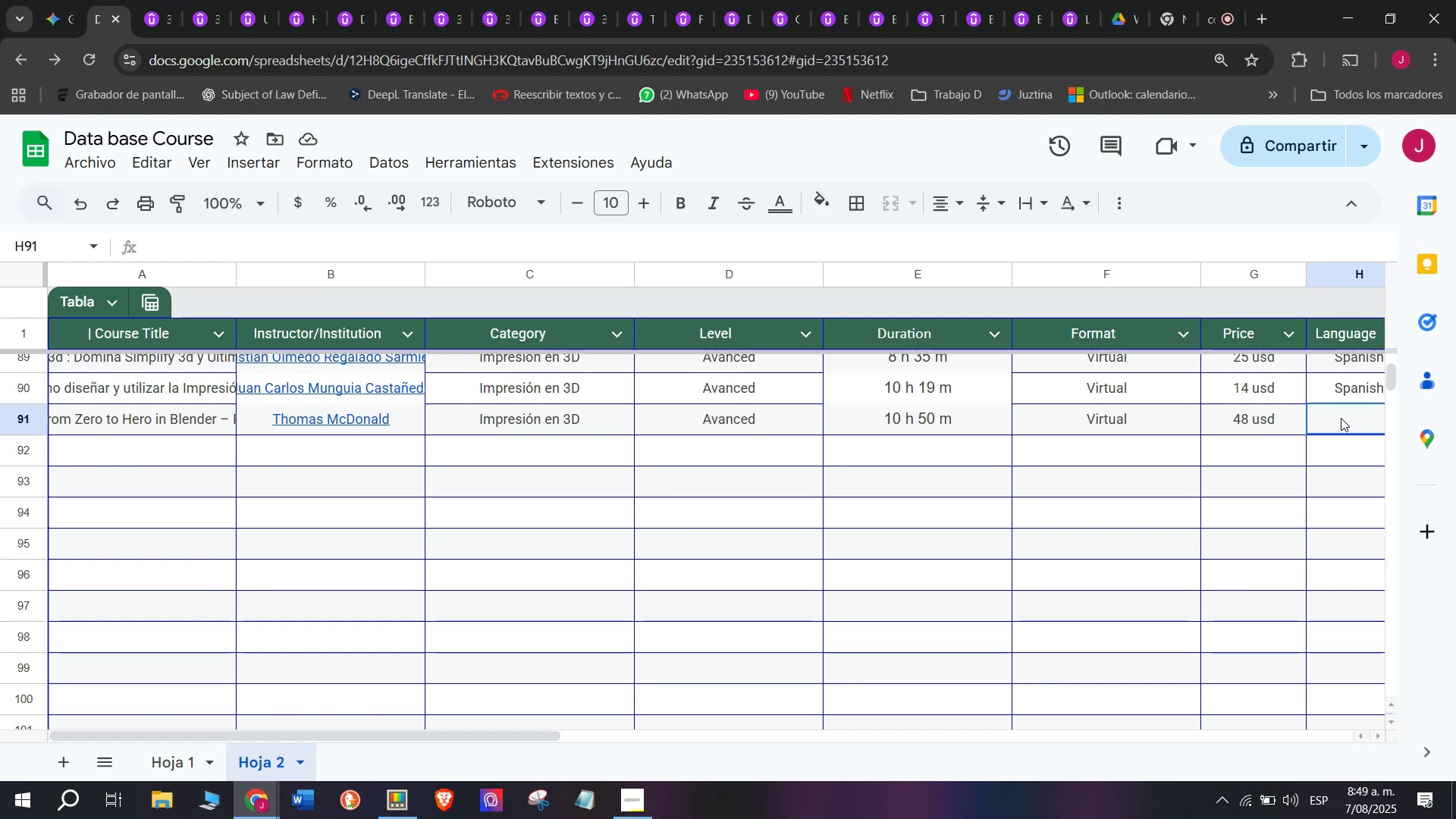 
wait(49.55)
 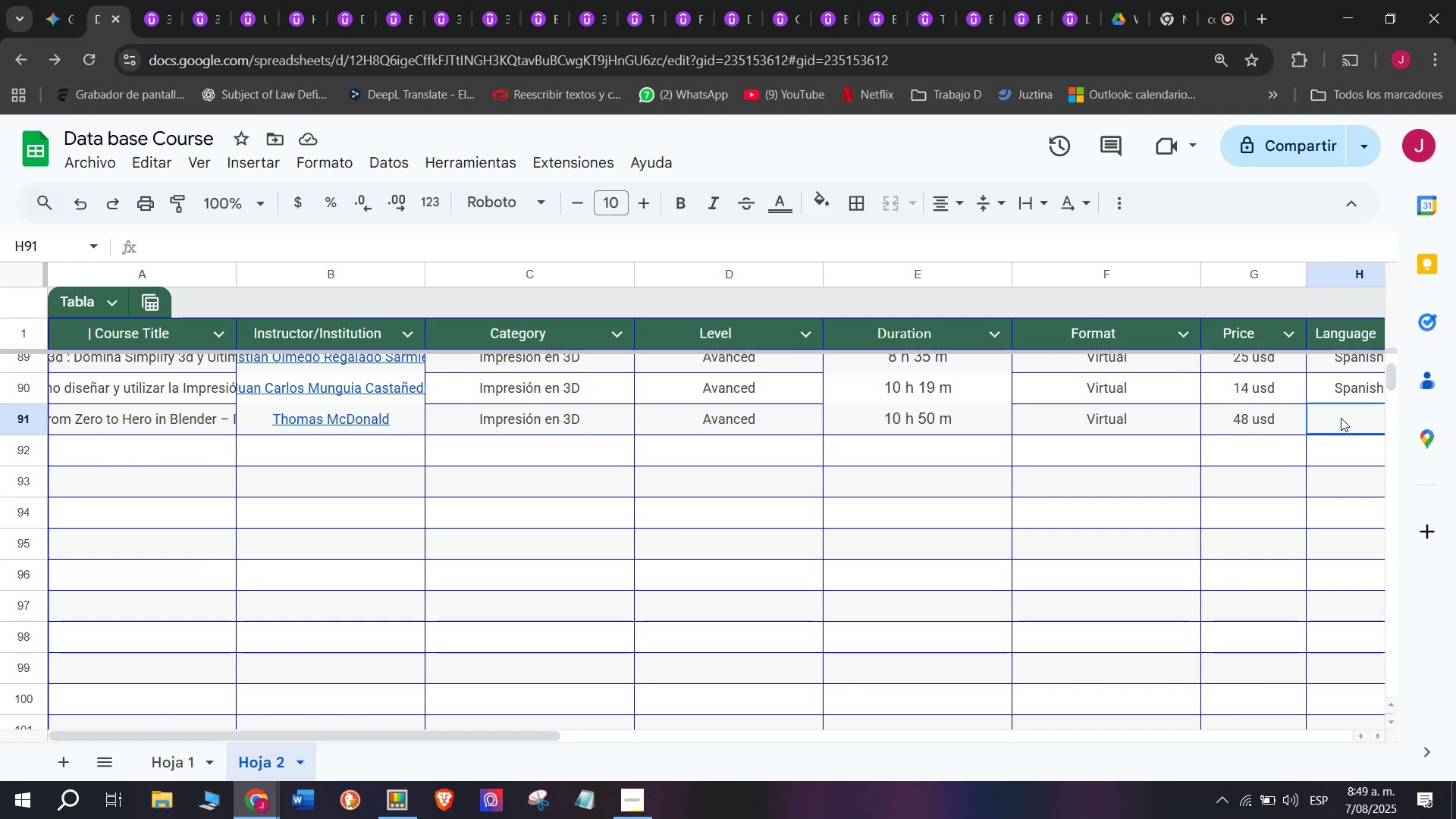 
left_click([1352, 384])
 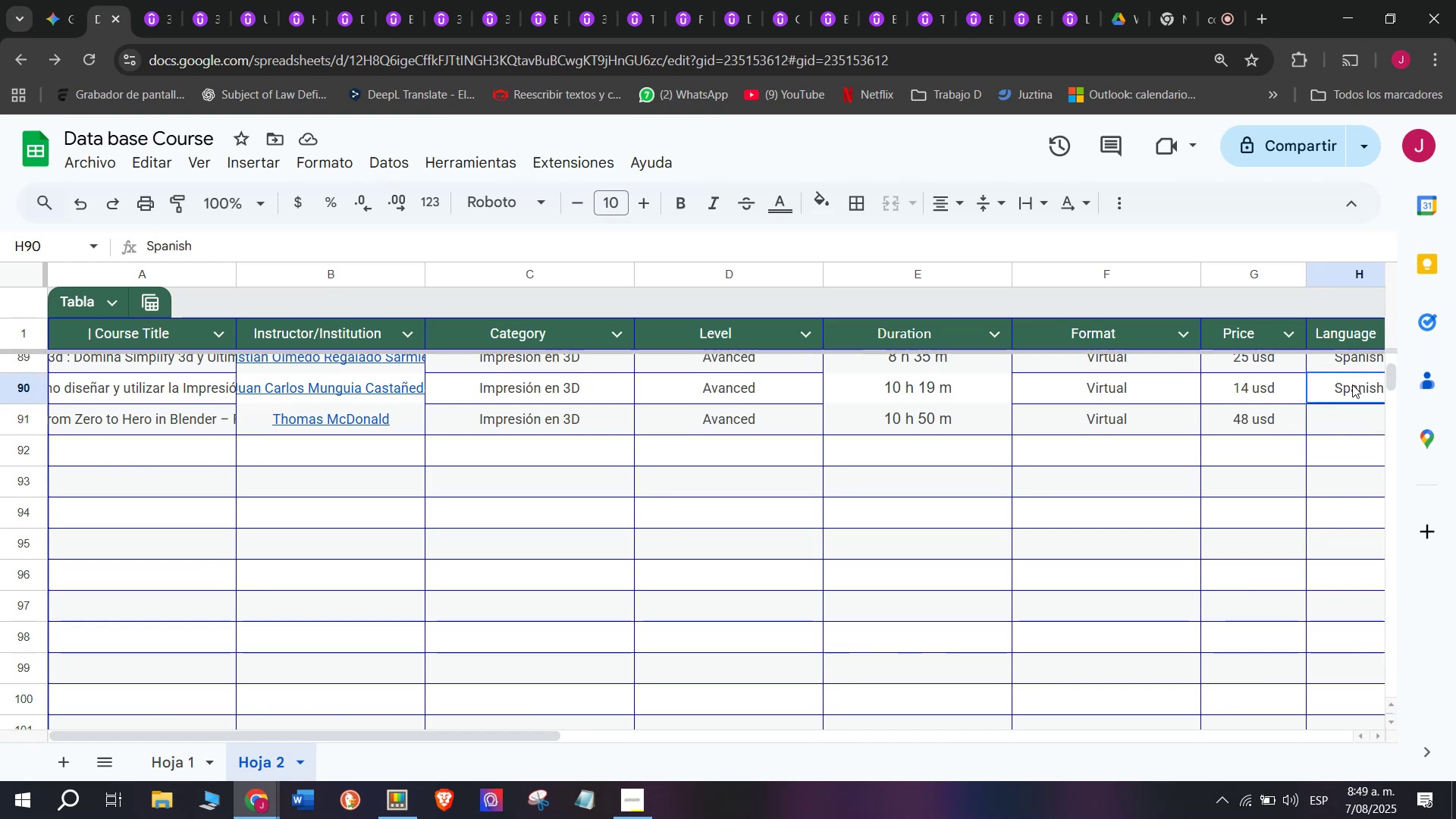 
key(Control+ControlLeft)
 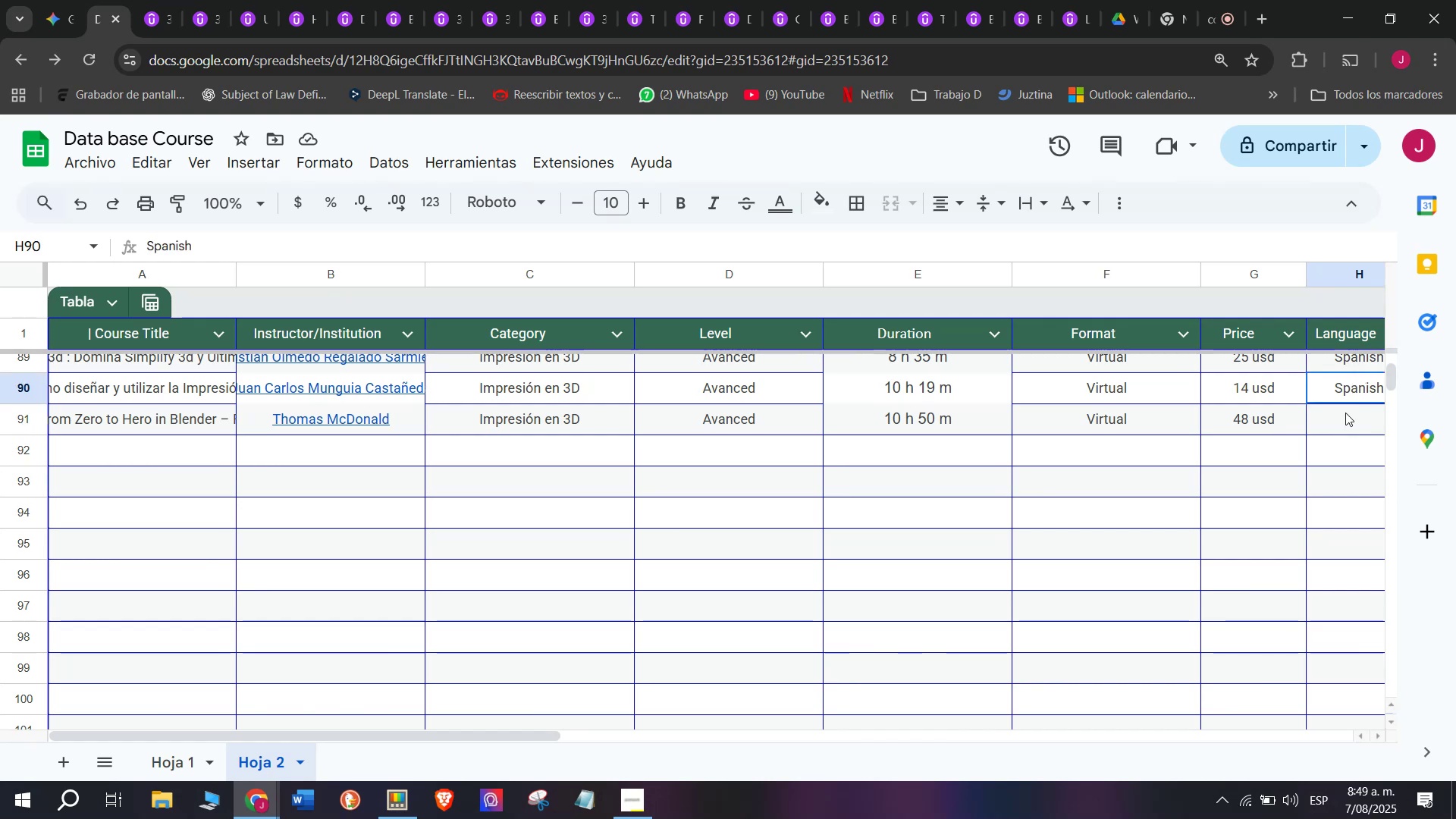 
key(Break)
 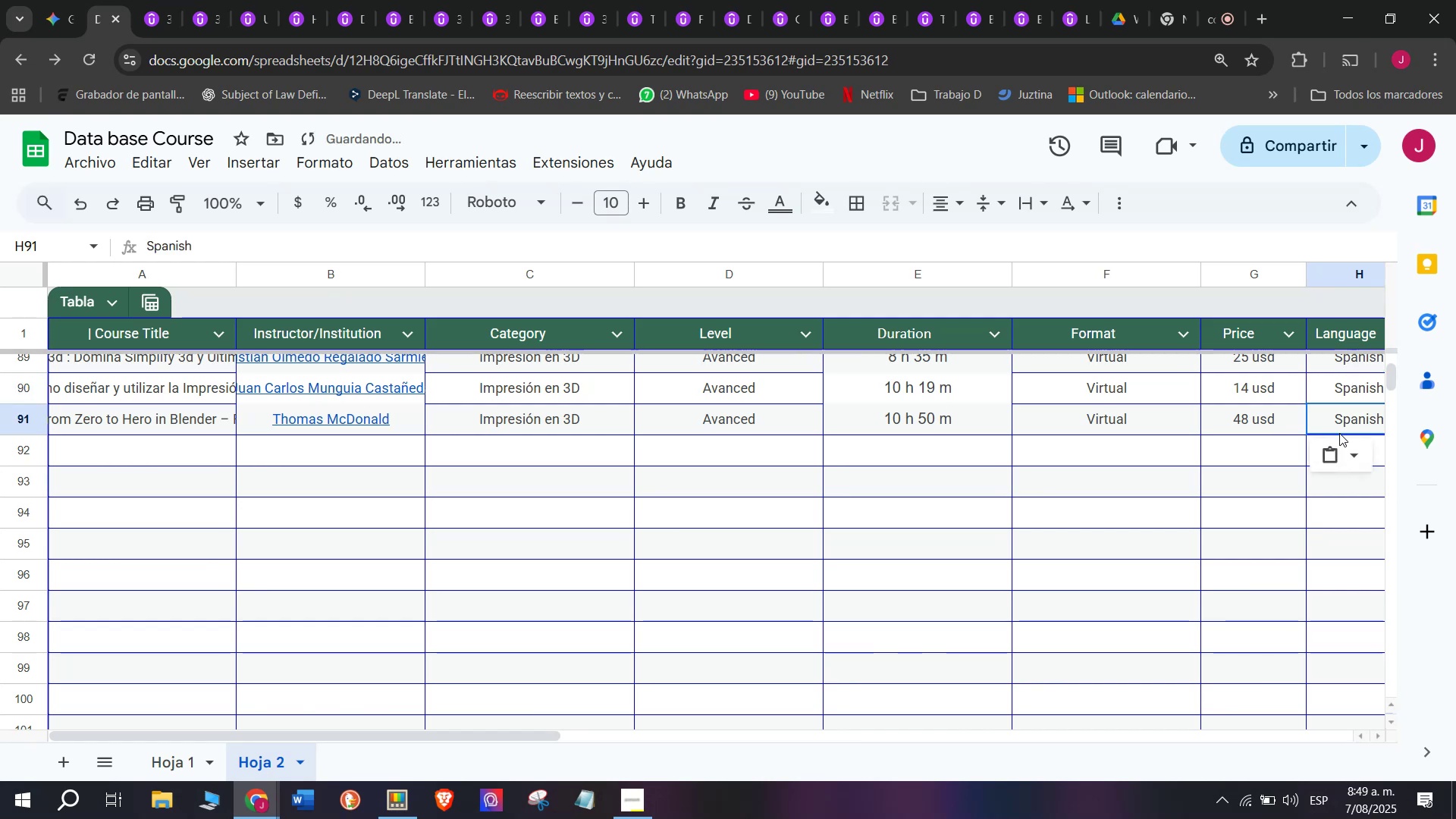 
key(Control+C)
 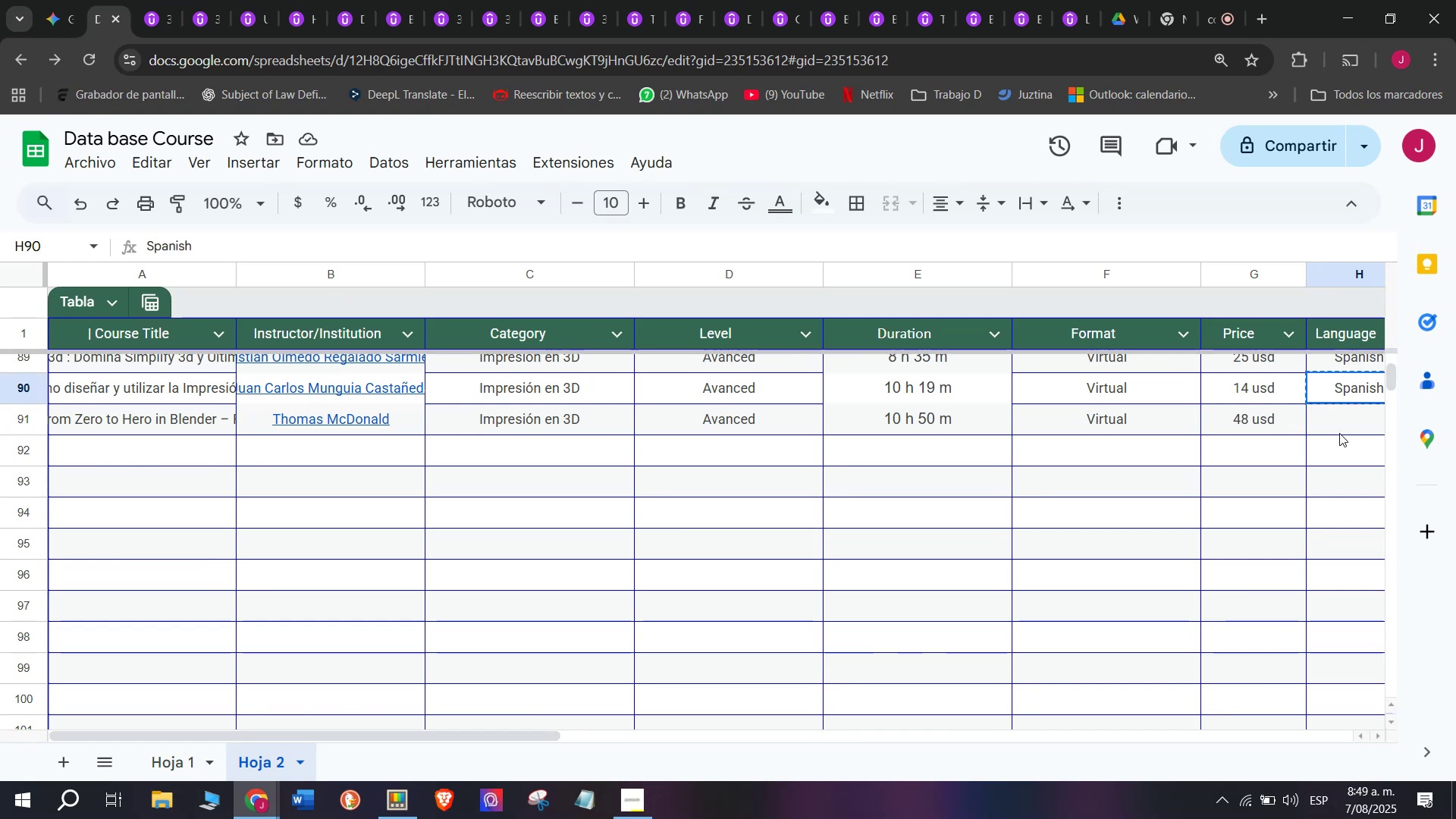 
double_click([1339, 433])
 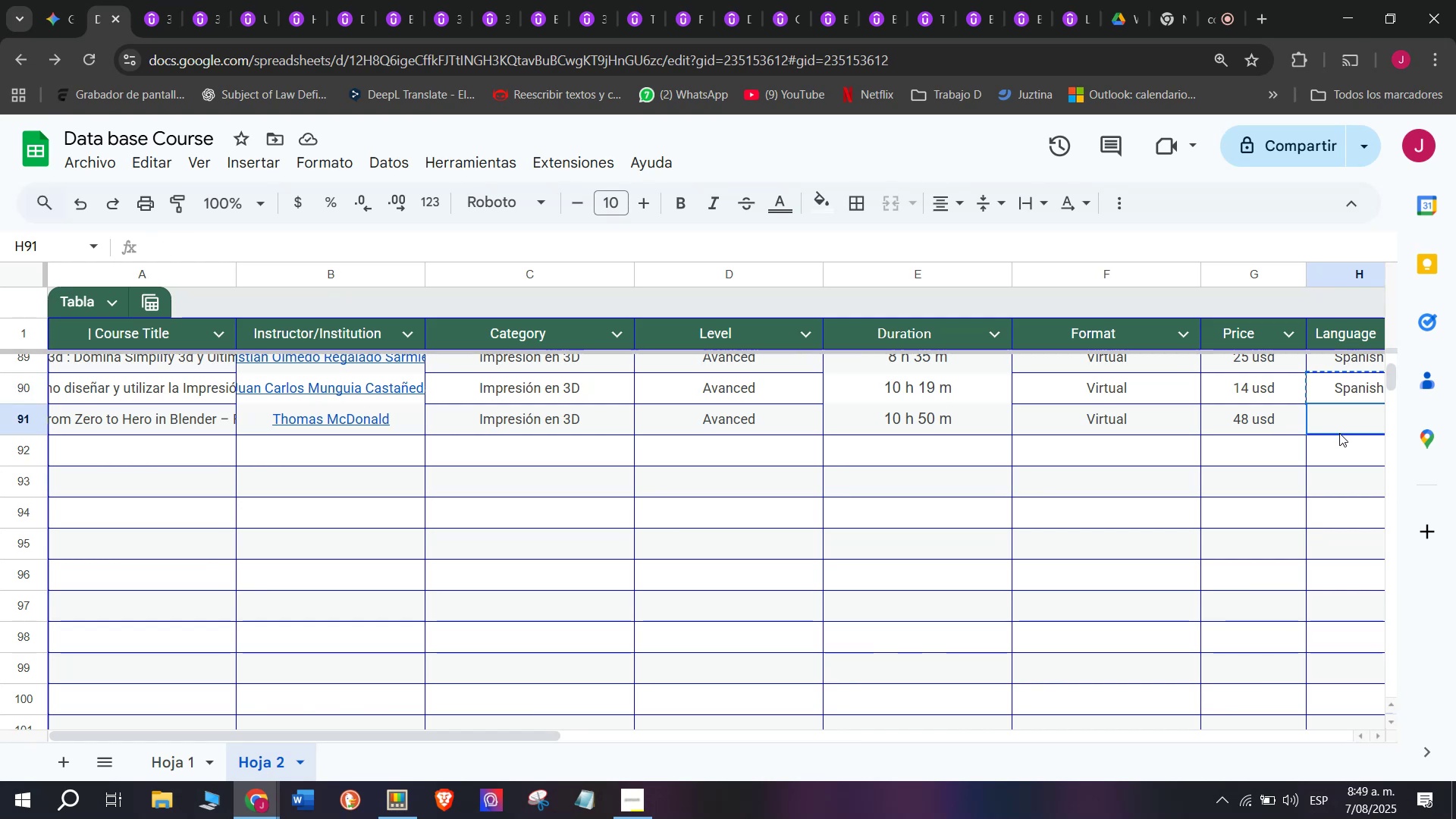 
key(Z)
 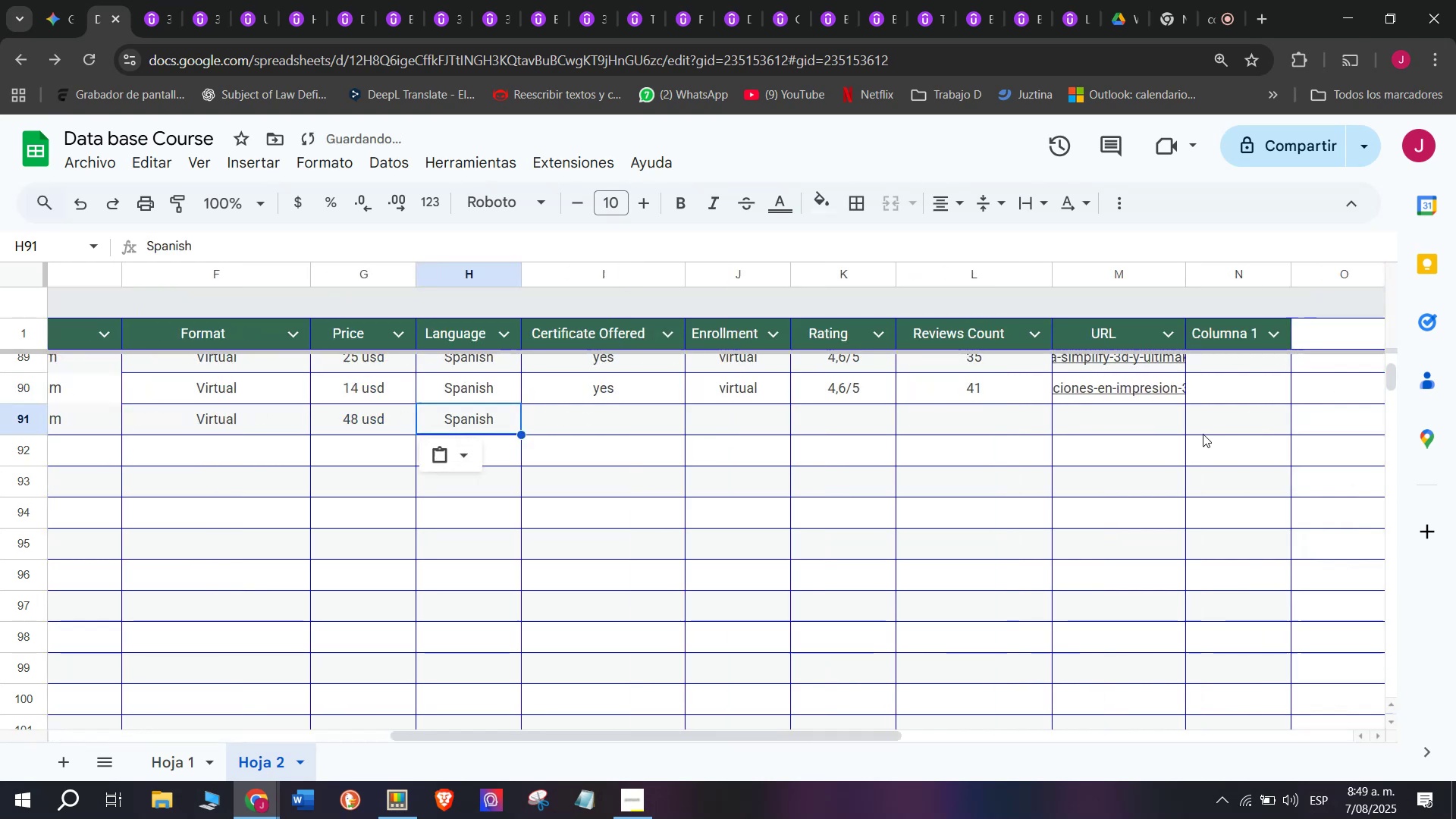 
key(Control+ControlLeft)
 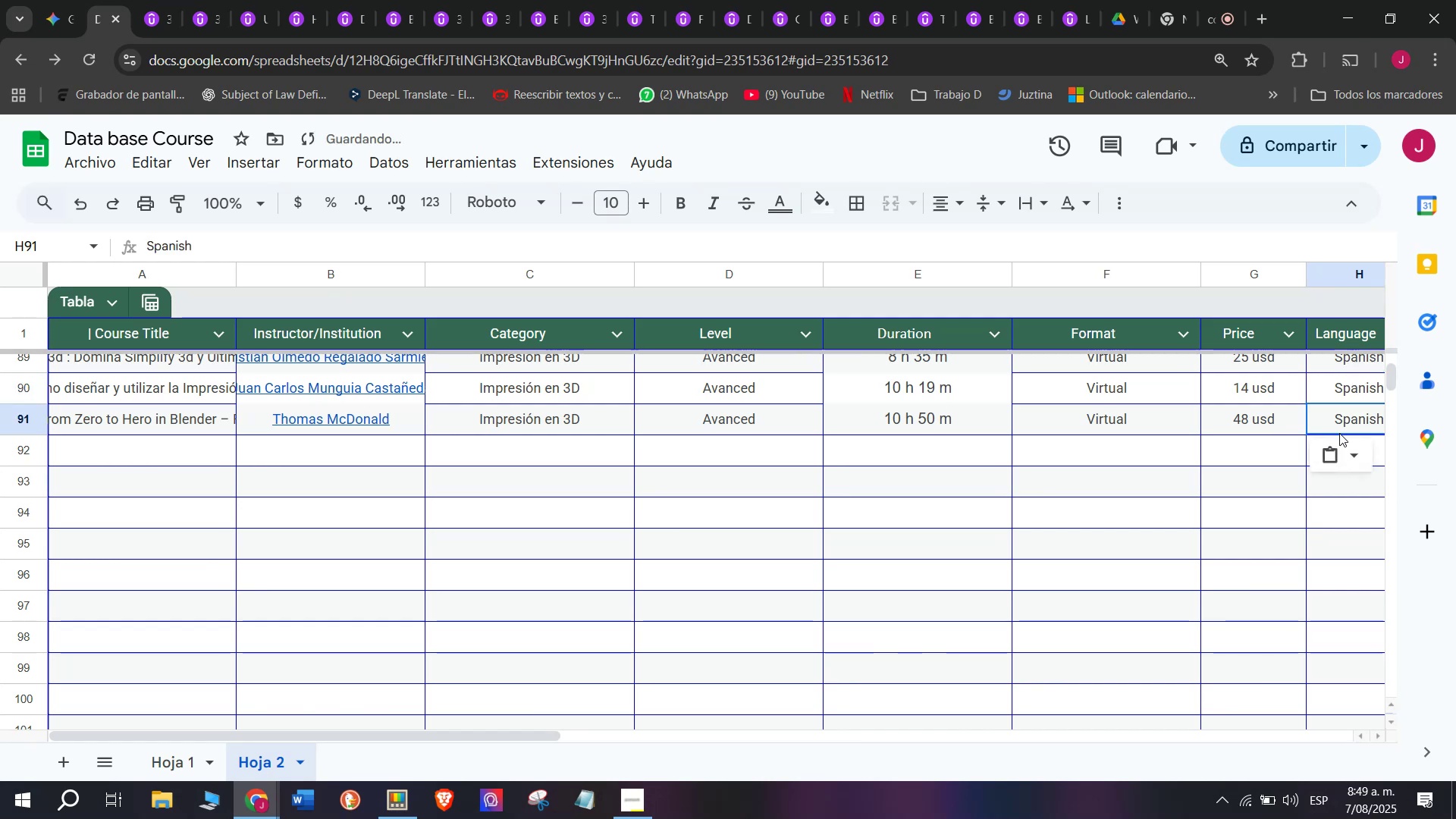 
key(Control+V)
 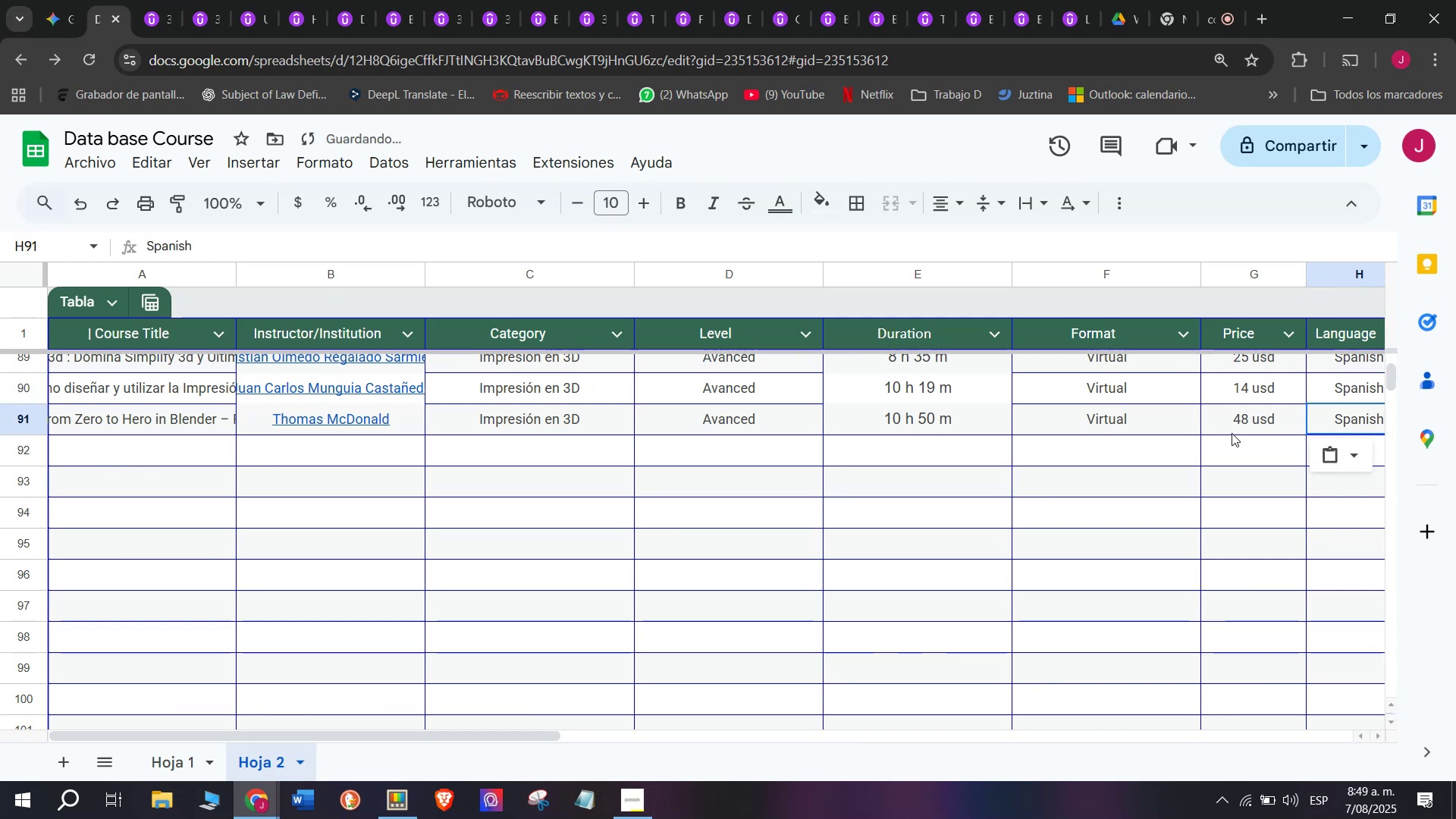 
scroll: coordinate [527, 430], scroll_direction: down, amount: 3.0
 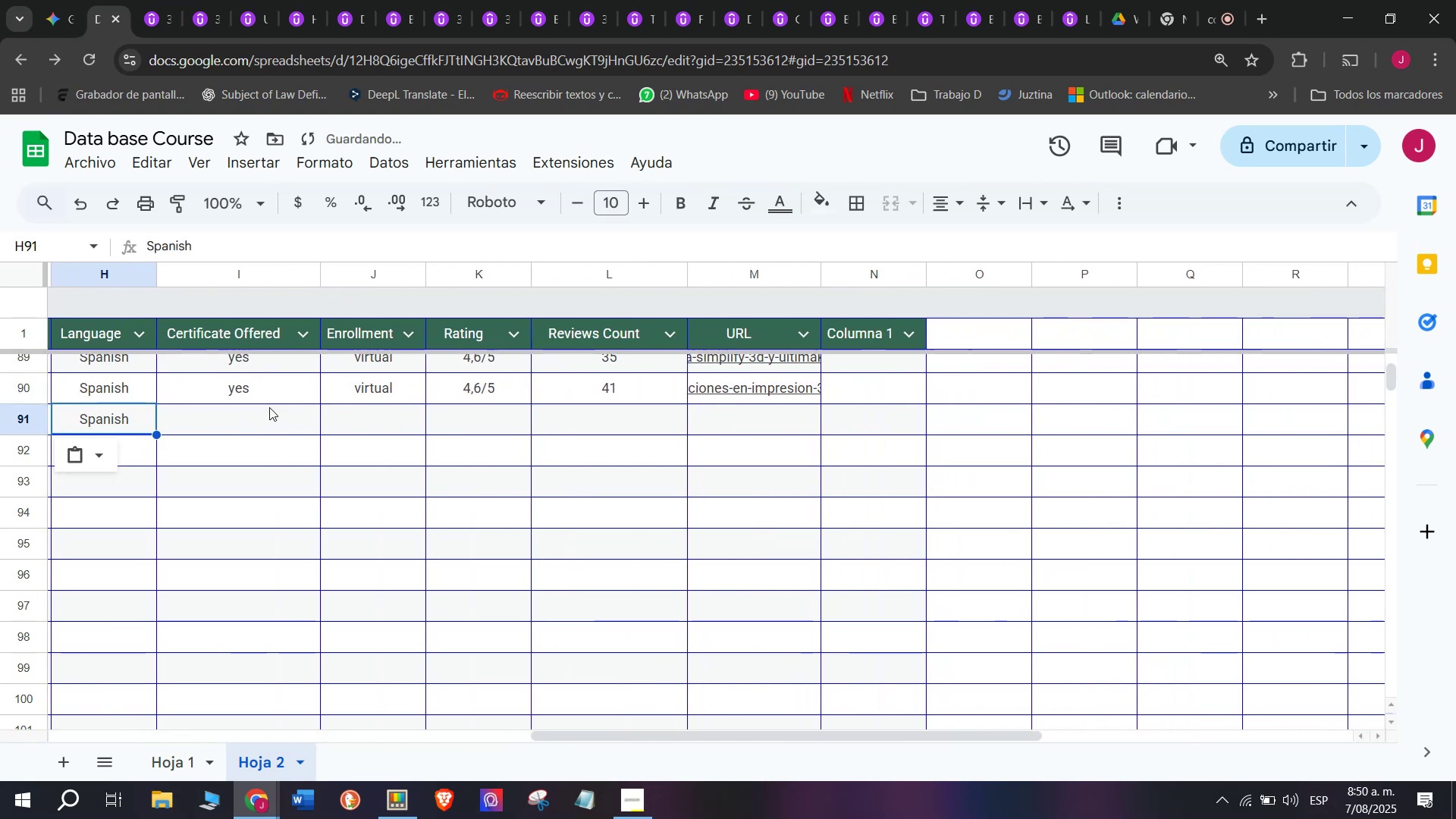 
left_click([265, 401])
 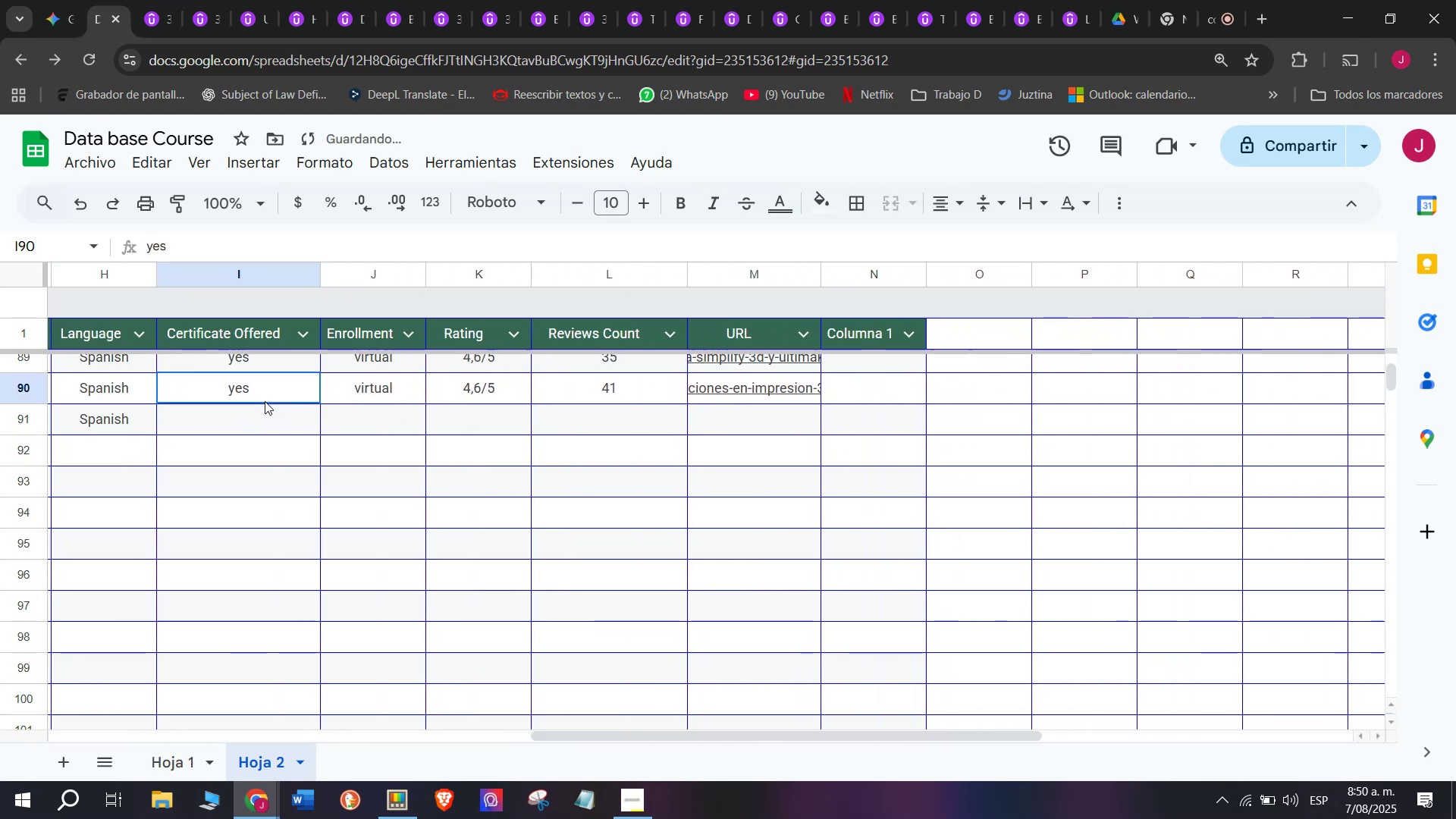 
key(Control+ControlLeft)
 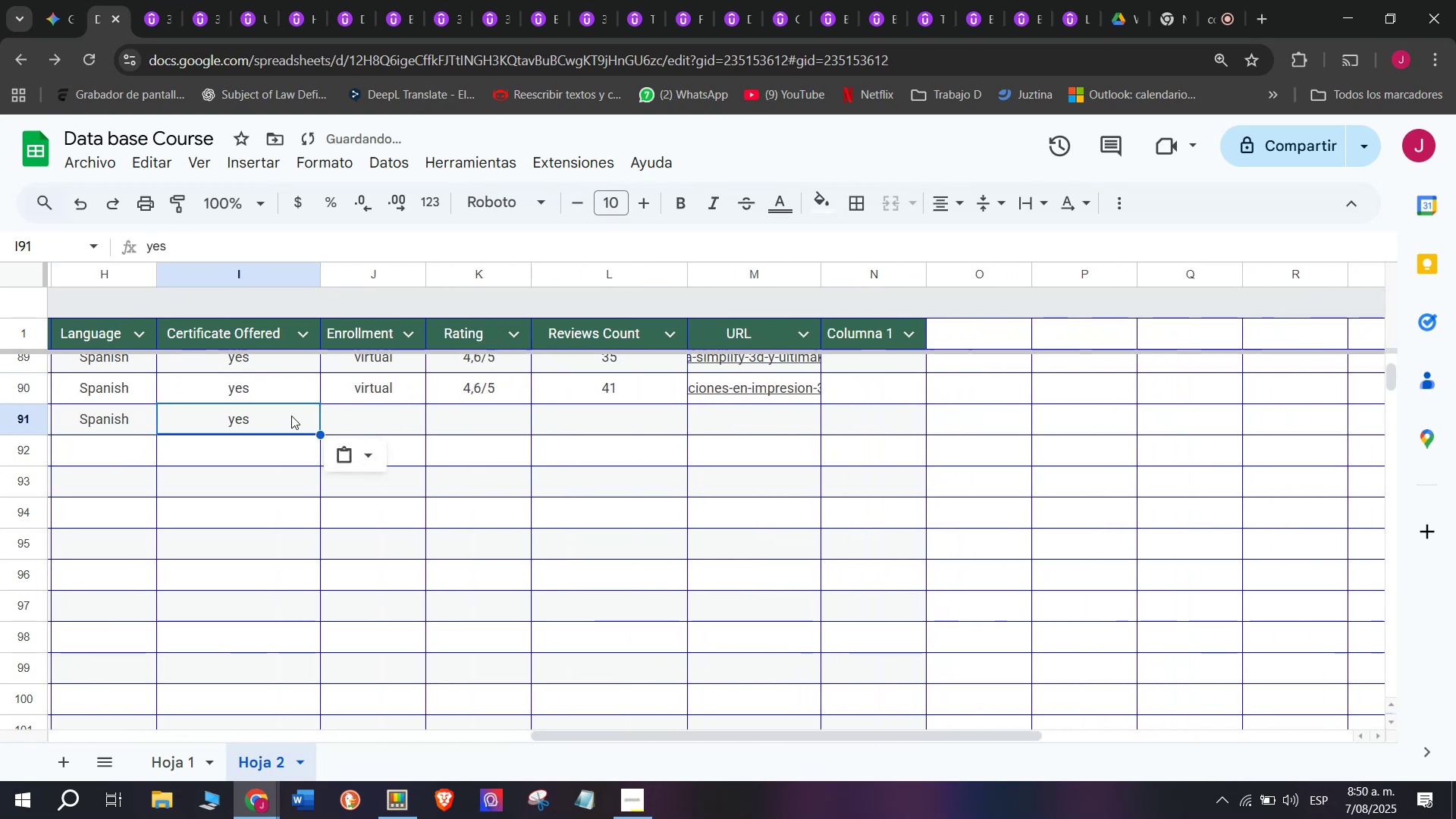 
key(Break)
 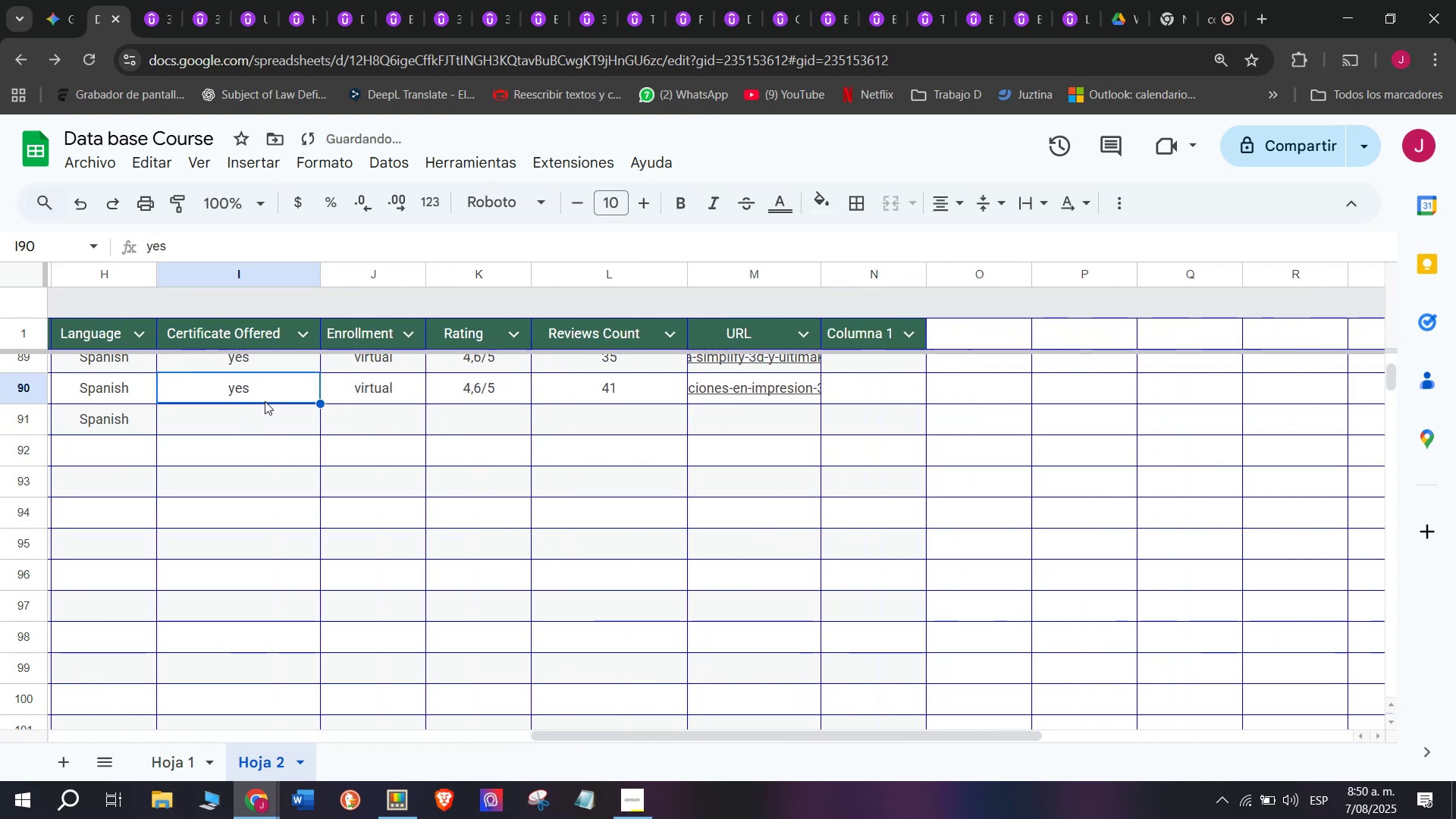 
key(Control+C)
 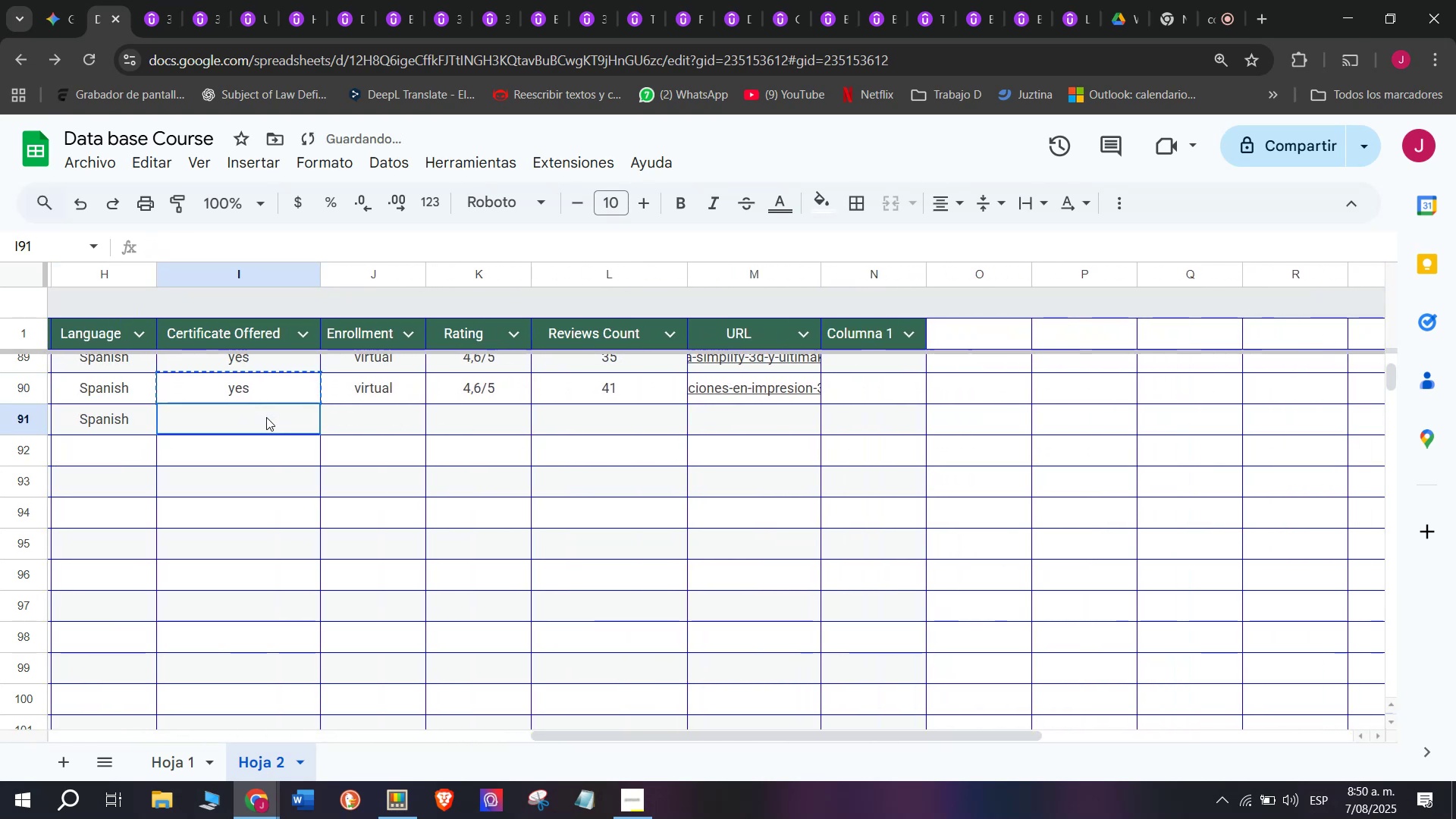 
key(Z)
 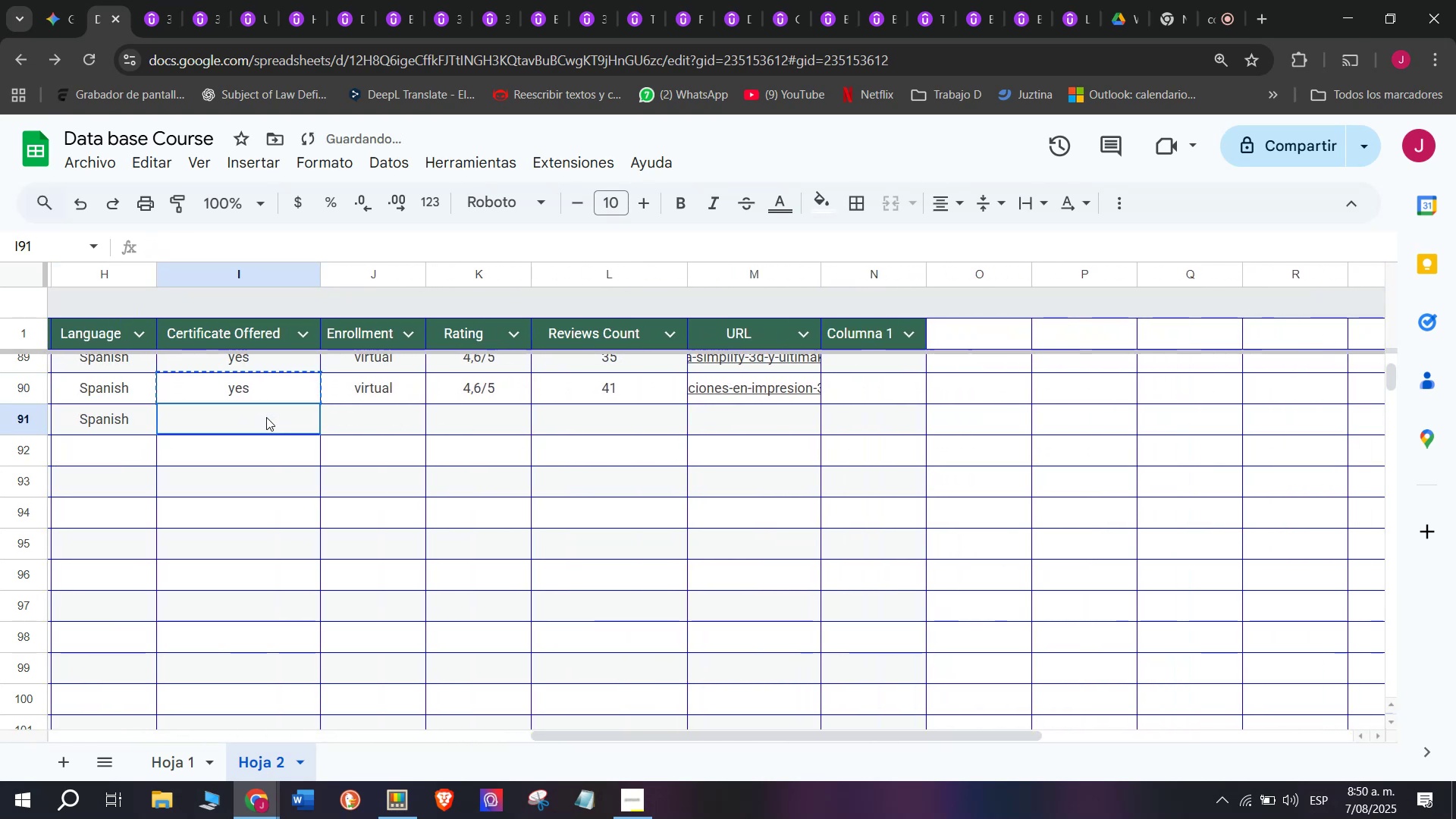 
key(Control+ControlLeft)
 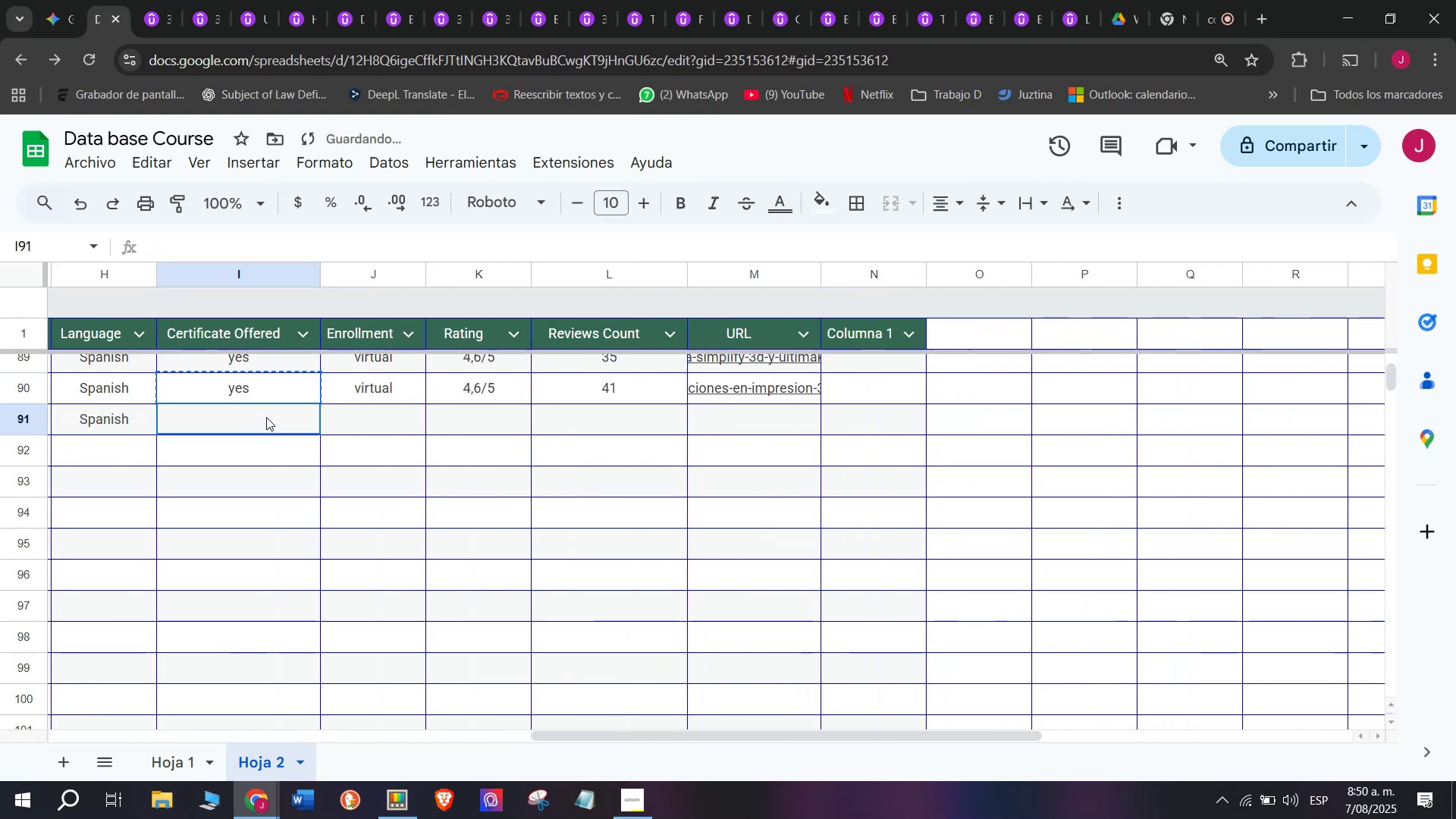 
key(Control+V)
 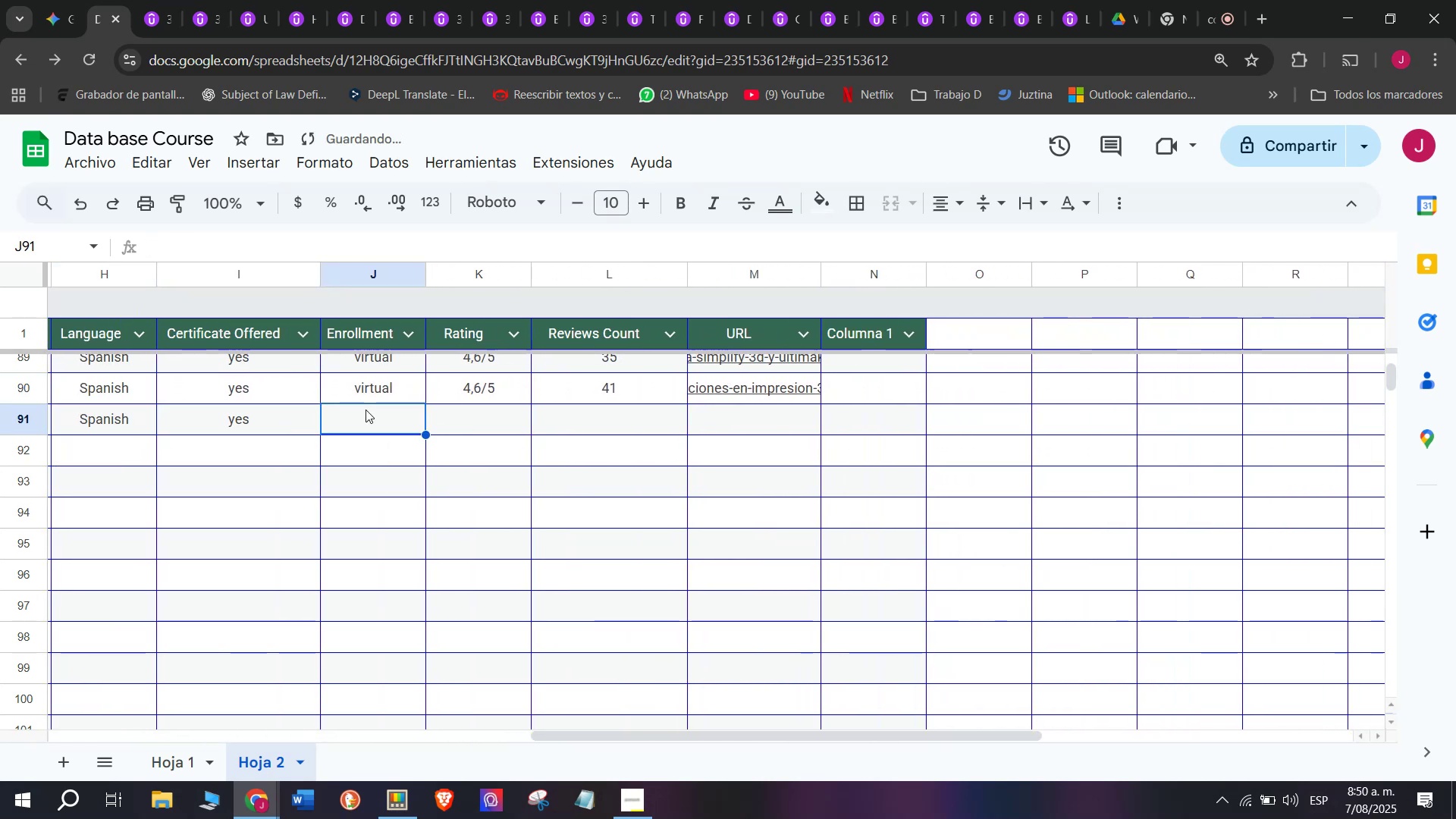 
double_click([266, 417])
 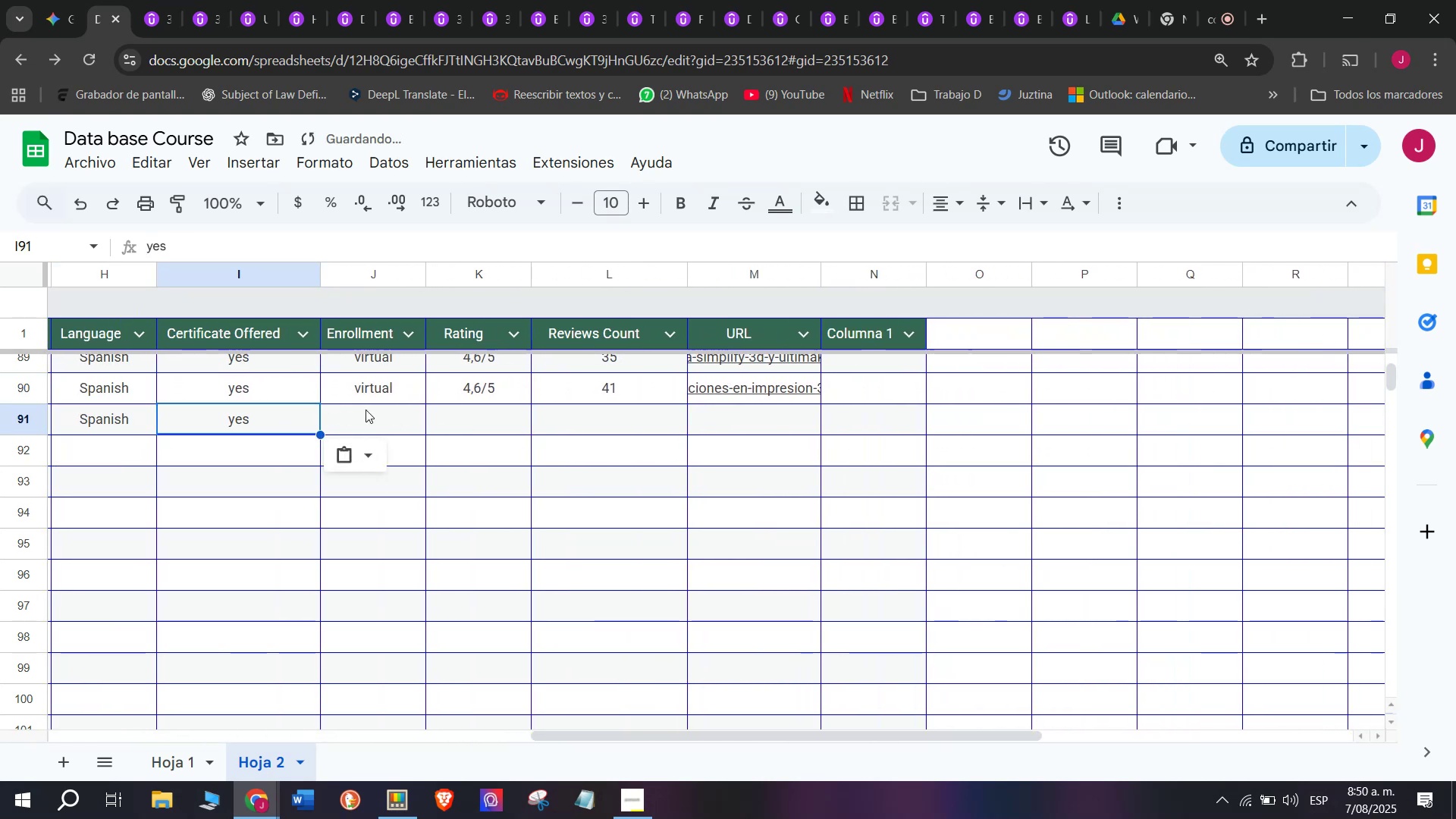 
triple_click([366, 410])
 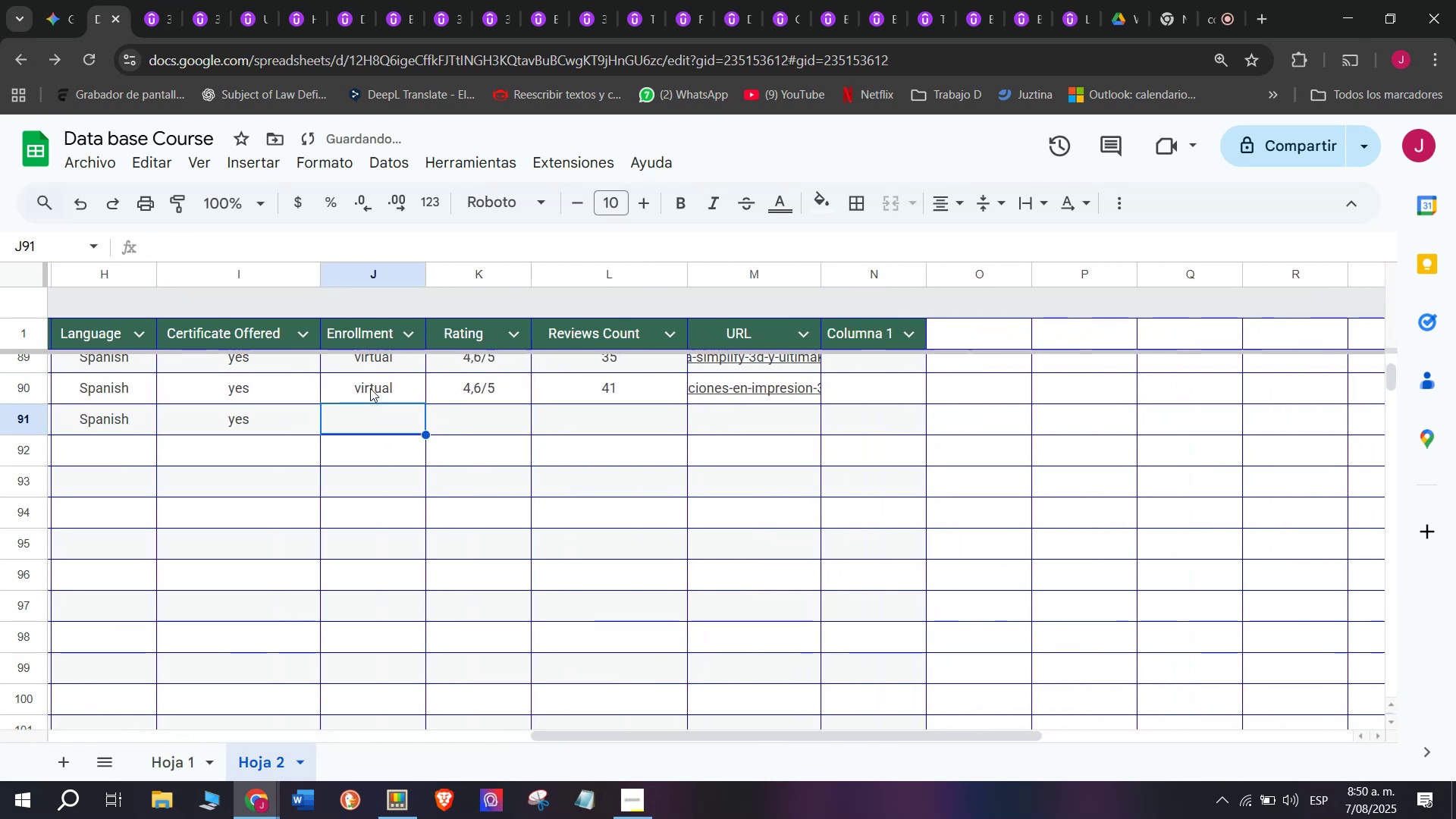 
triple_click([370, 388])
 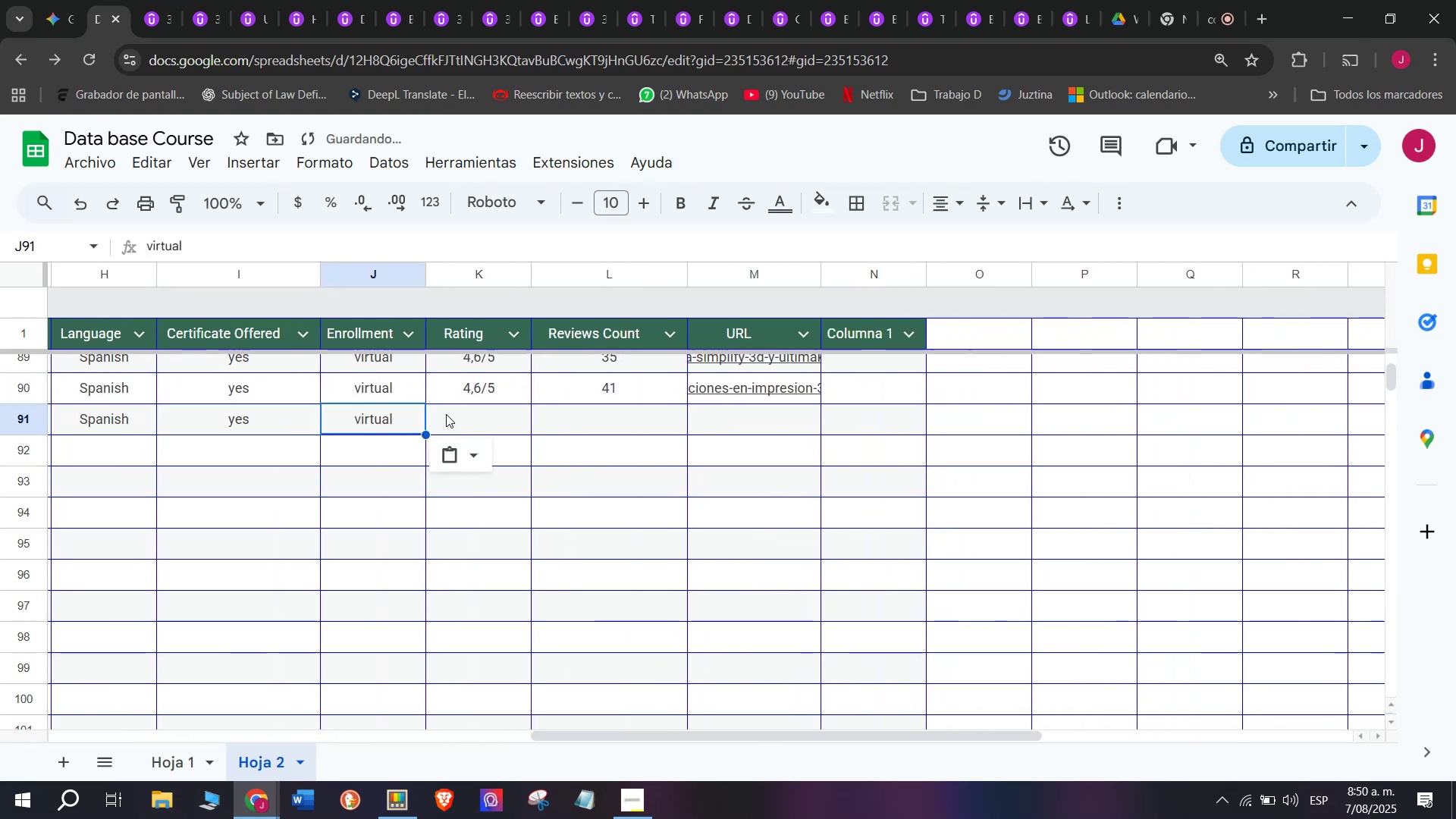 
key(Control+ControlLeft)
 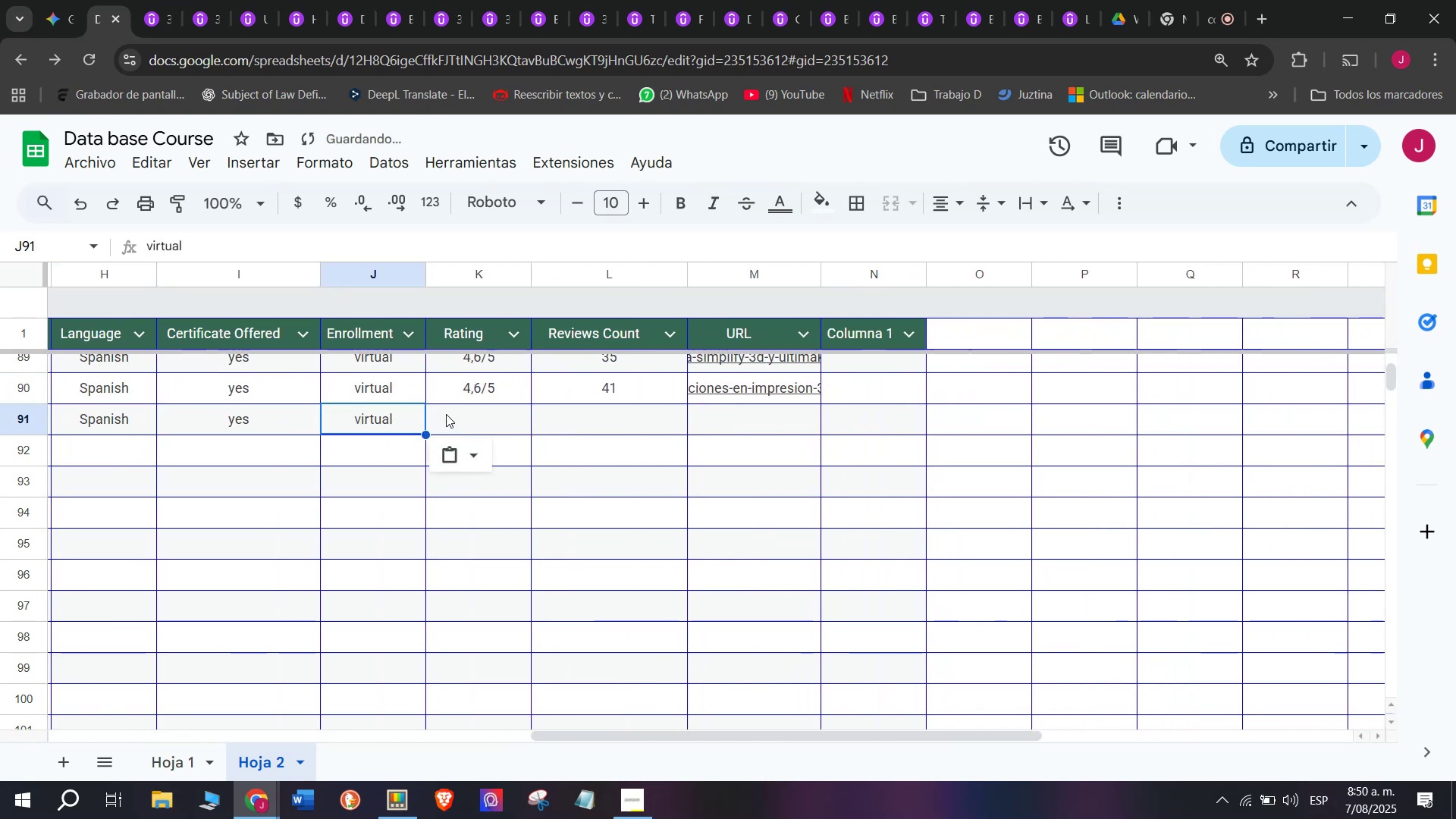 
key(Break)
 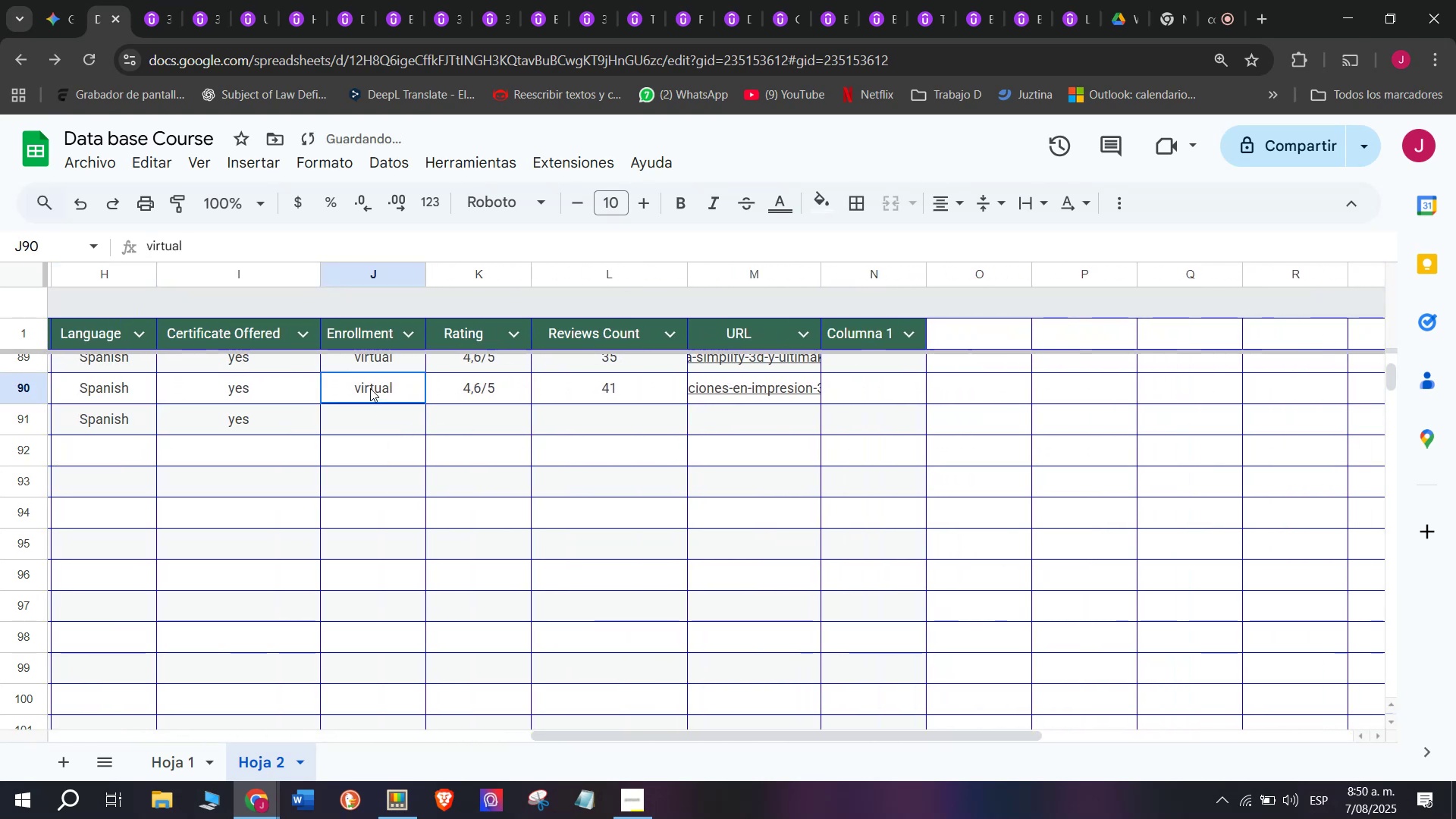 
key(Control+C)
 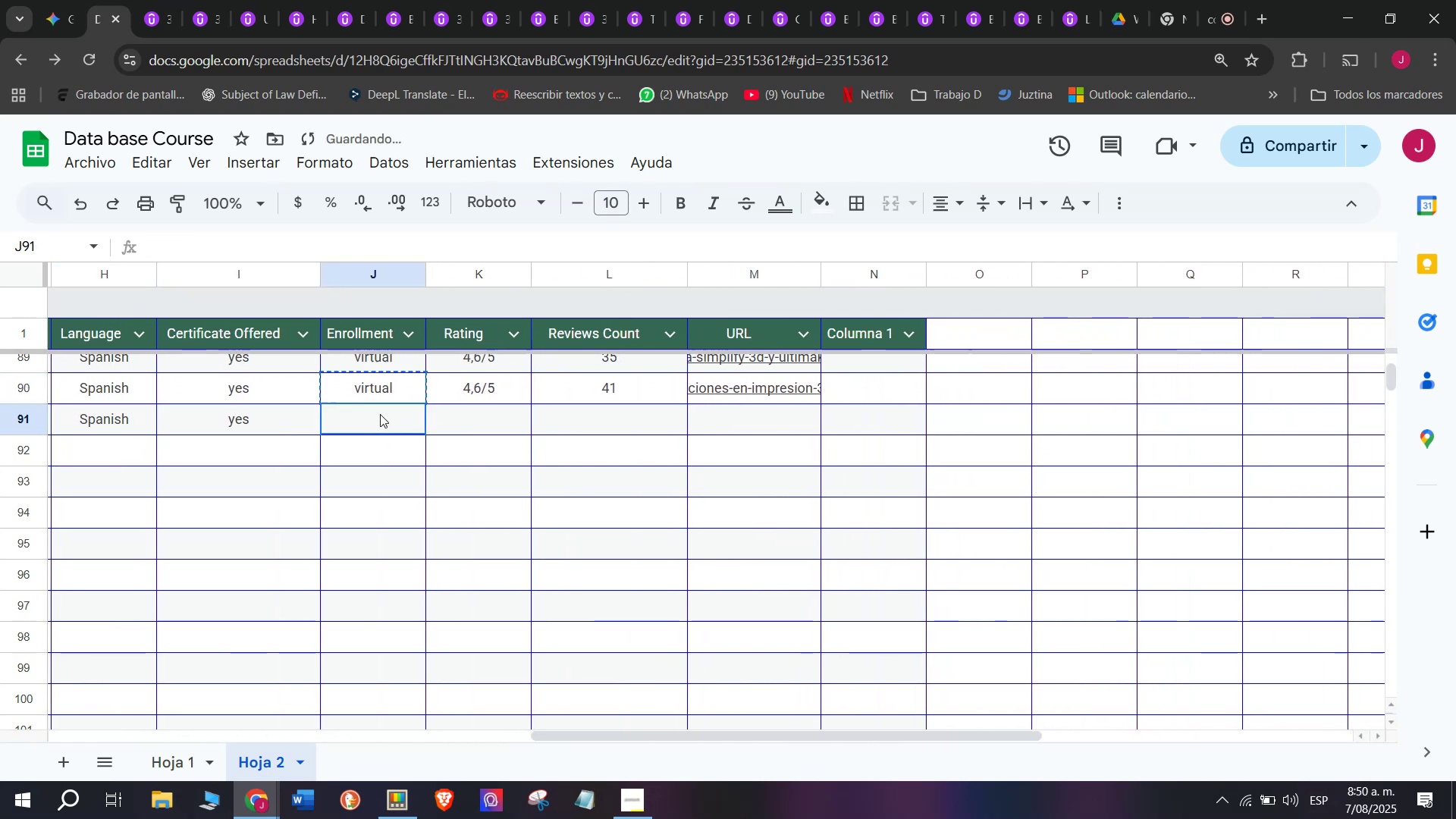 
triple_click([380, 414])
 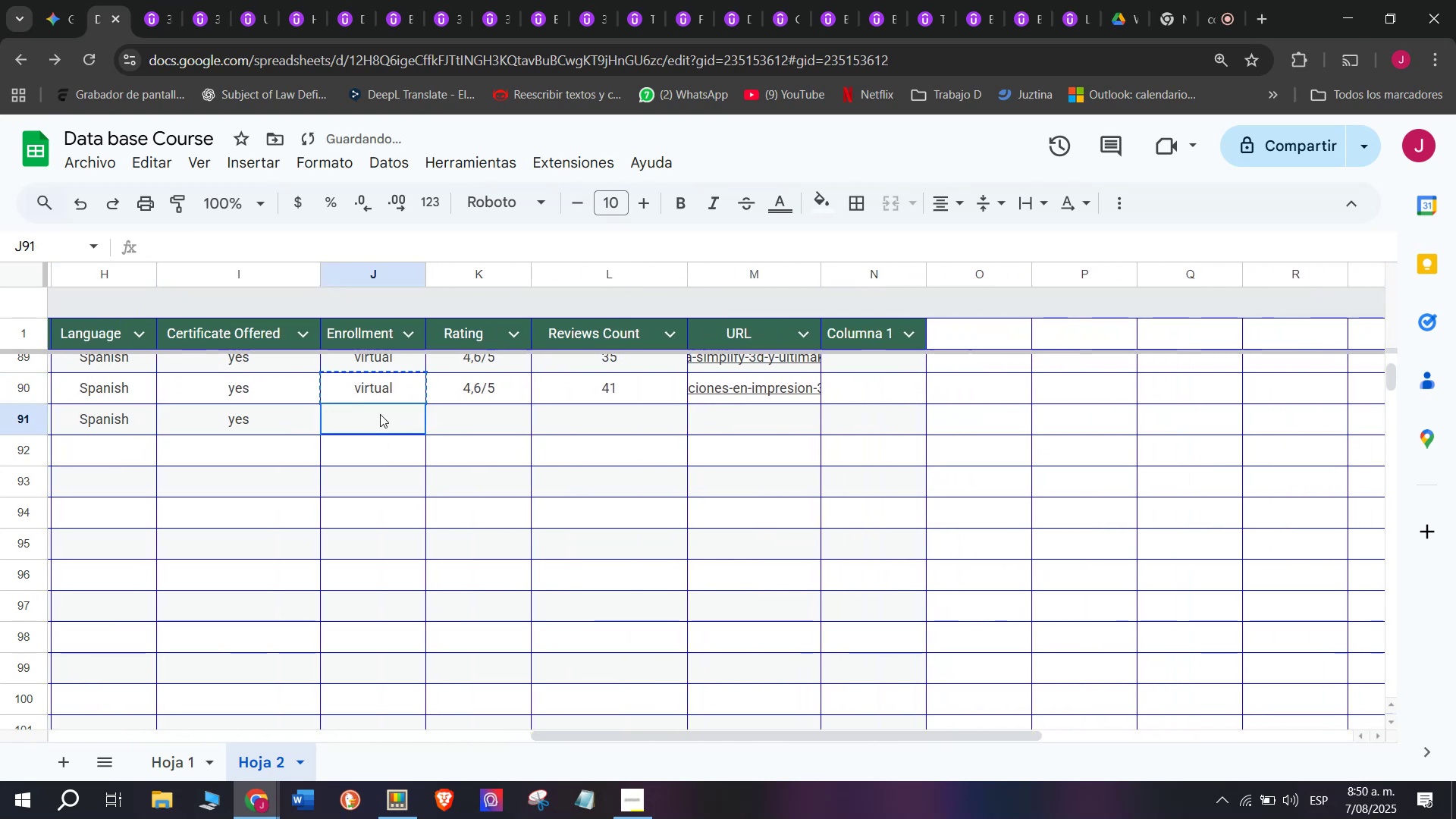 
key(Control+ControlLeft)
 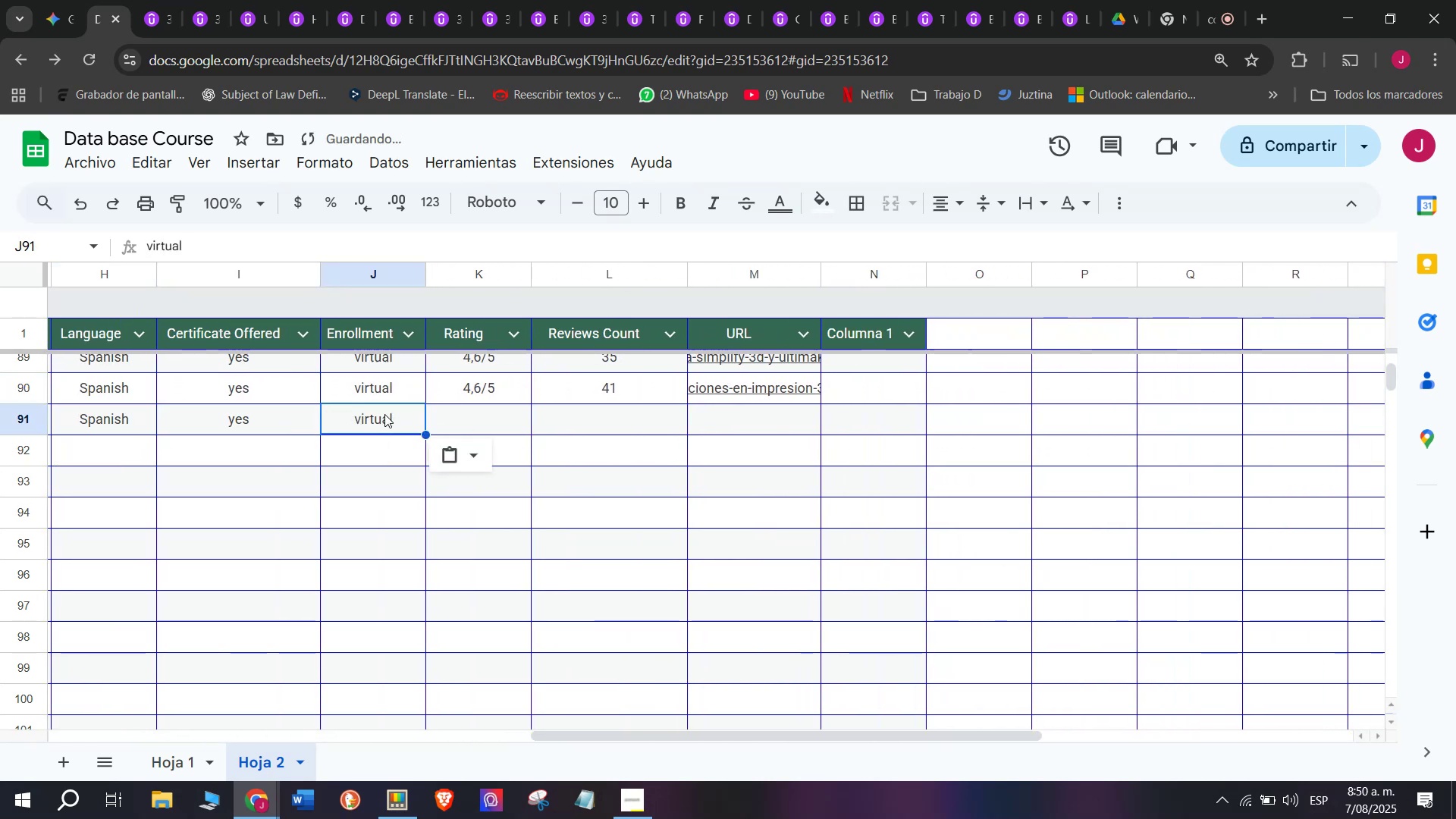 
key(Z)
 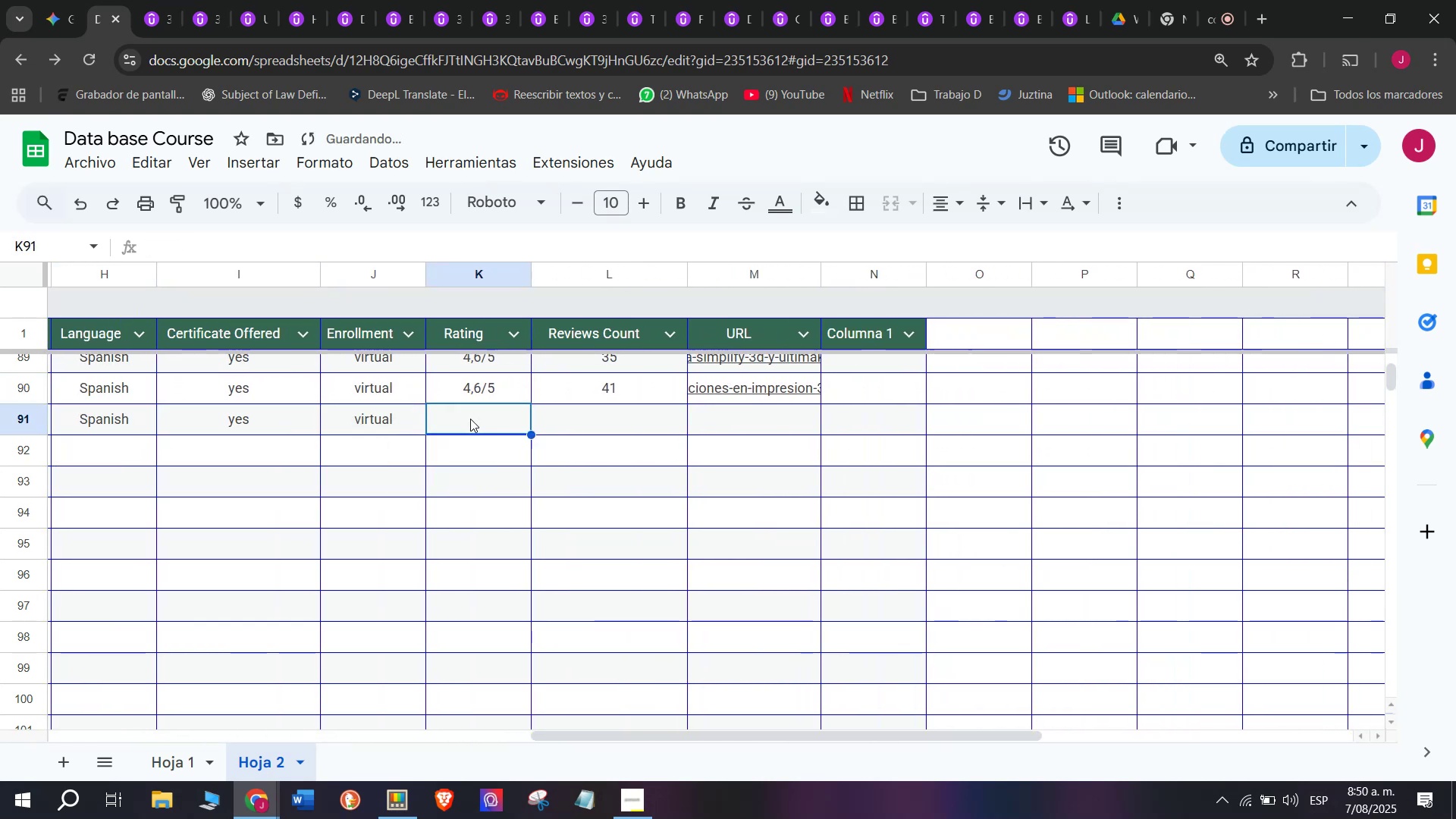 
key(Control+V)
 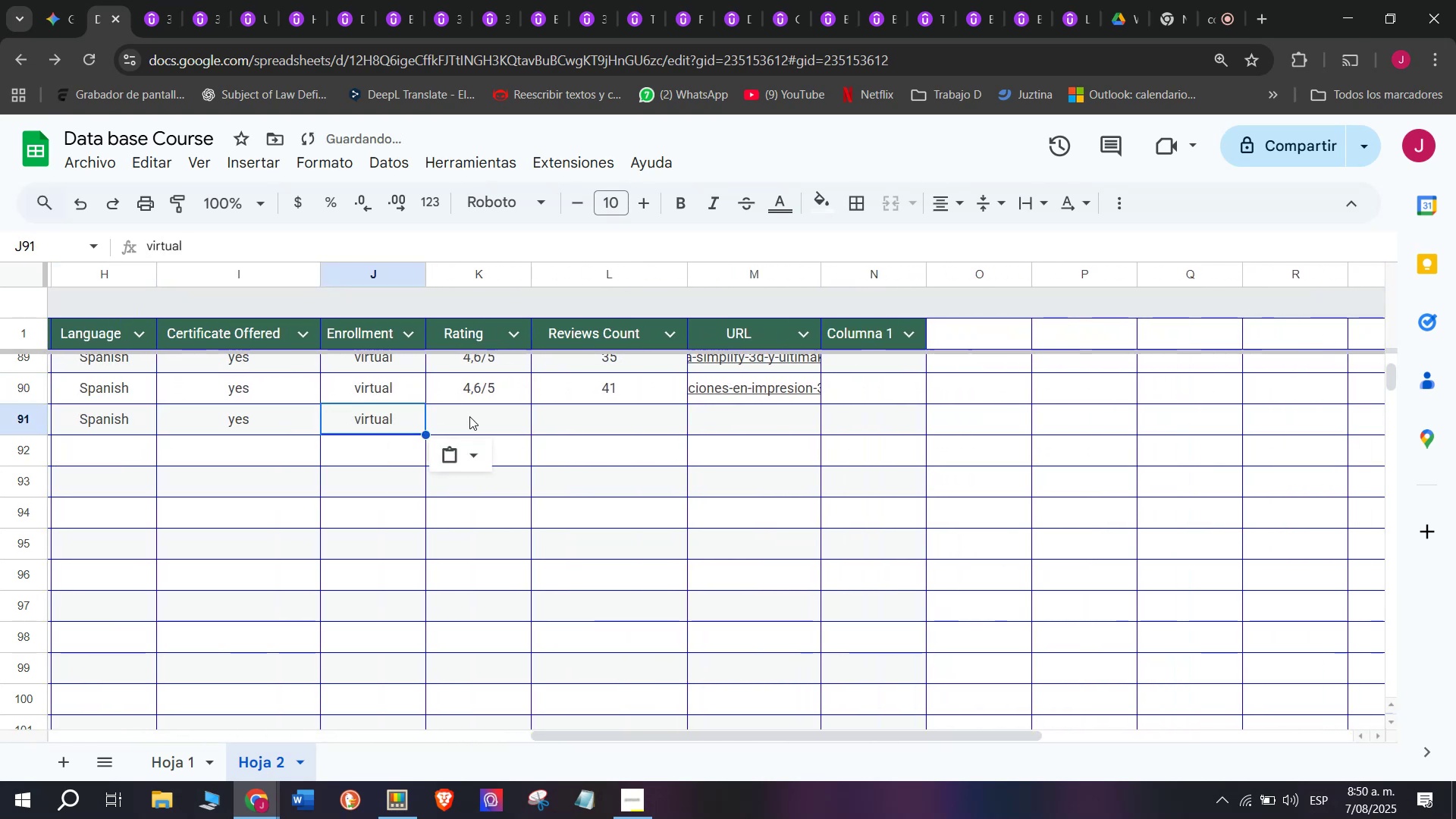 
triple_click([471, 416])
 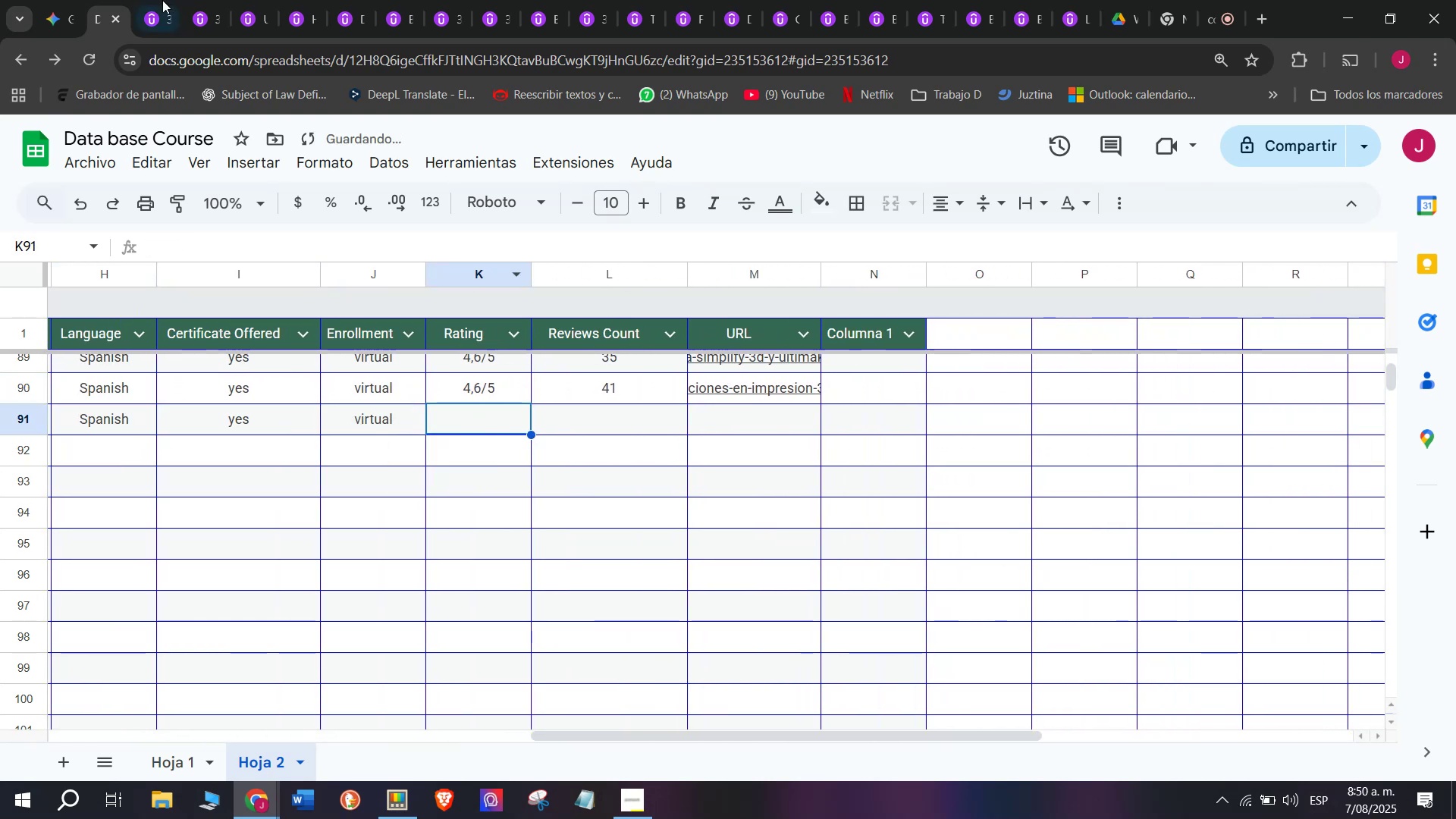 
left_click([135, 0])
 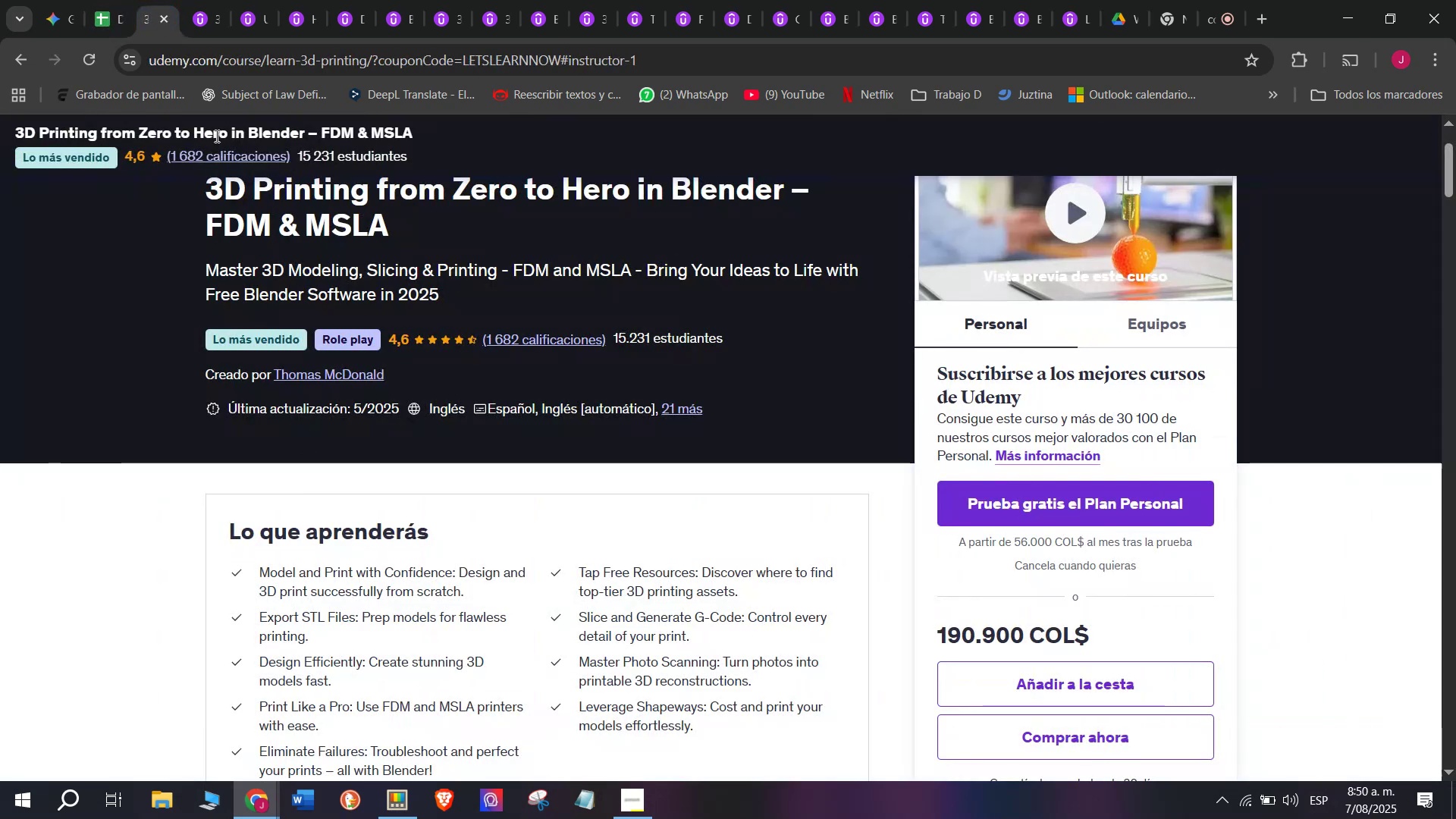 
left_click([102, 0])
 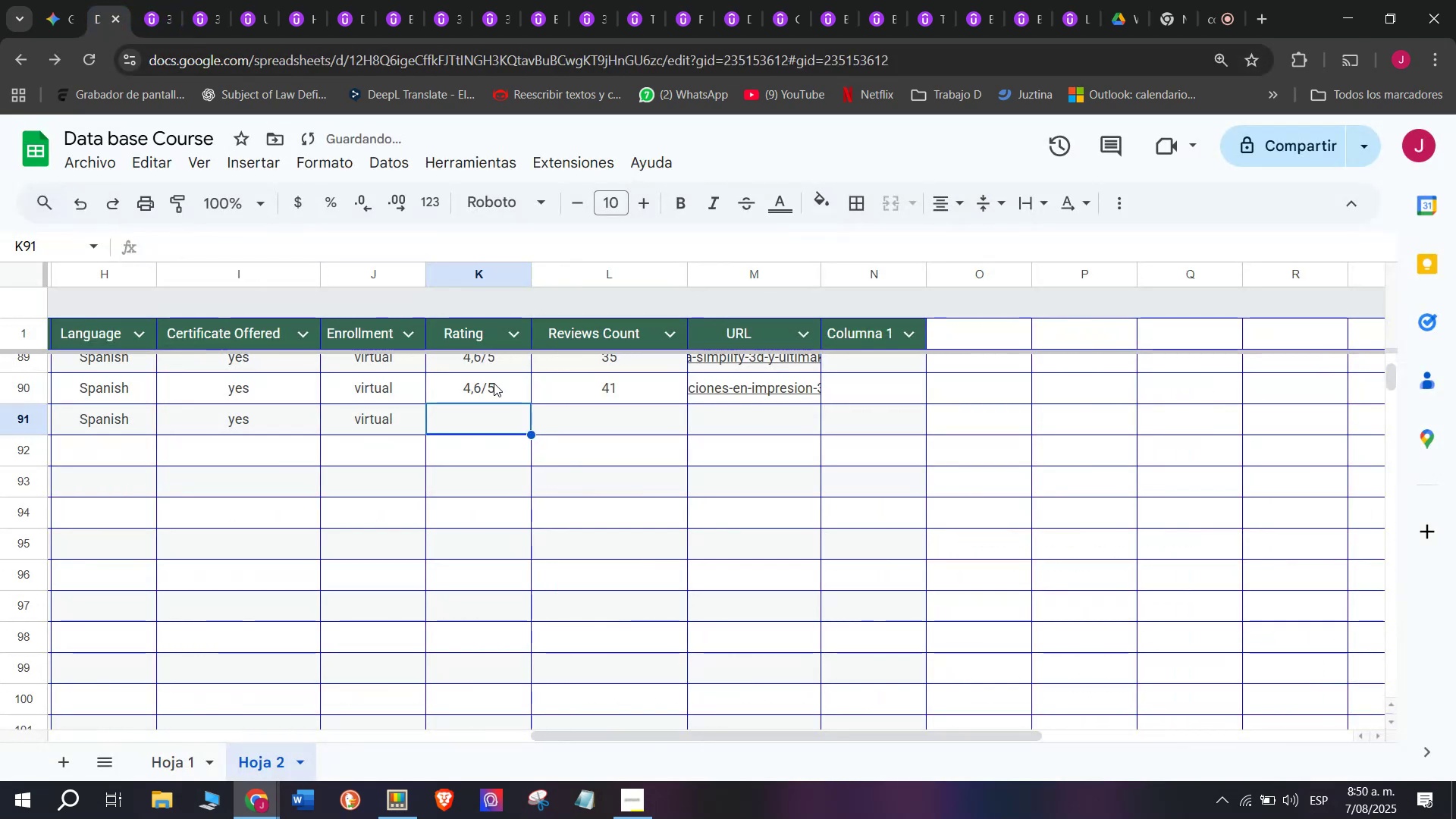 
left_click([494, 384])
 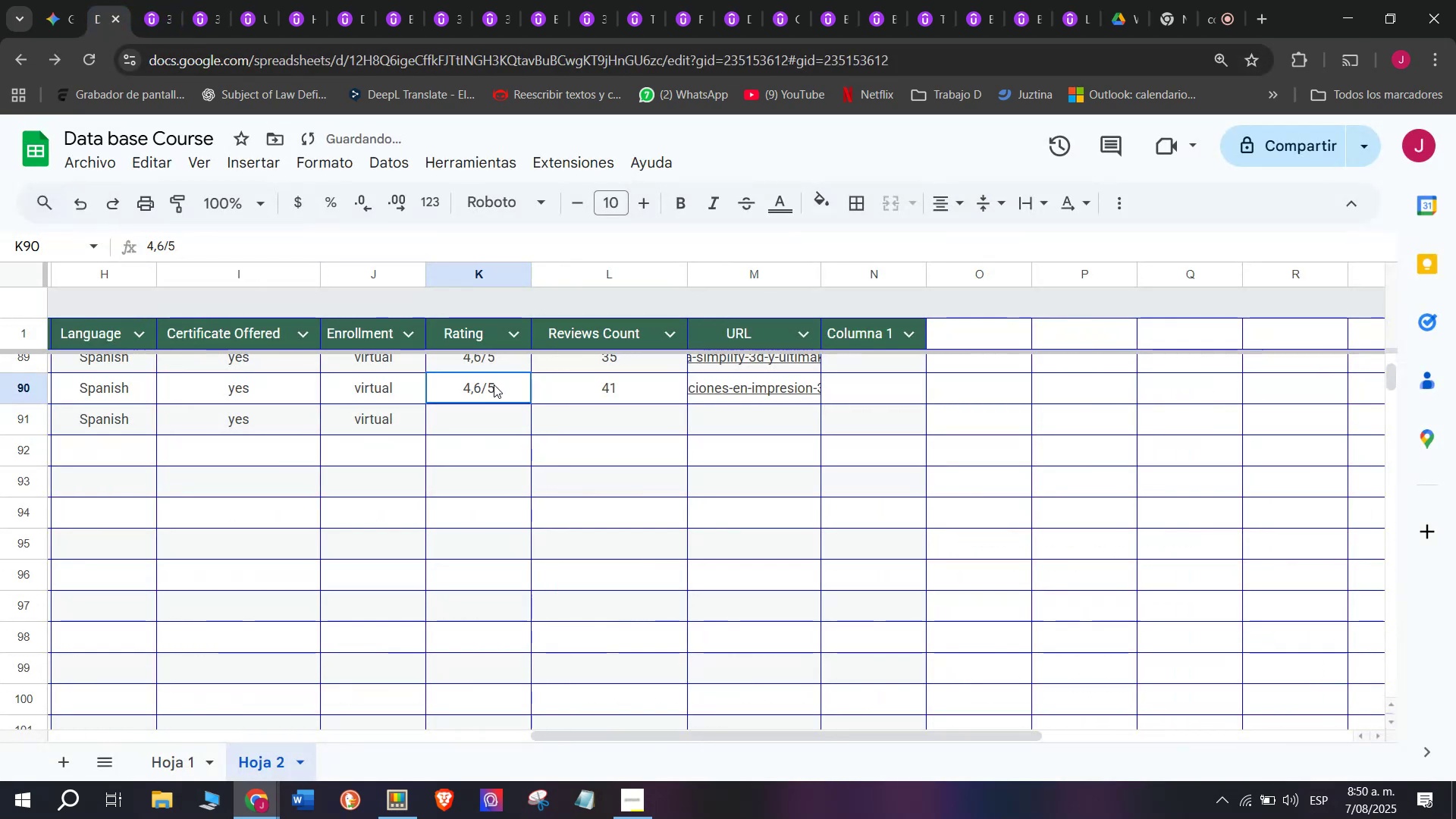 
key(Break)
 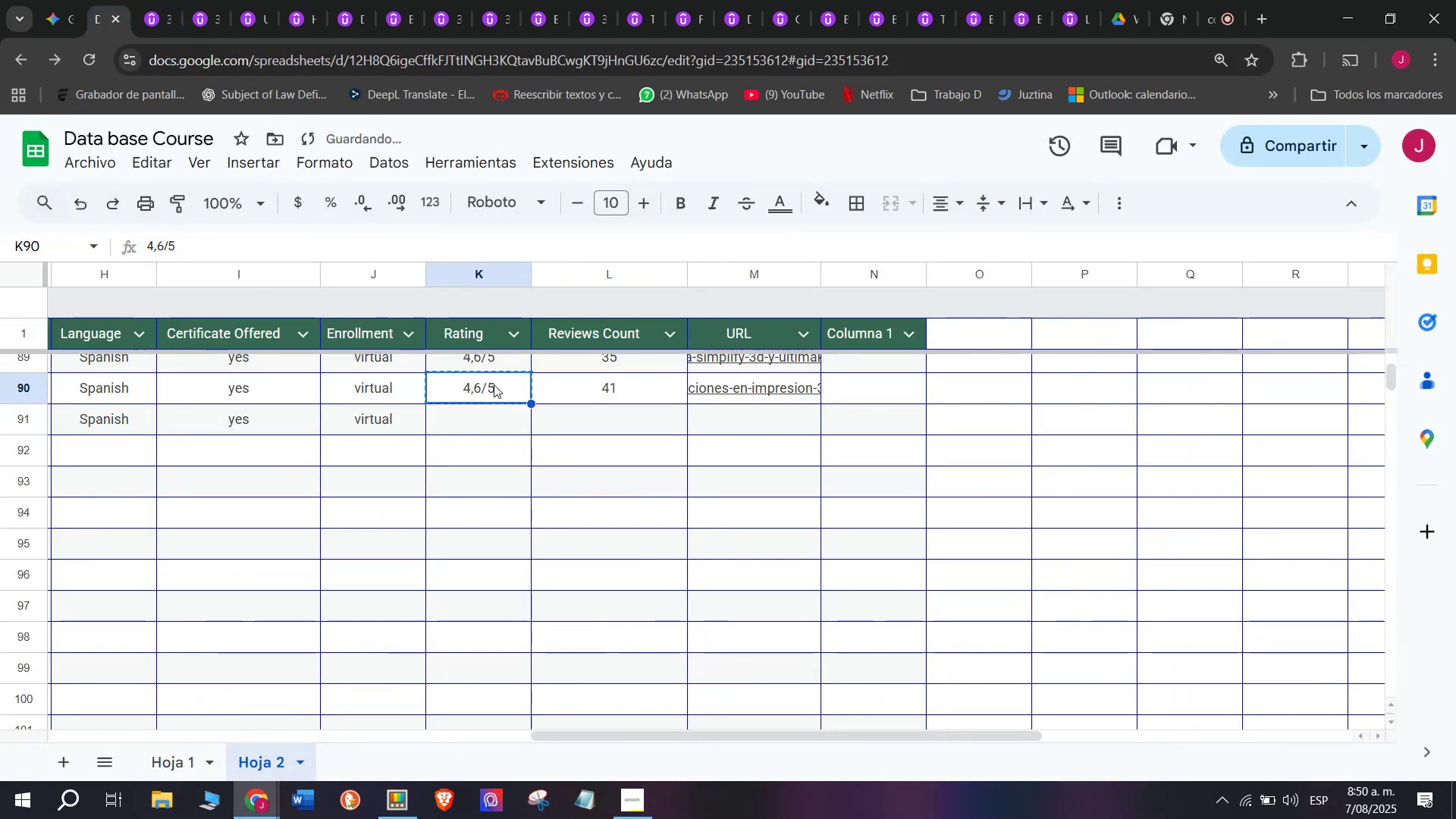 
key(Control+ControlLeft)
 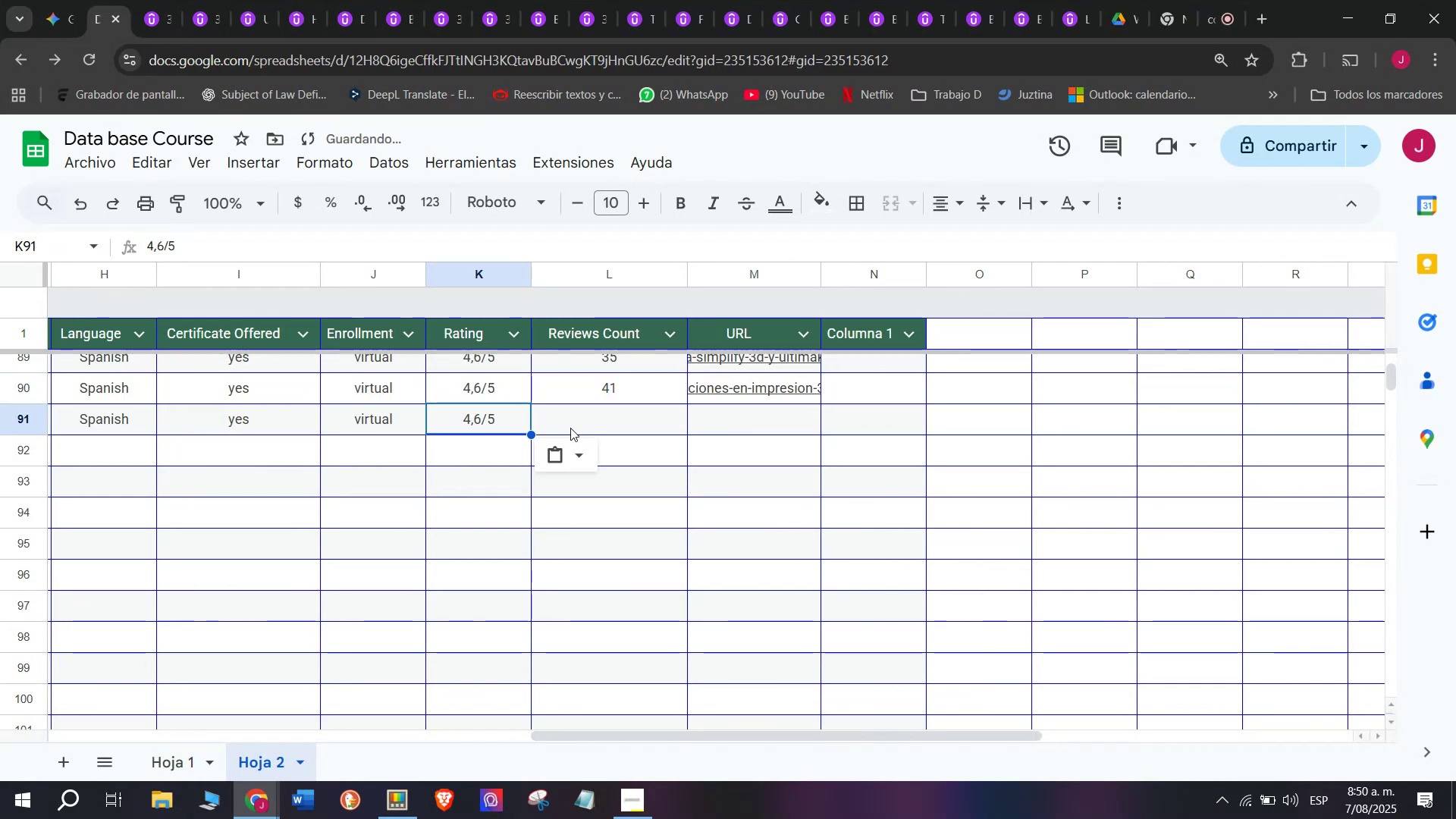 
key(Control+C)
 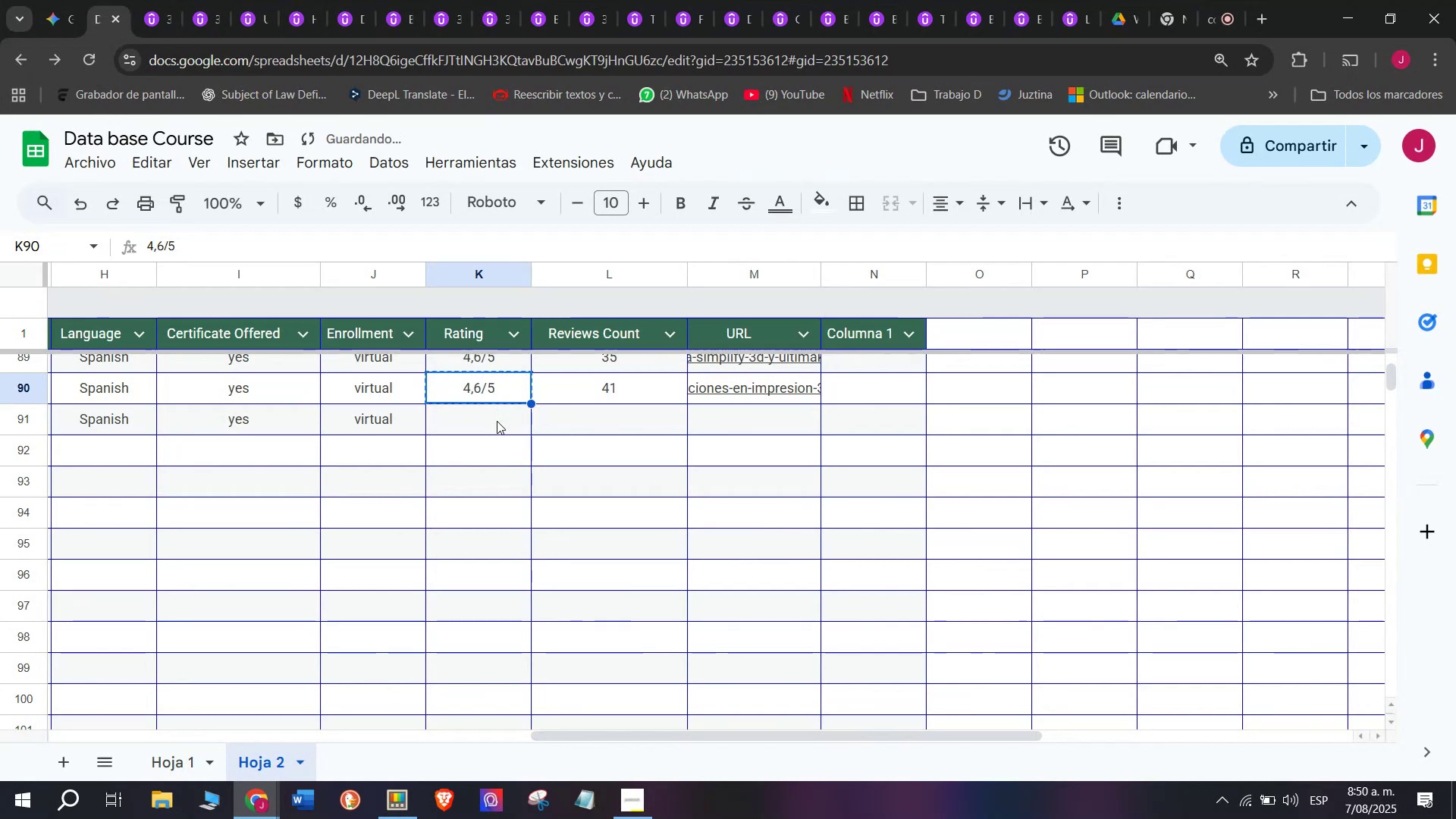 
key(Control+ControlLeft)
 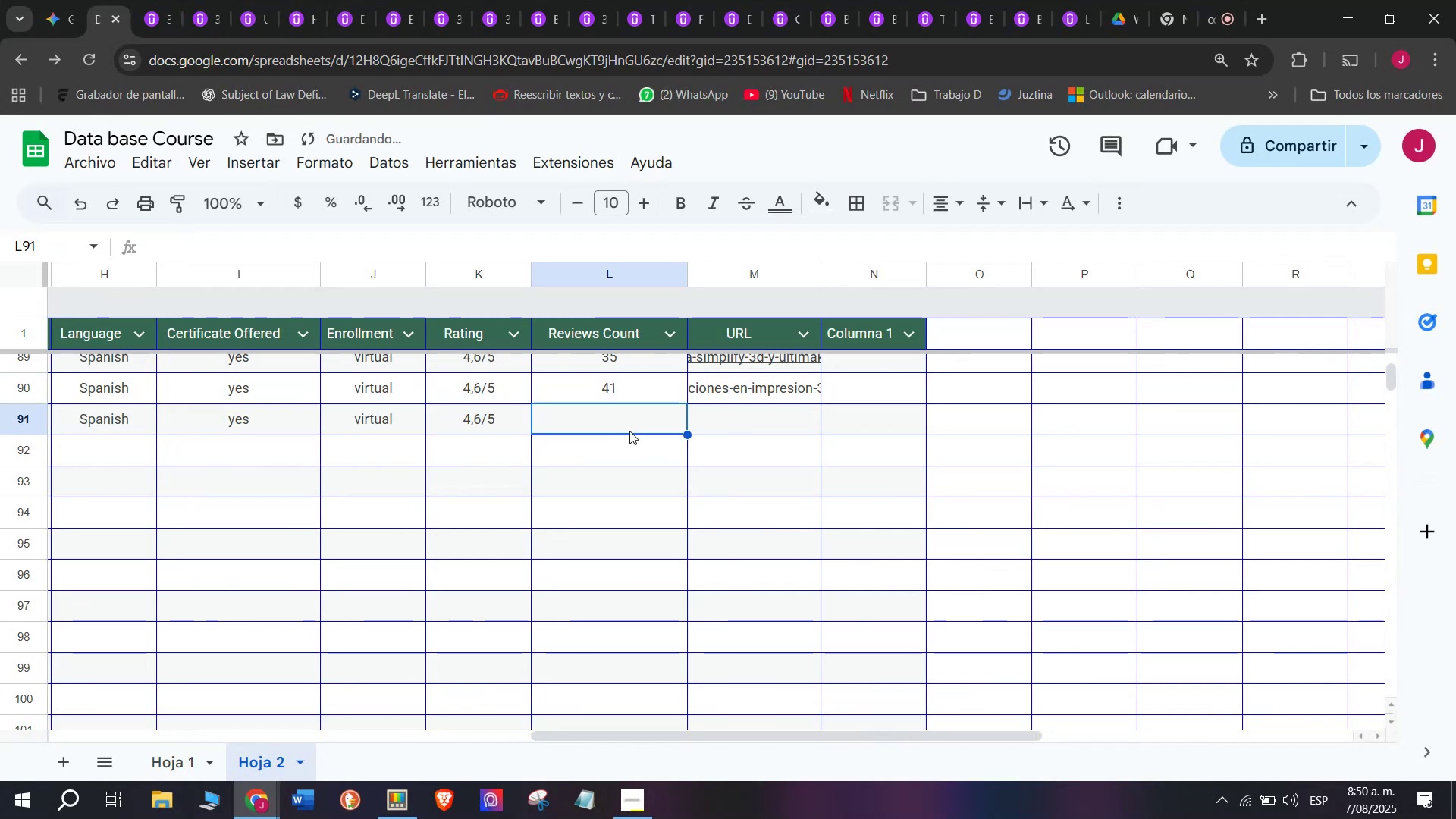 
key(Z)
 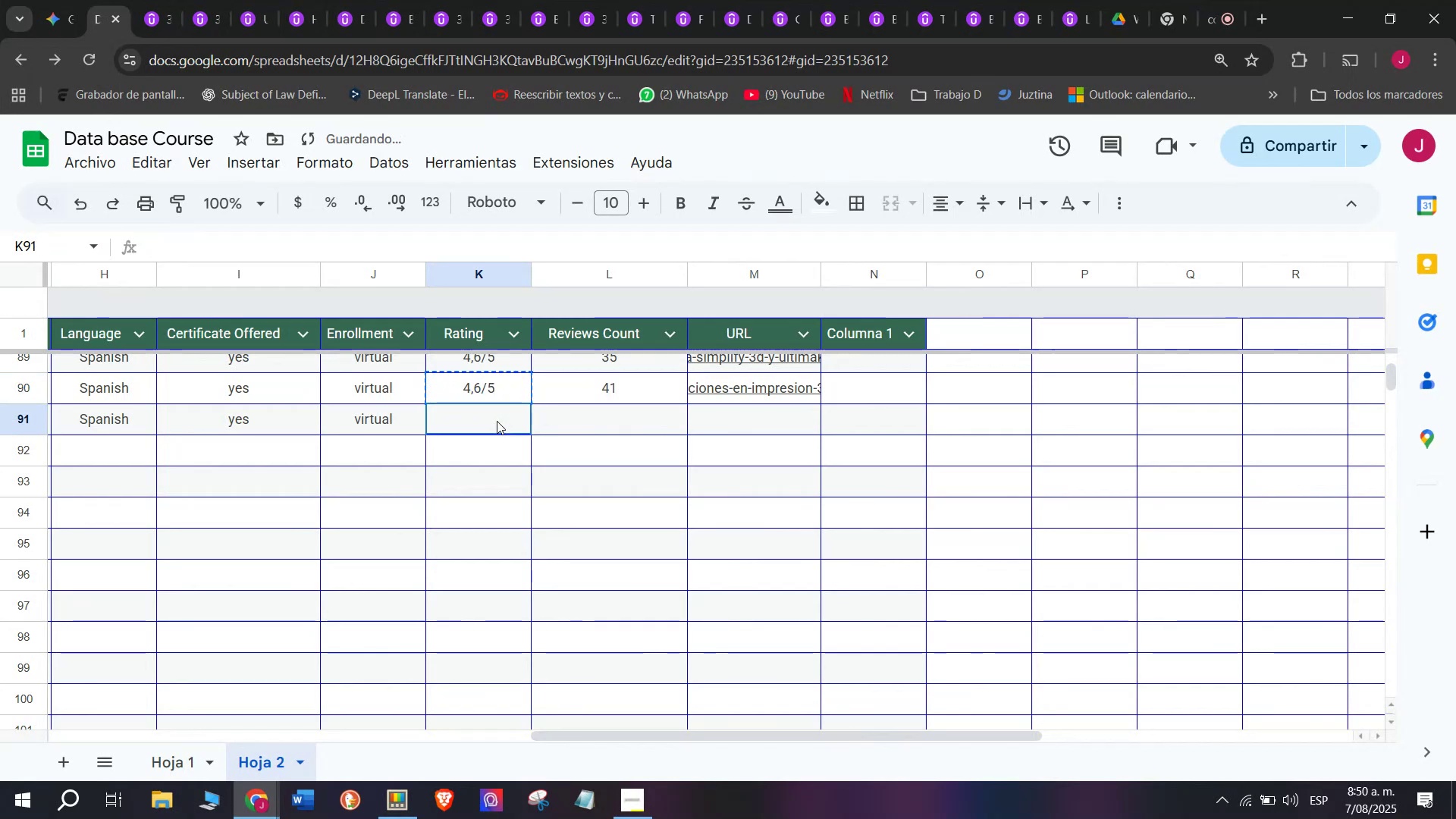 
key(Control+V)
 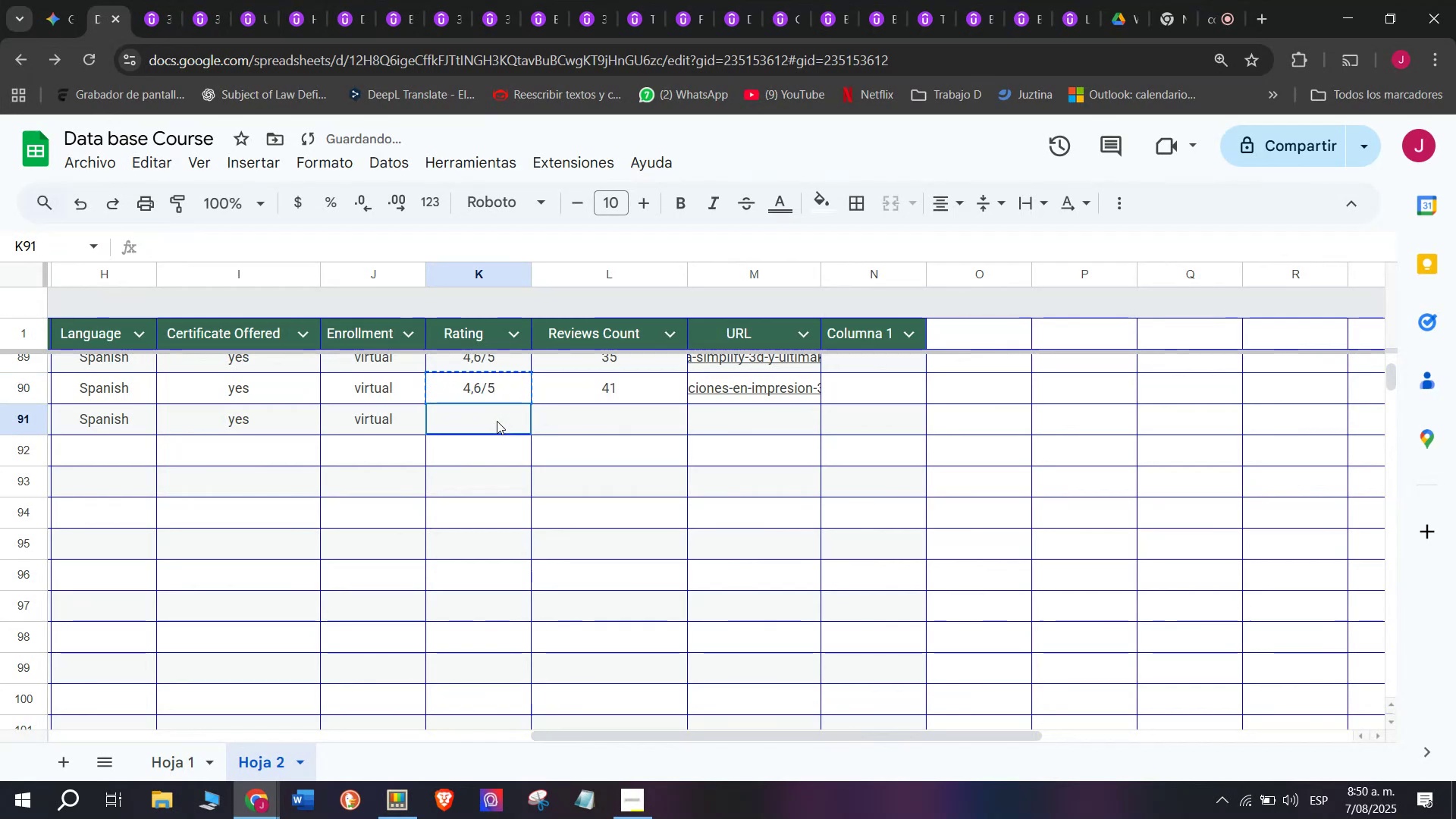 
double_click([497, 421])
 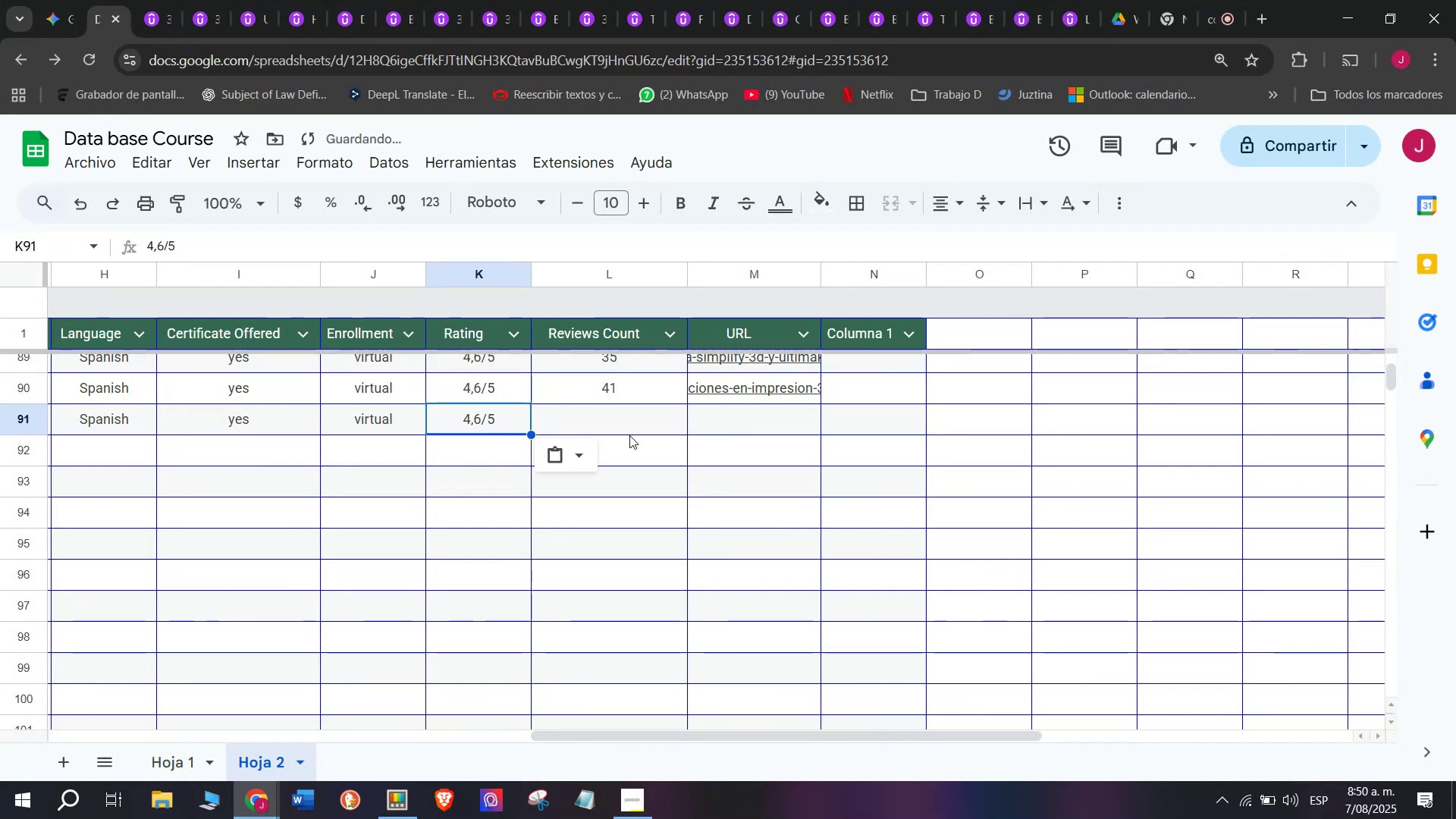 
triple_click([629, 435])
 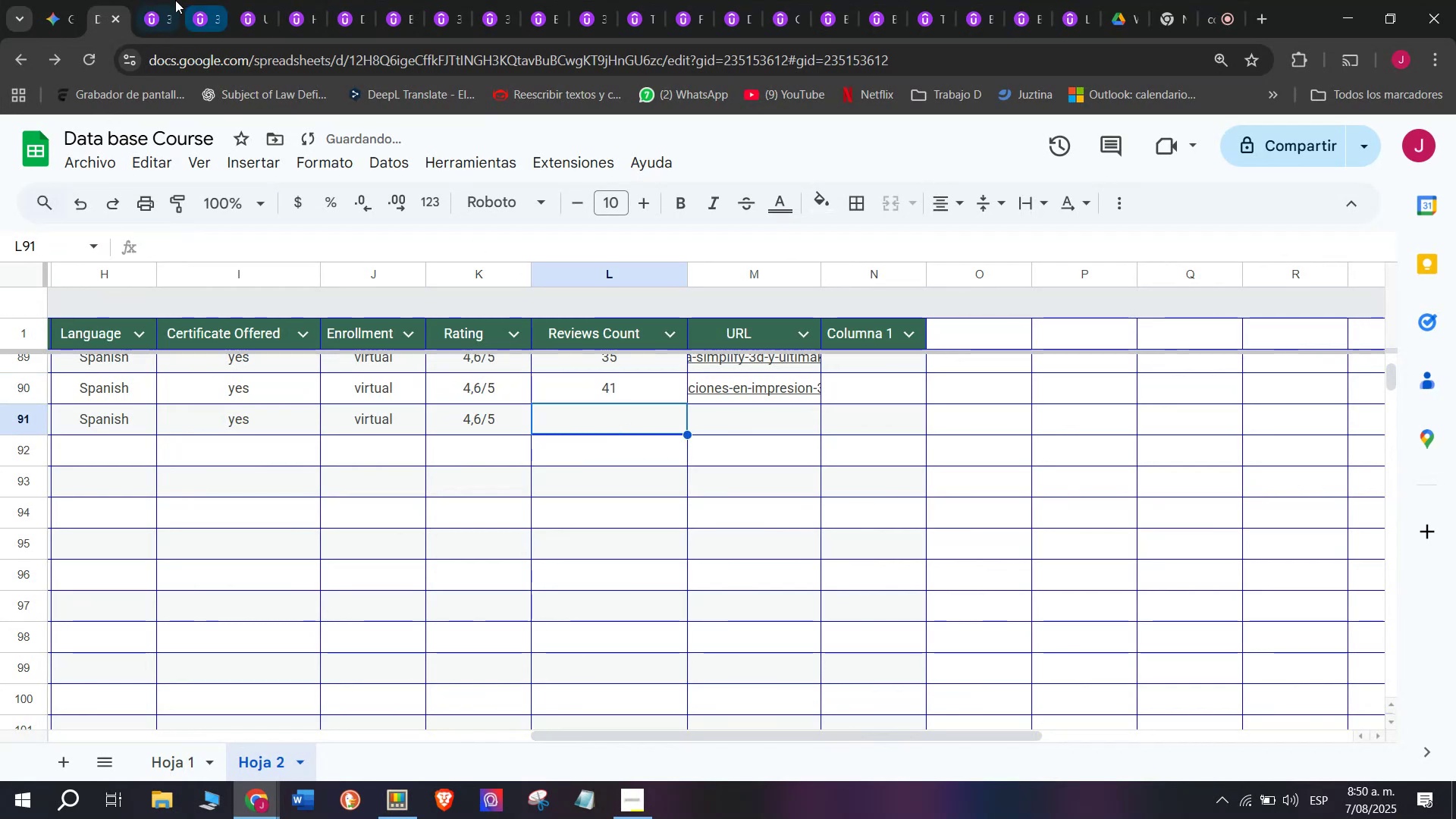 
left_click([175, 0])
 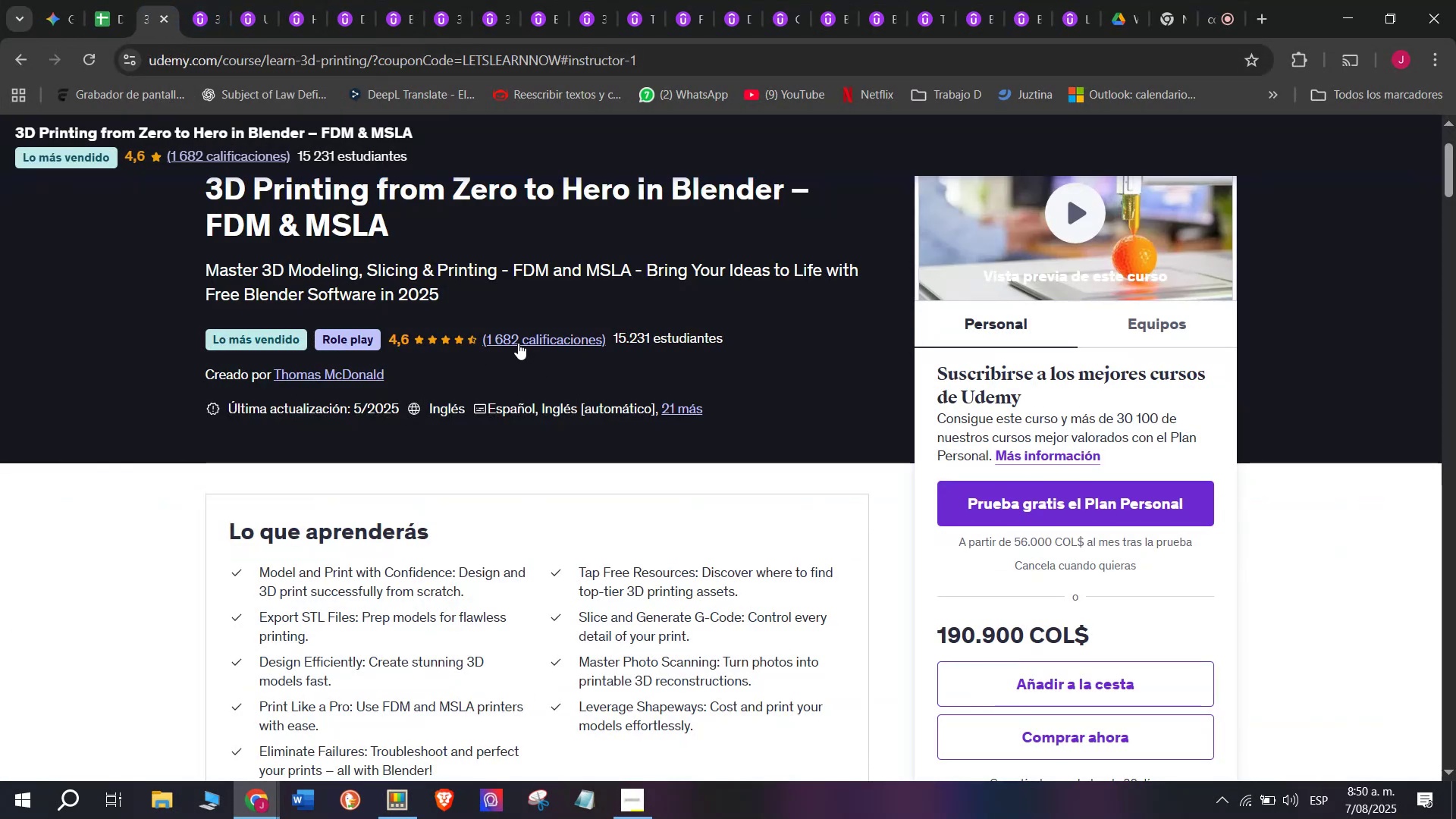 
wait(9.99)
 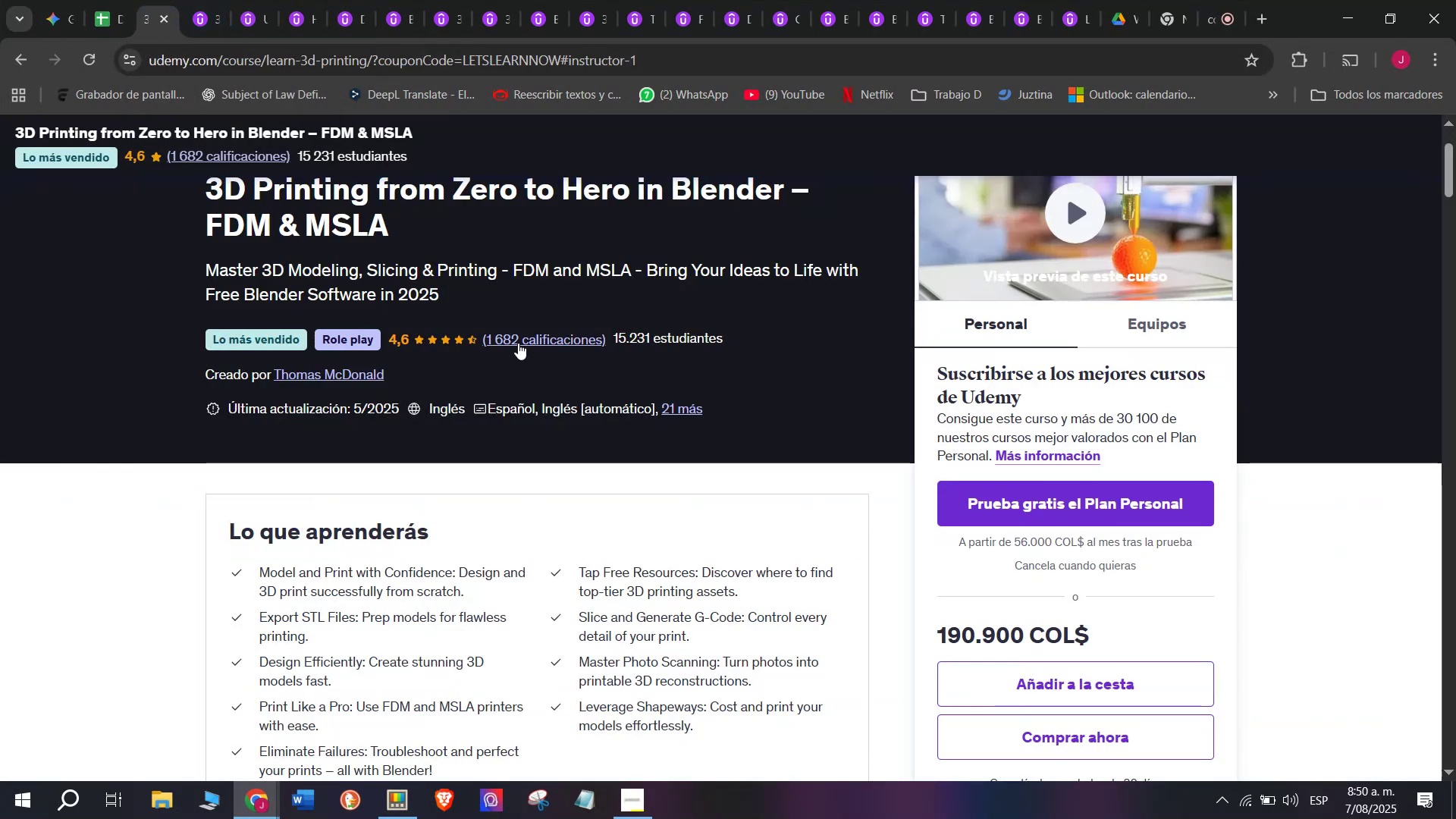 
left_click([90, 0])
 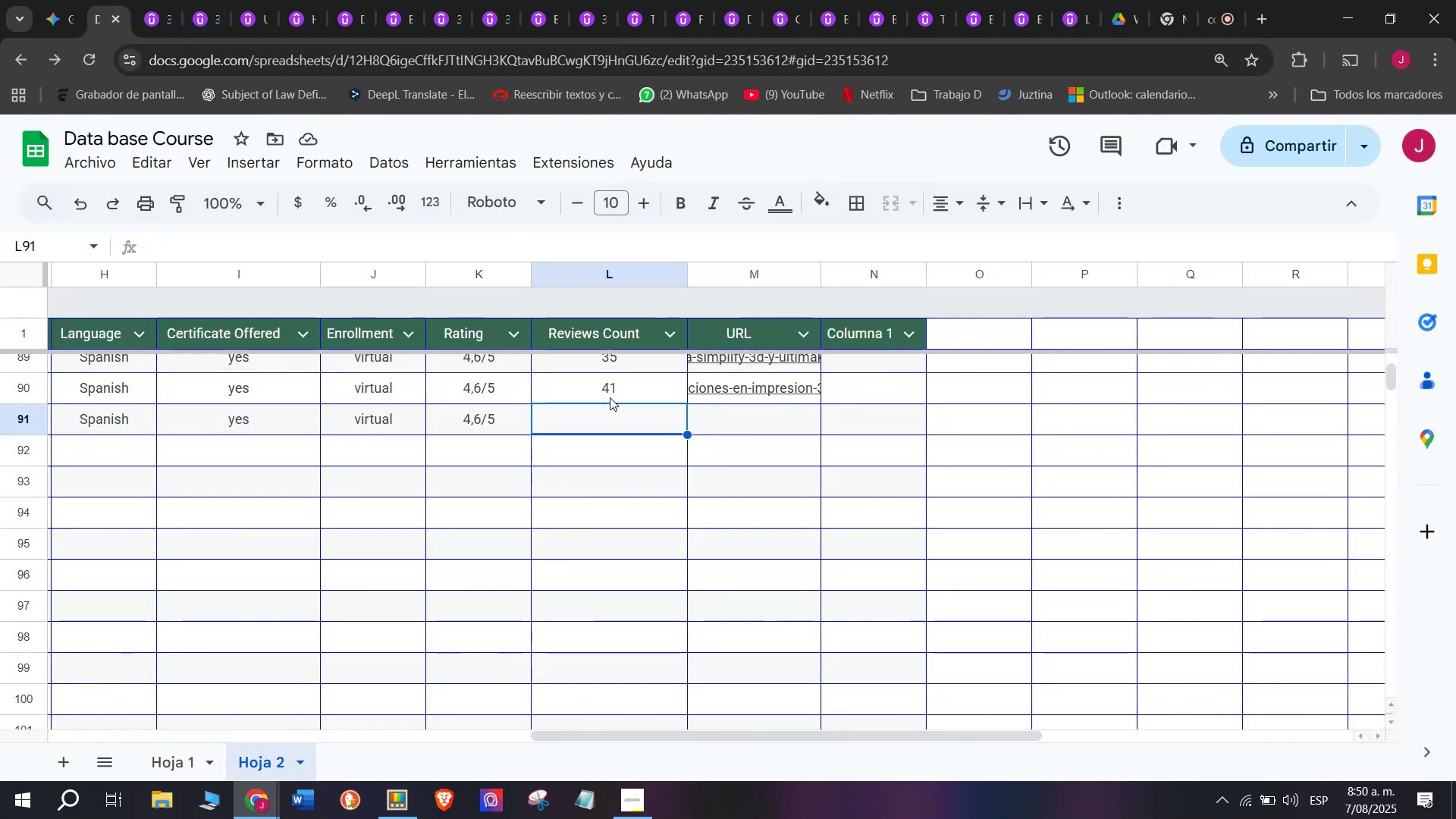 
type(1682)
 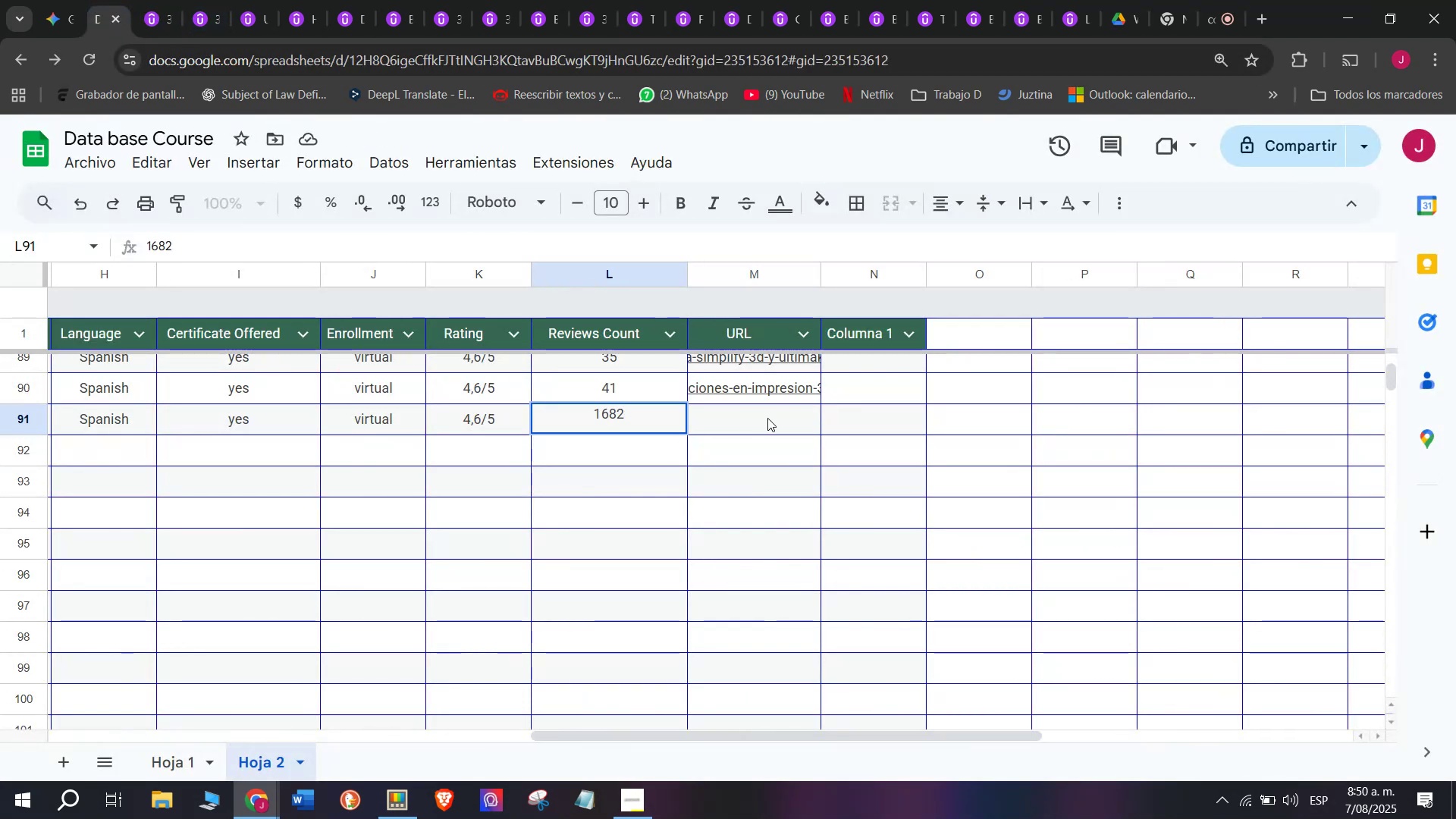 
left_click([767, 418])
 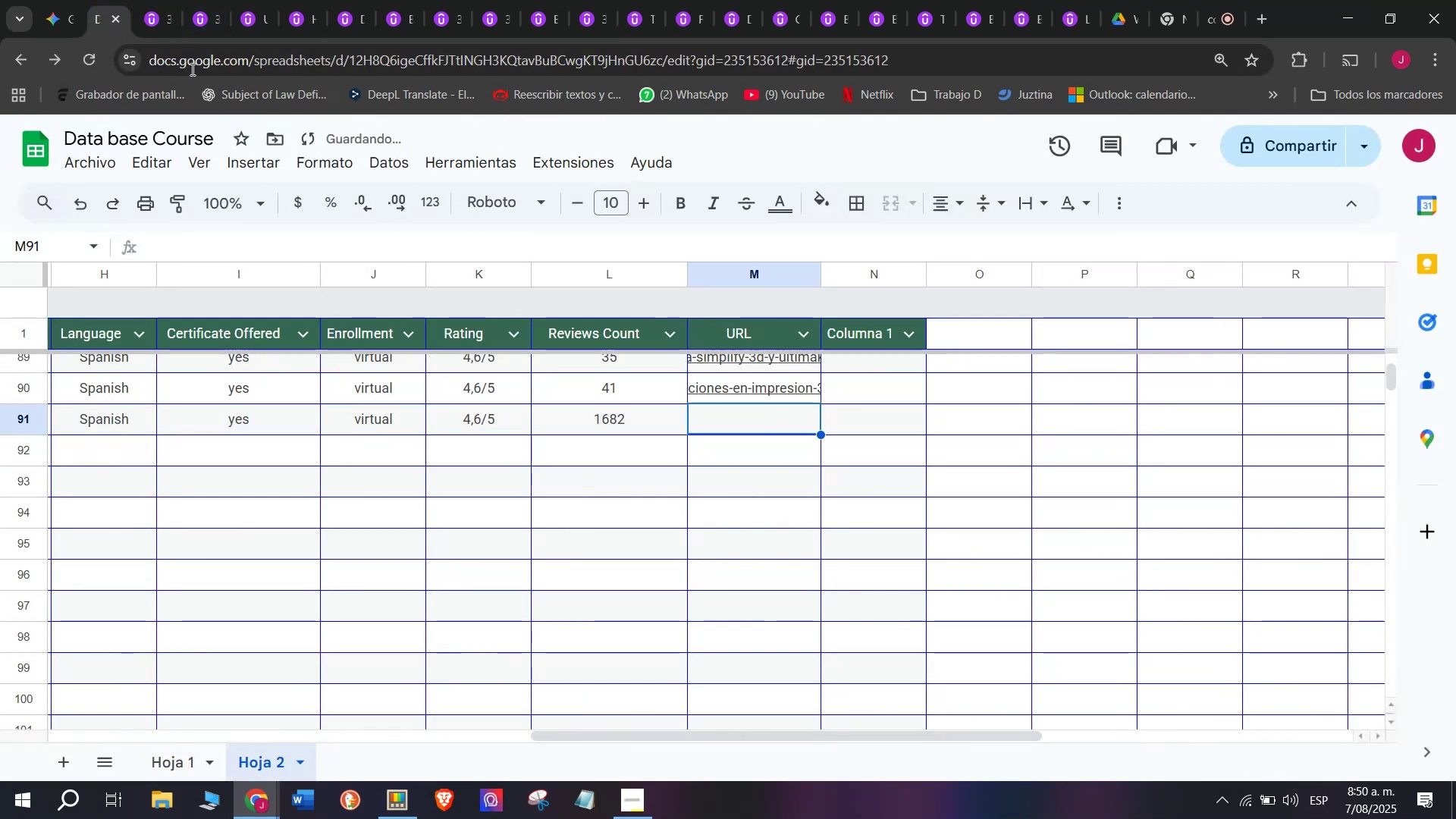 
left_click([171, 0])
 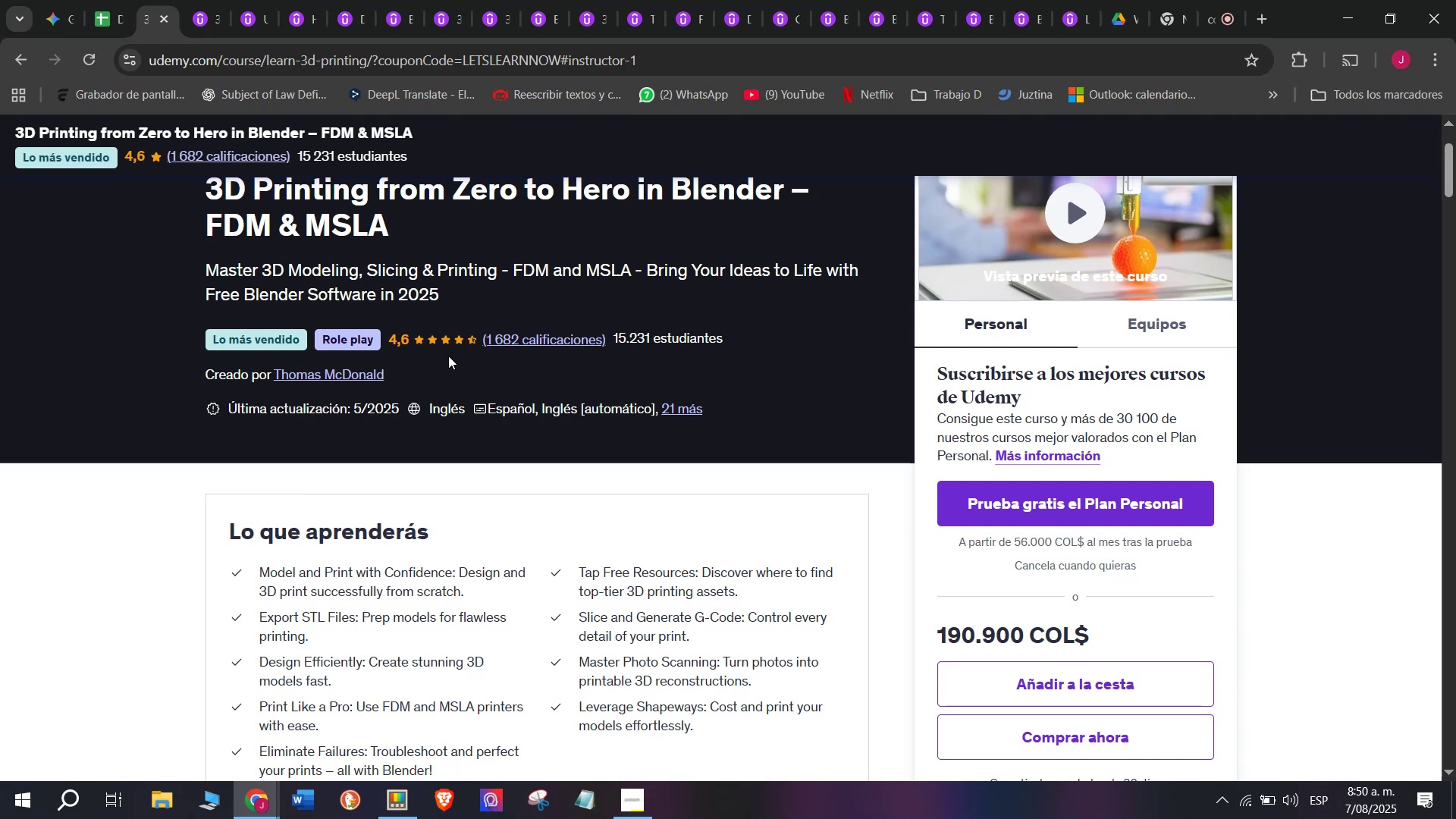 
wait(5.08)
 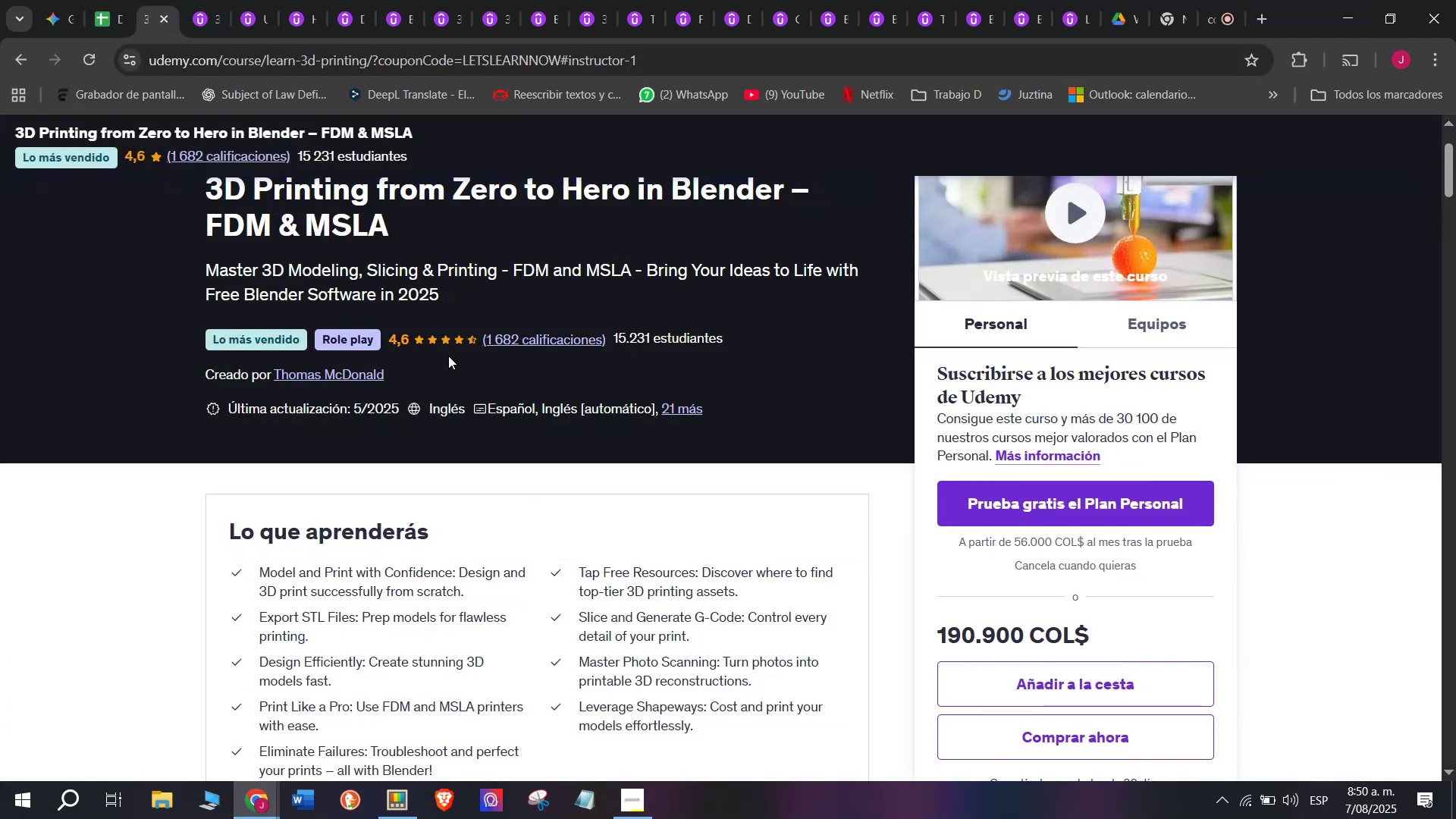 
scroll: coordinate [448, 356], scroll_direction: up, amount: 3.0
 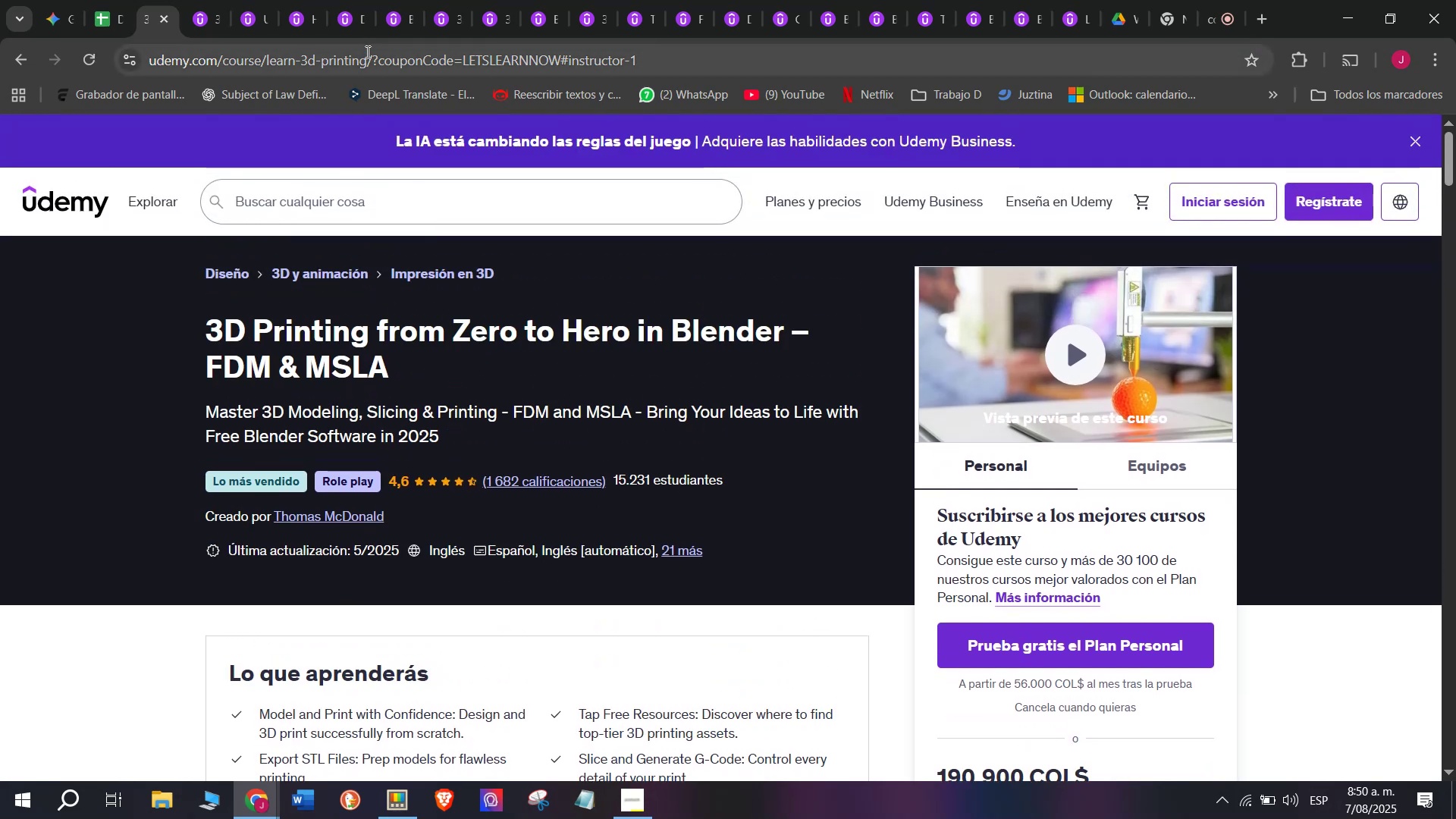 
double_click([366, 52])
 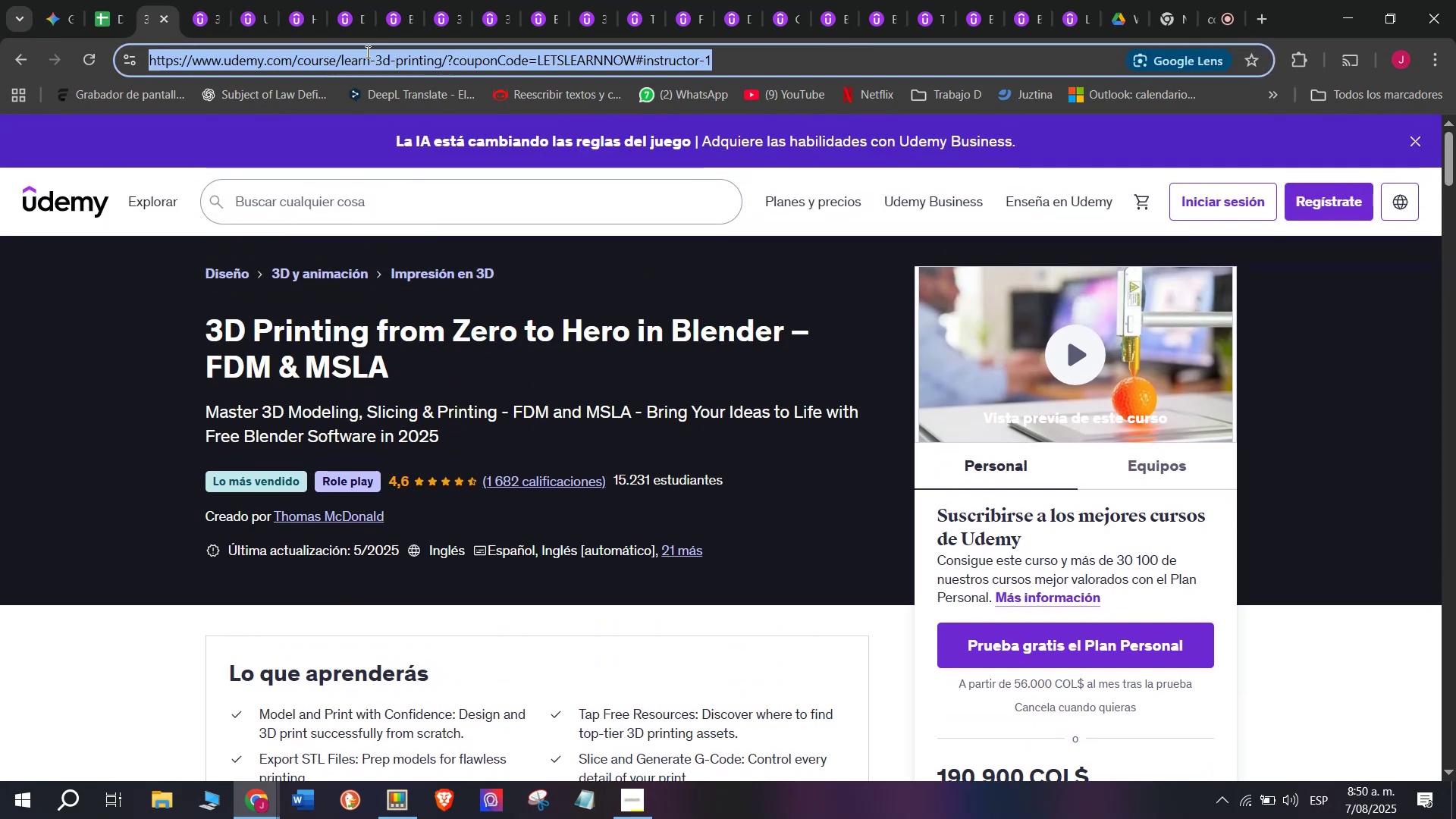 
triple_click([366, 52])
 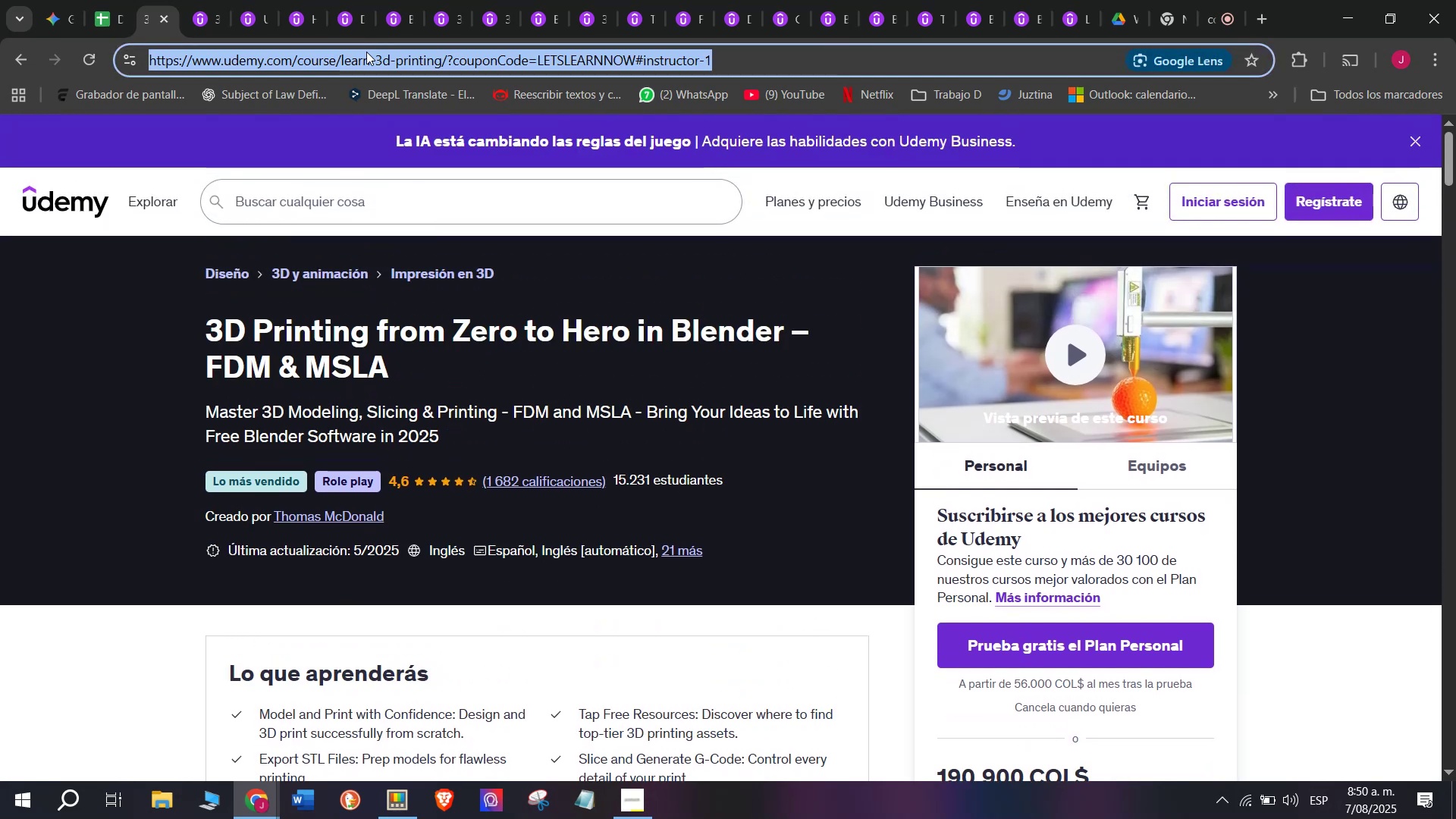 
key(Control+ControlLeft)
 